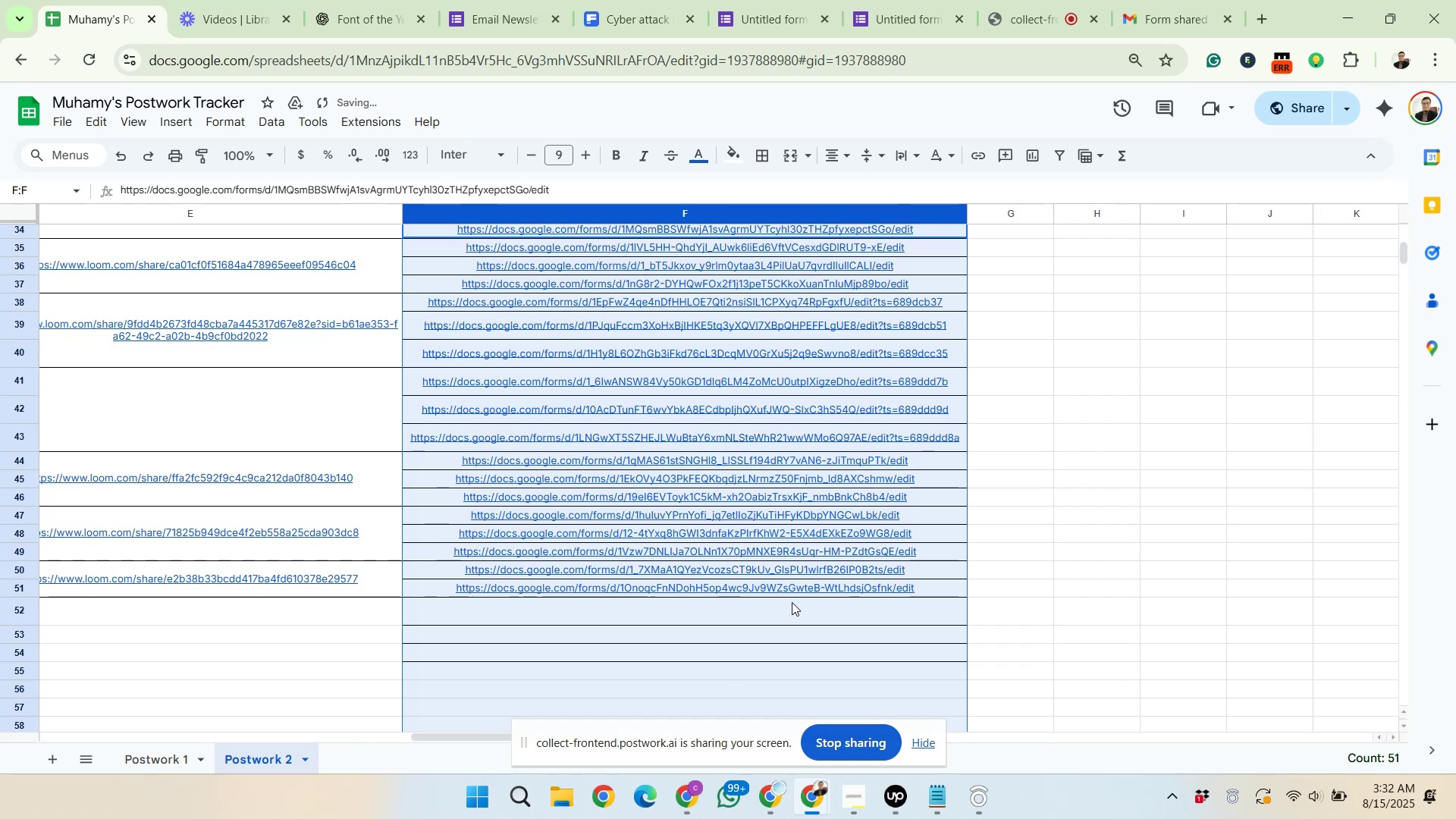 
left_click([792, 604])
 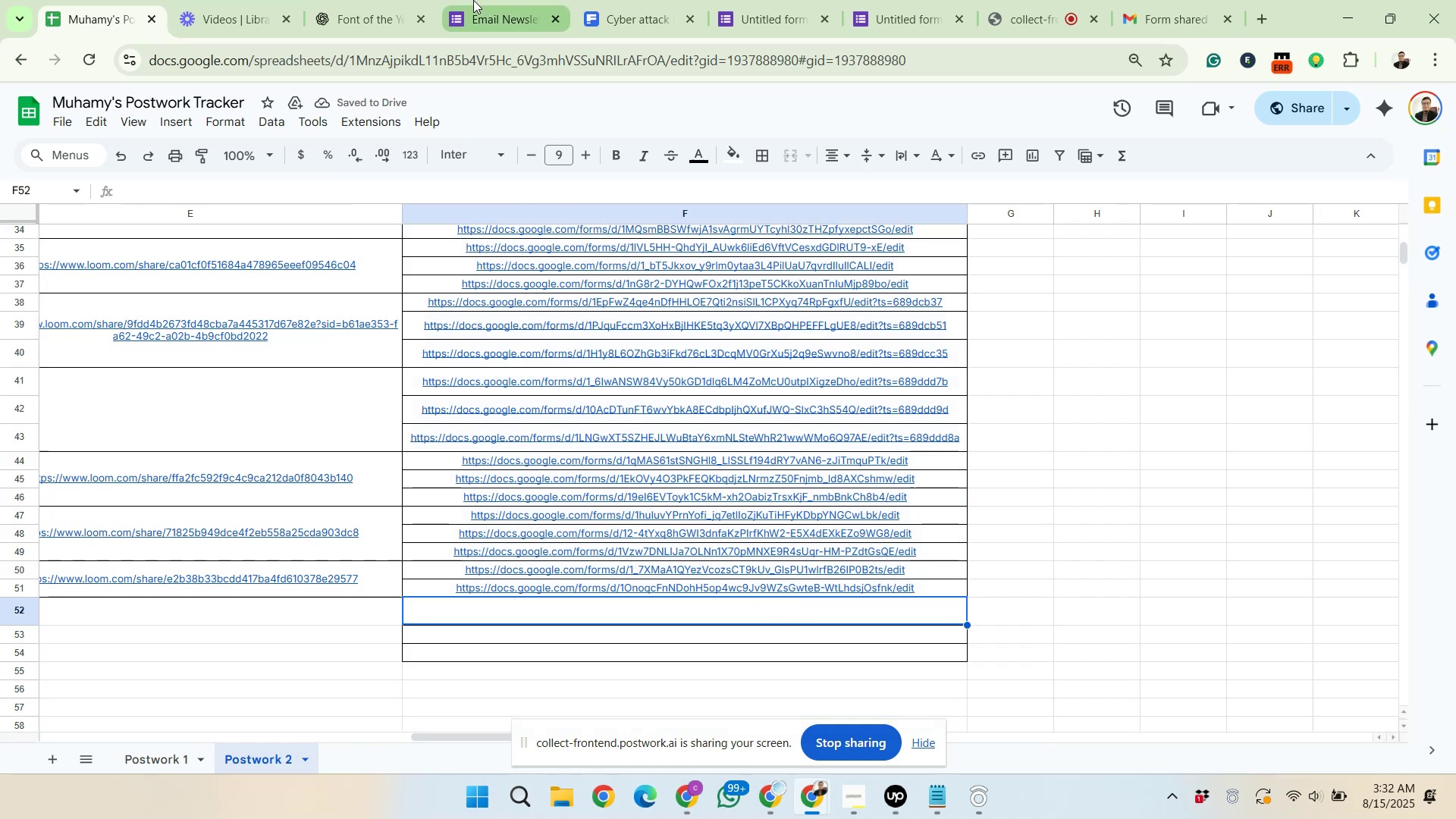 
left_click([484, 0])
 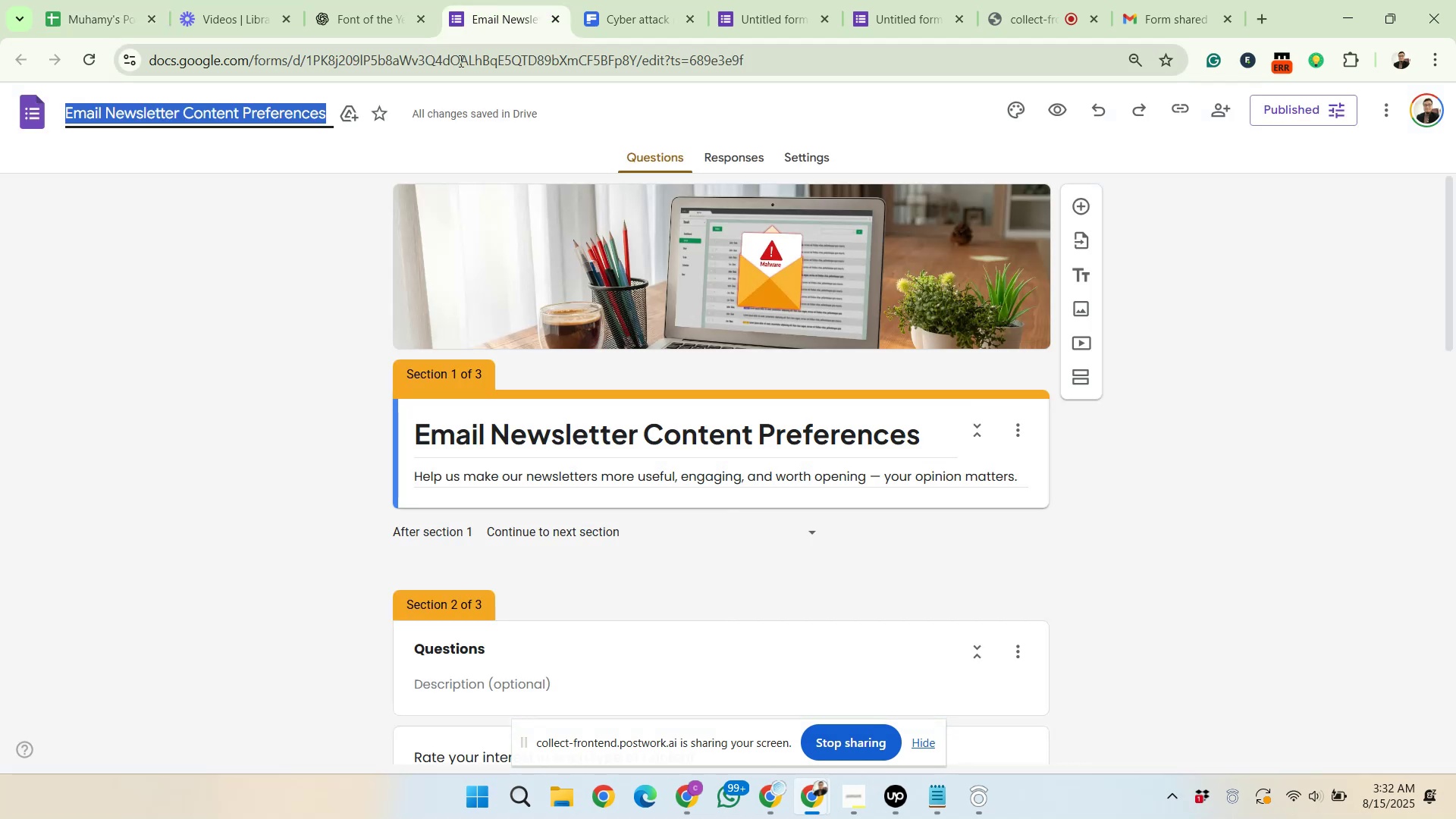 
left_click([459, 62])
 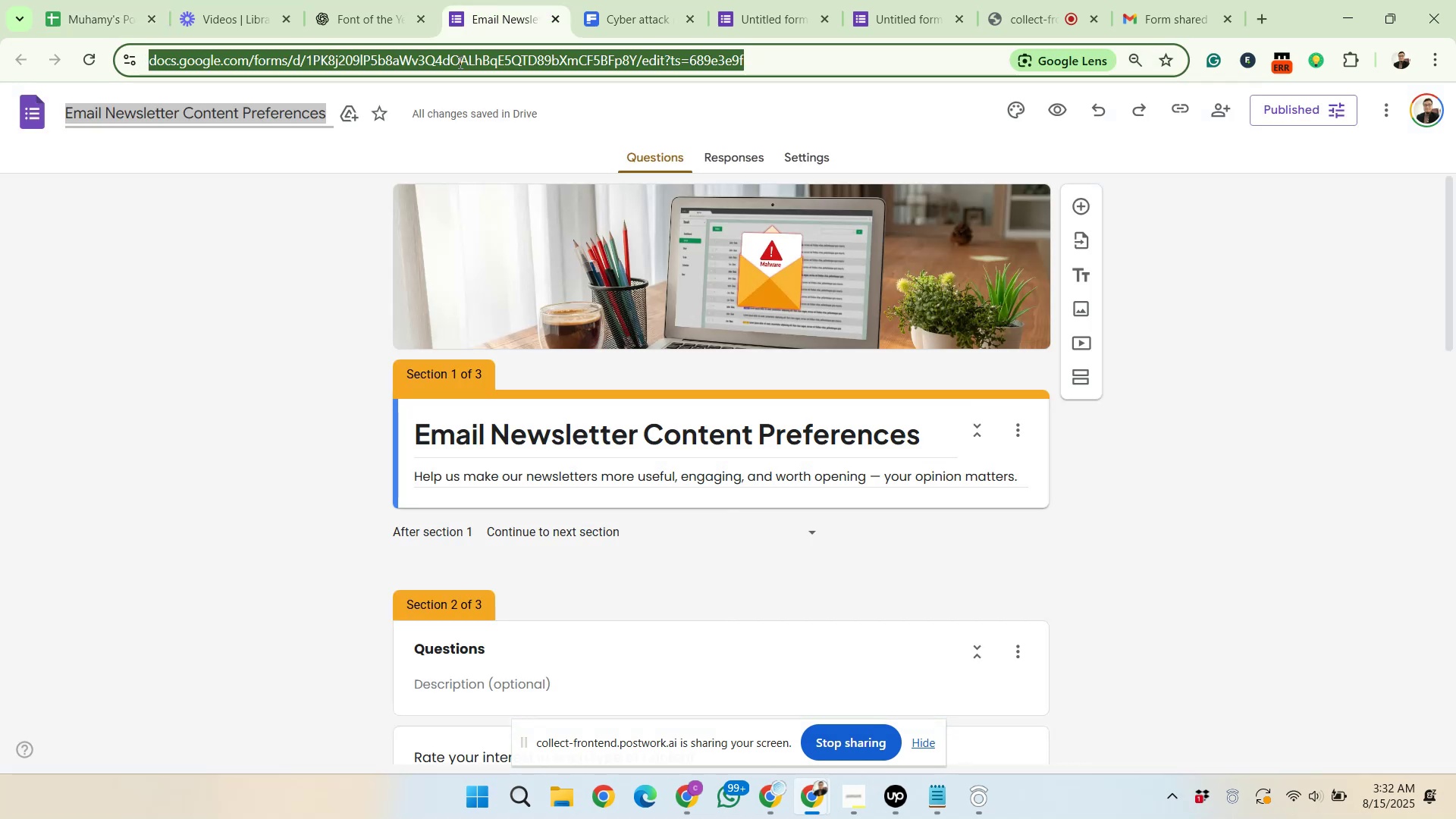 
key(Control+C)
 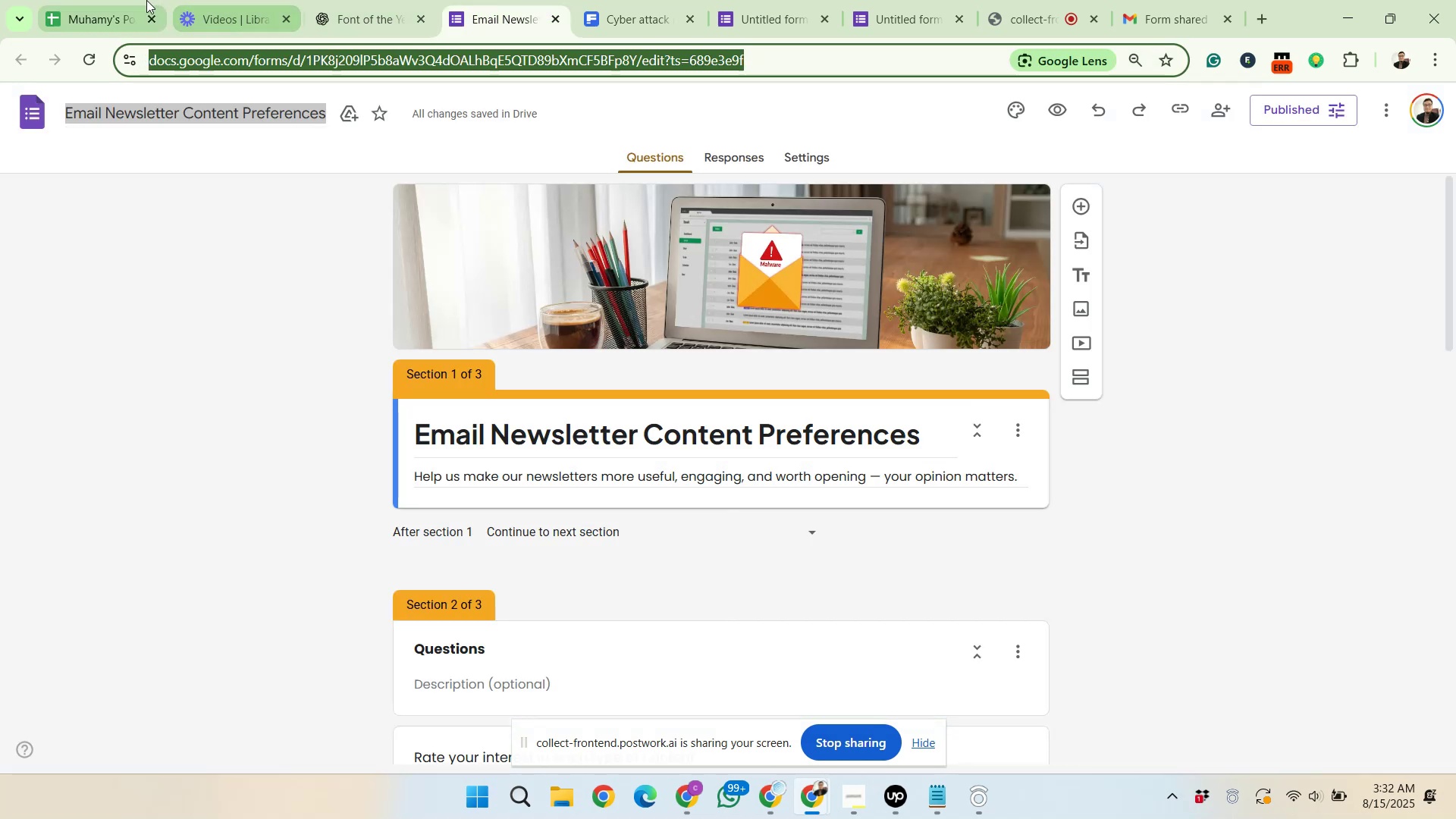 
left_click([113, 0])
 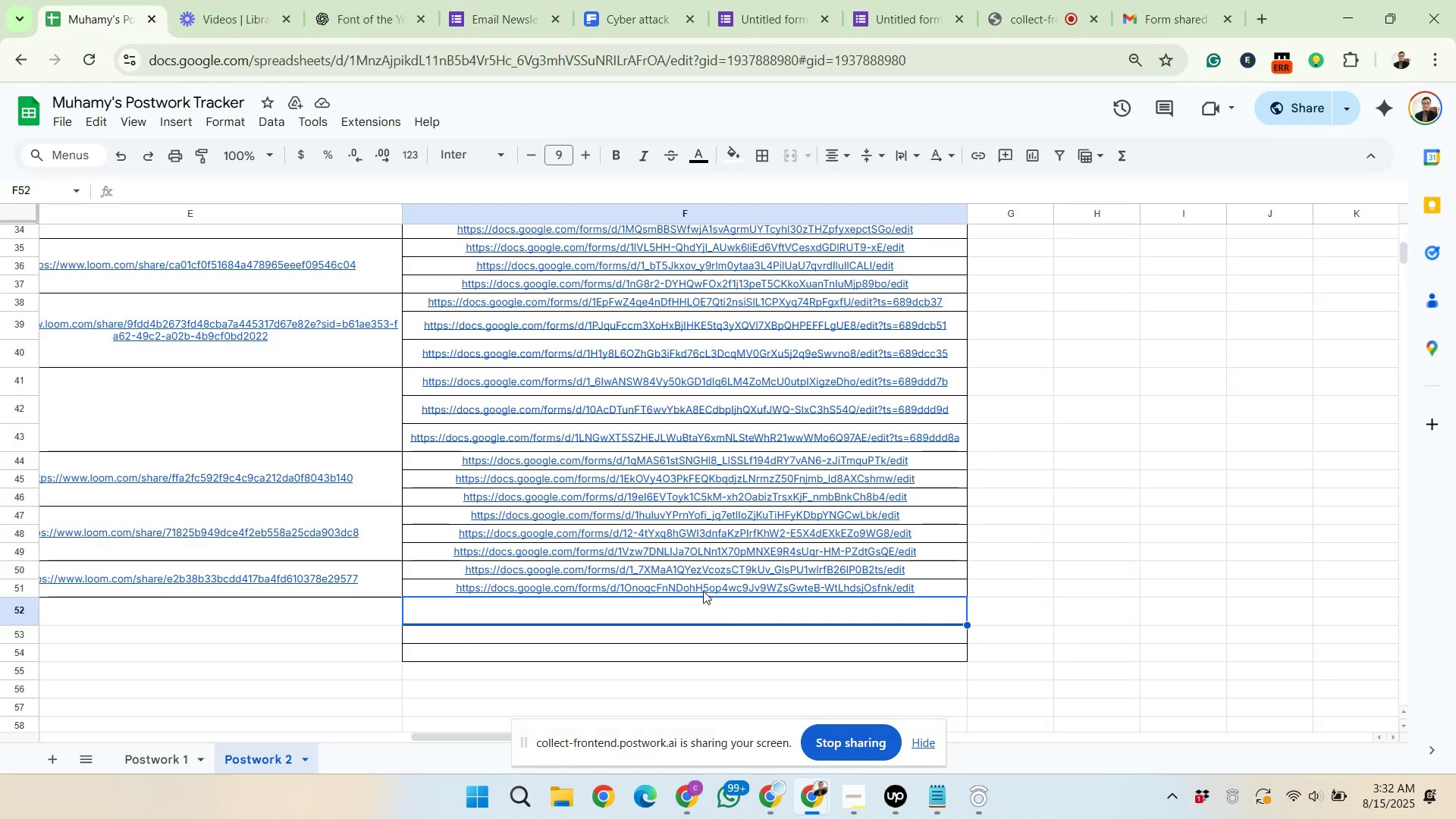 
key(Control+Shift+V)
 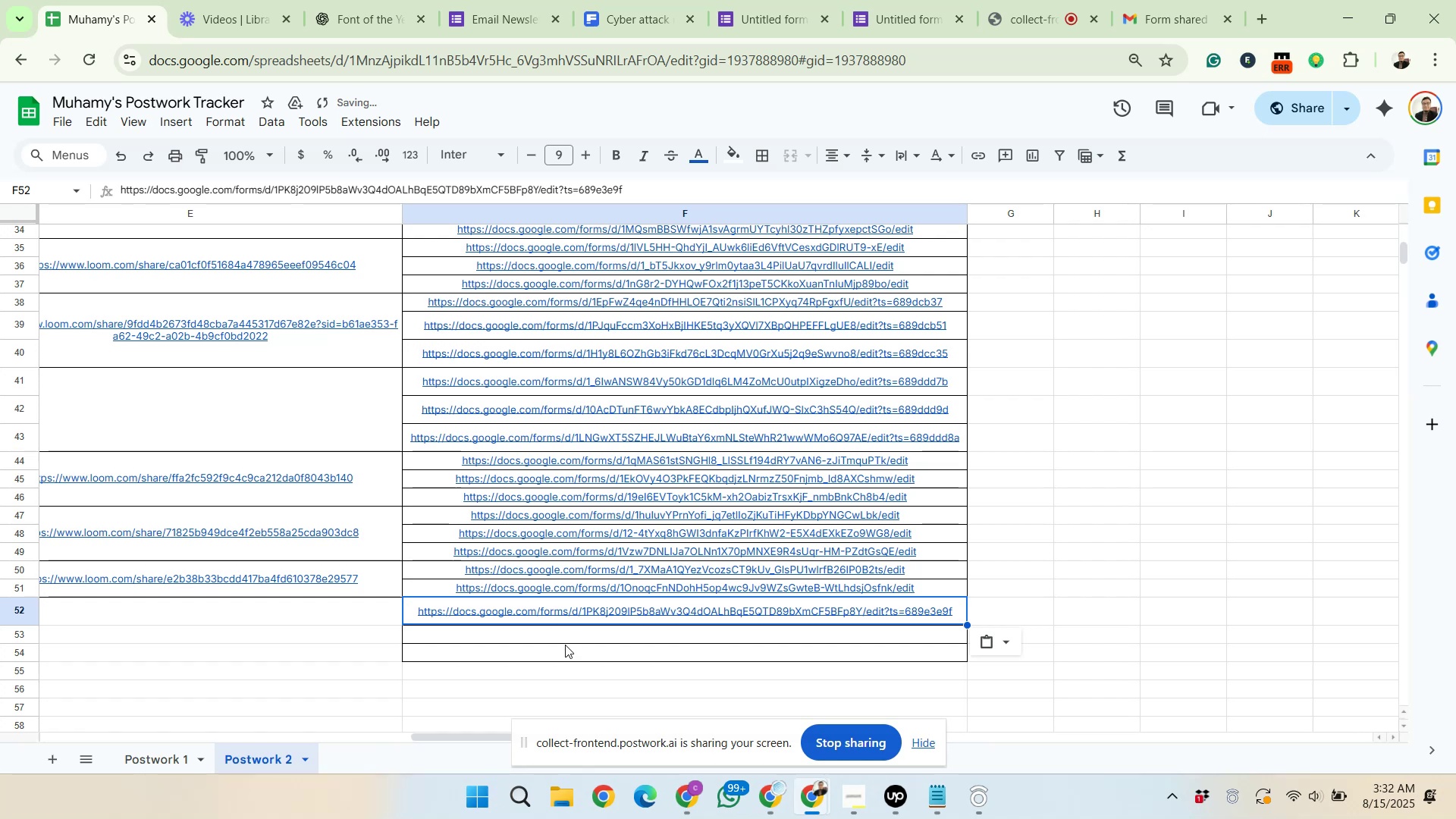 
left_click([562, 636])
 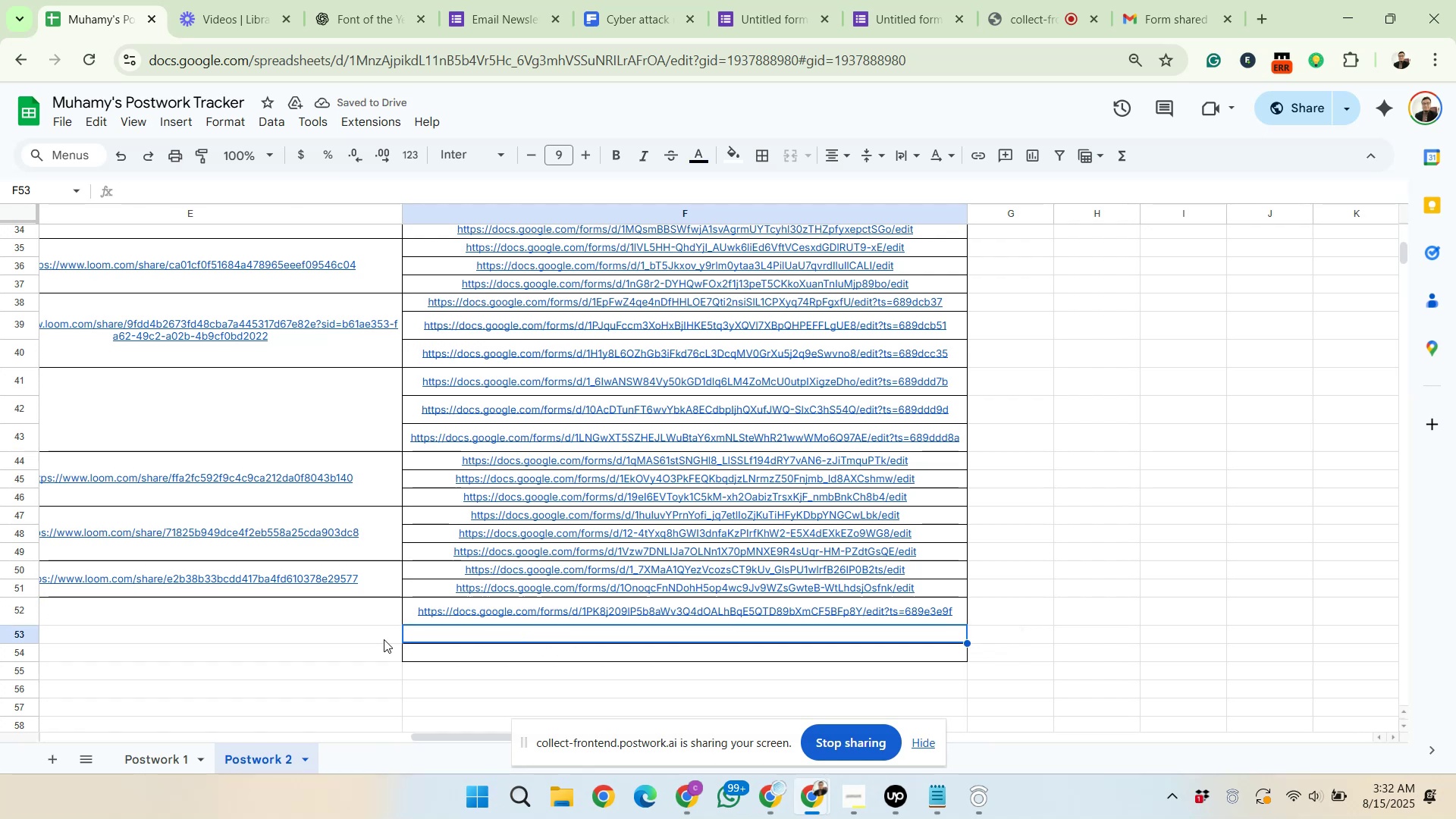 
left_click_drag(start_coordinate=[357, 610], to_coordinate=[357, 615])
 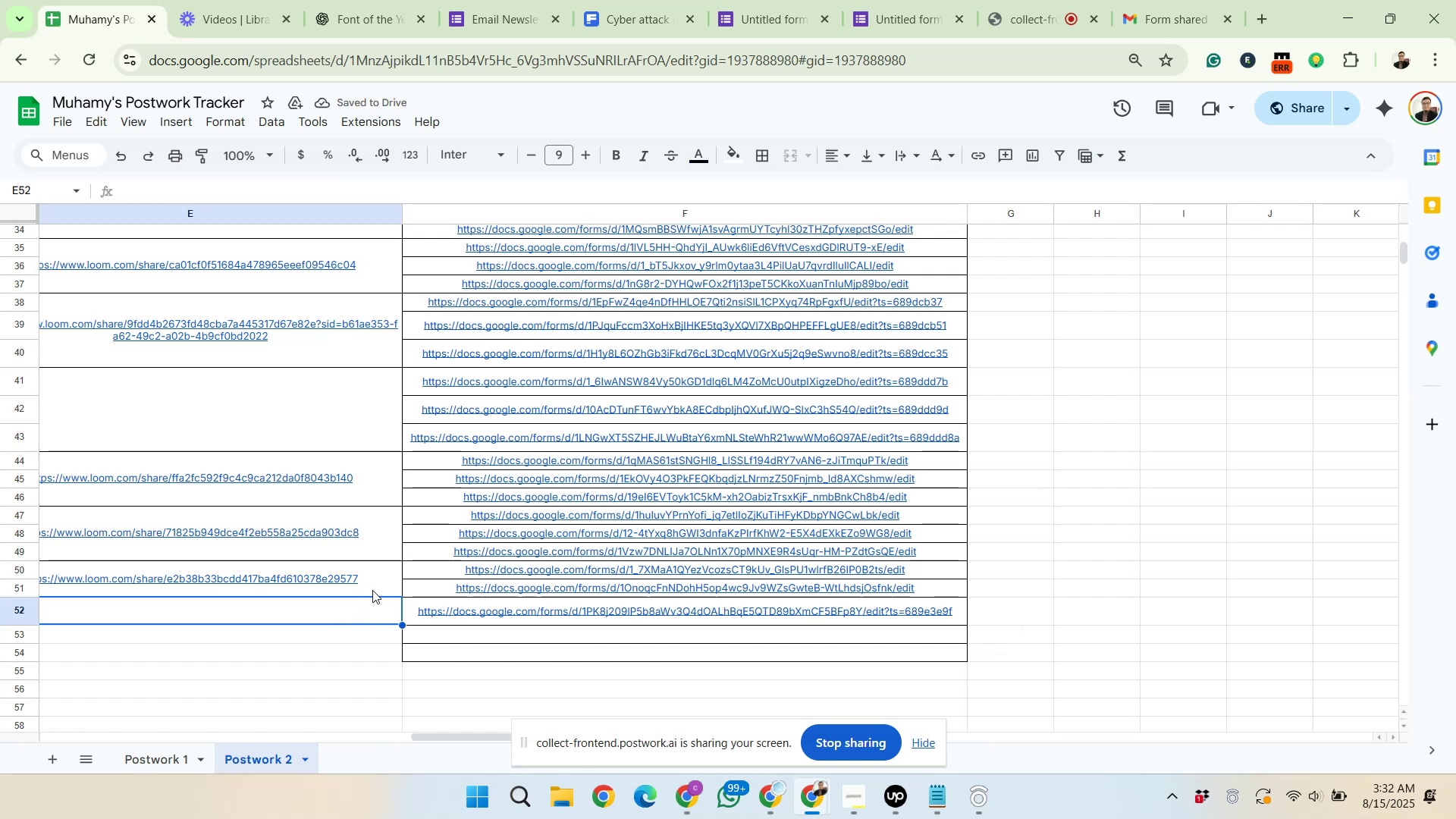 
left_click([378, 589])
 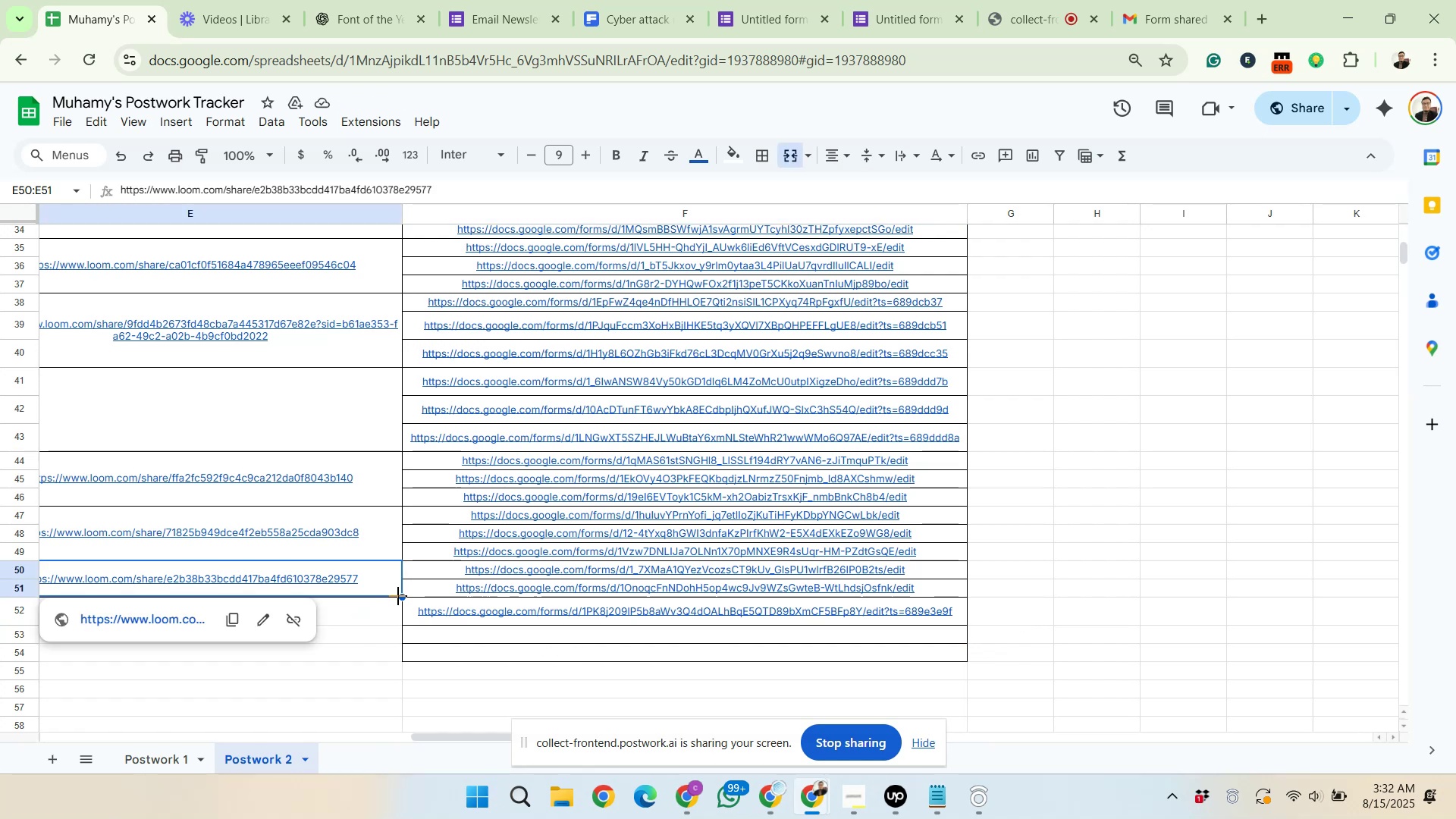 
left_click_drag(start_coordinate=[400, 598], to_coordinate=[400, 617])
 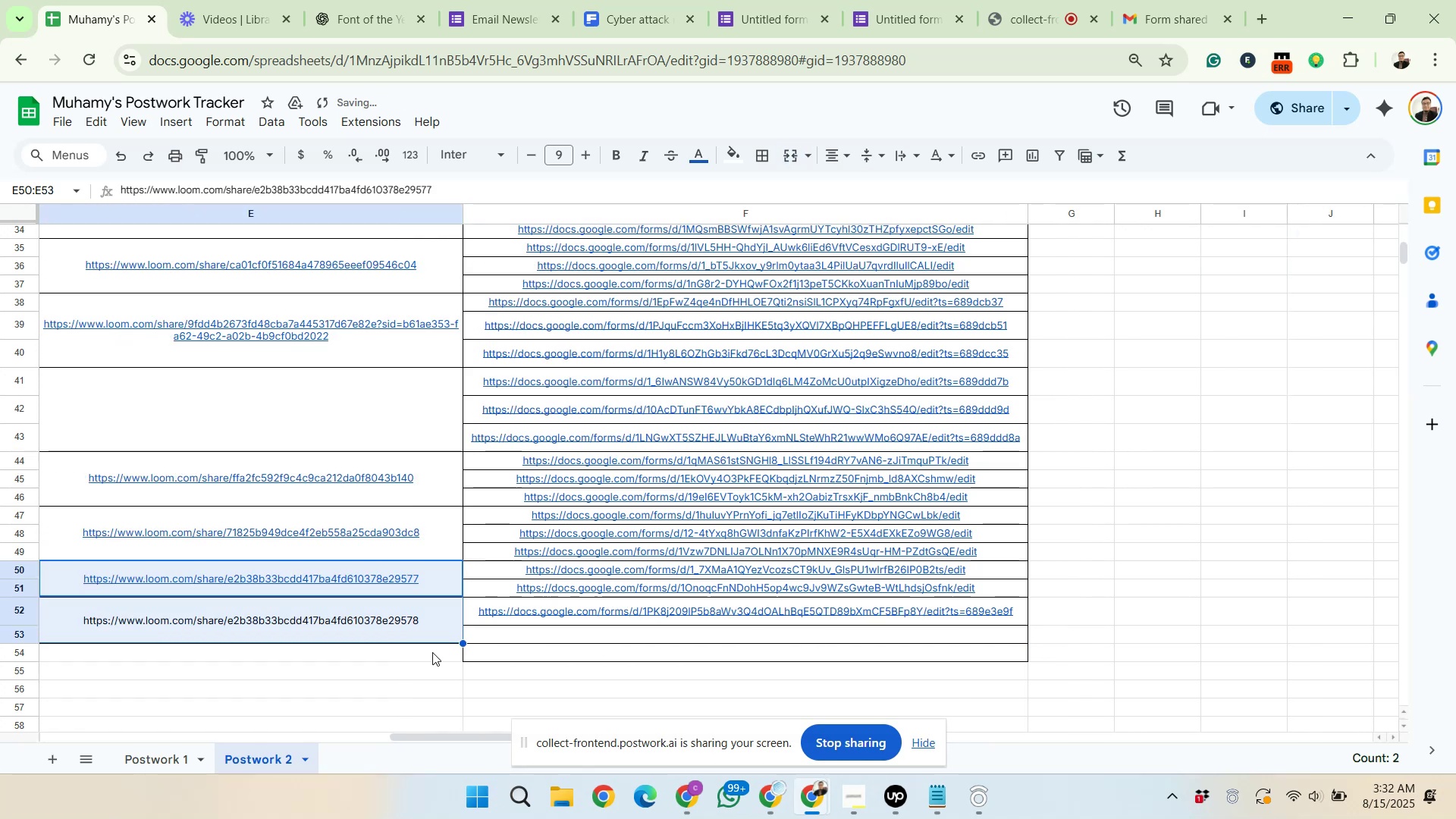 
key(Control+Z)
 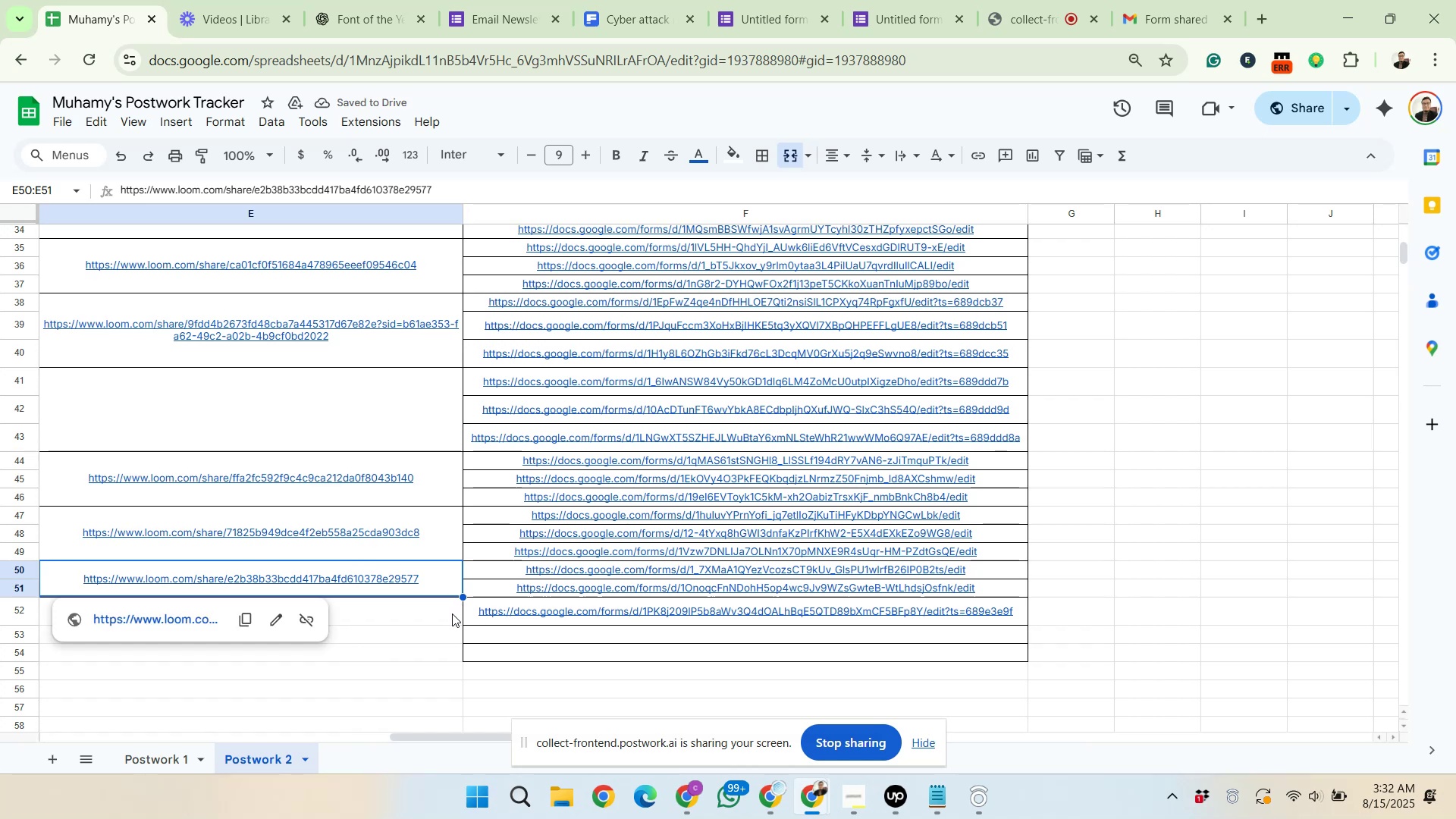 
left_click_drag(start_coordinate=[463, 599], to_coordinate=[463, 604])
 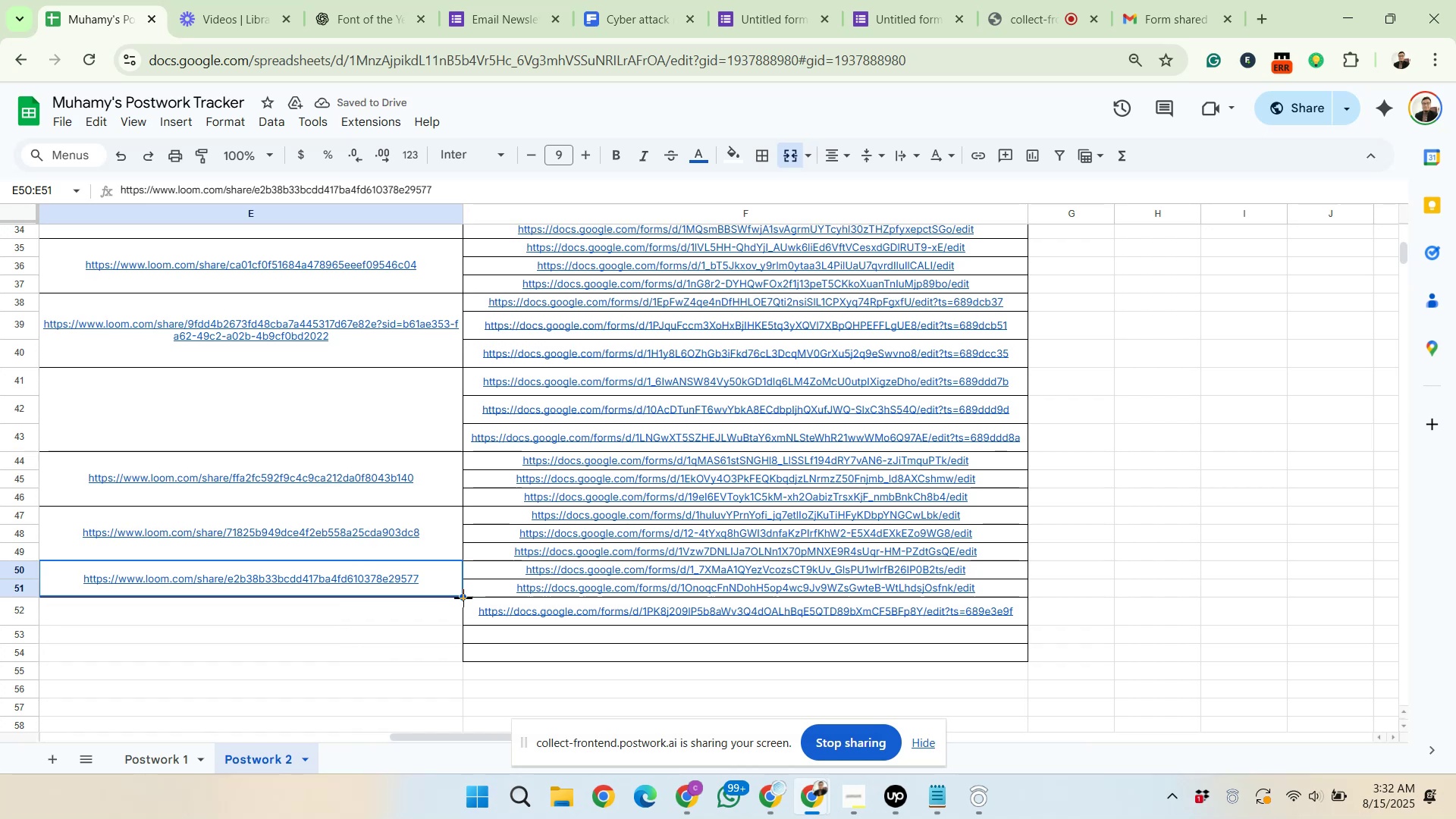 
left_click_drag(start_coordinate=[461, 598], to_coordinate=[457, 614])
 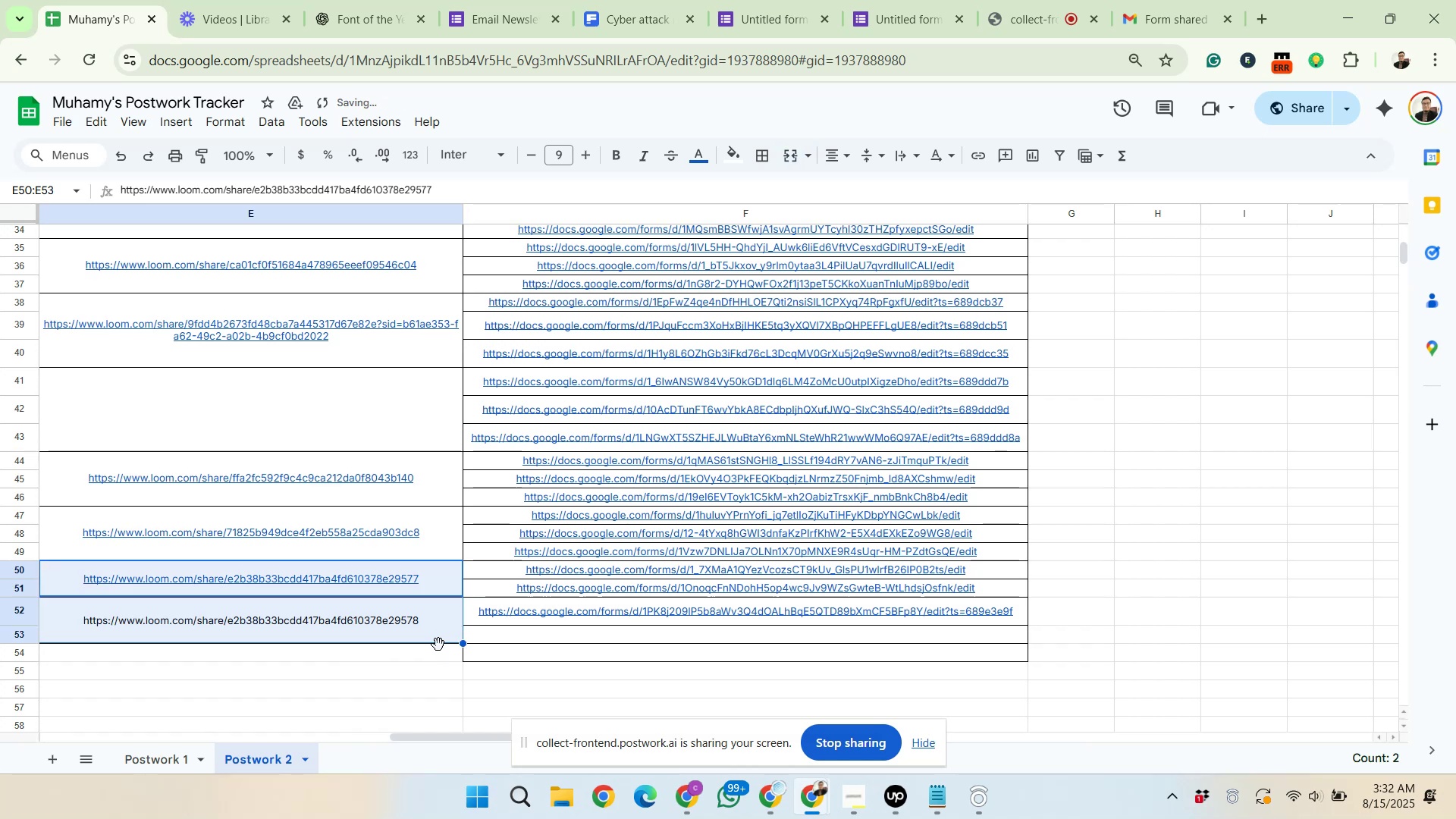 
left_click([435, 661])
 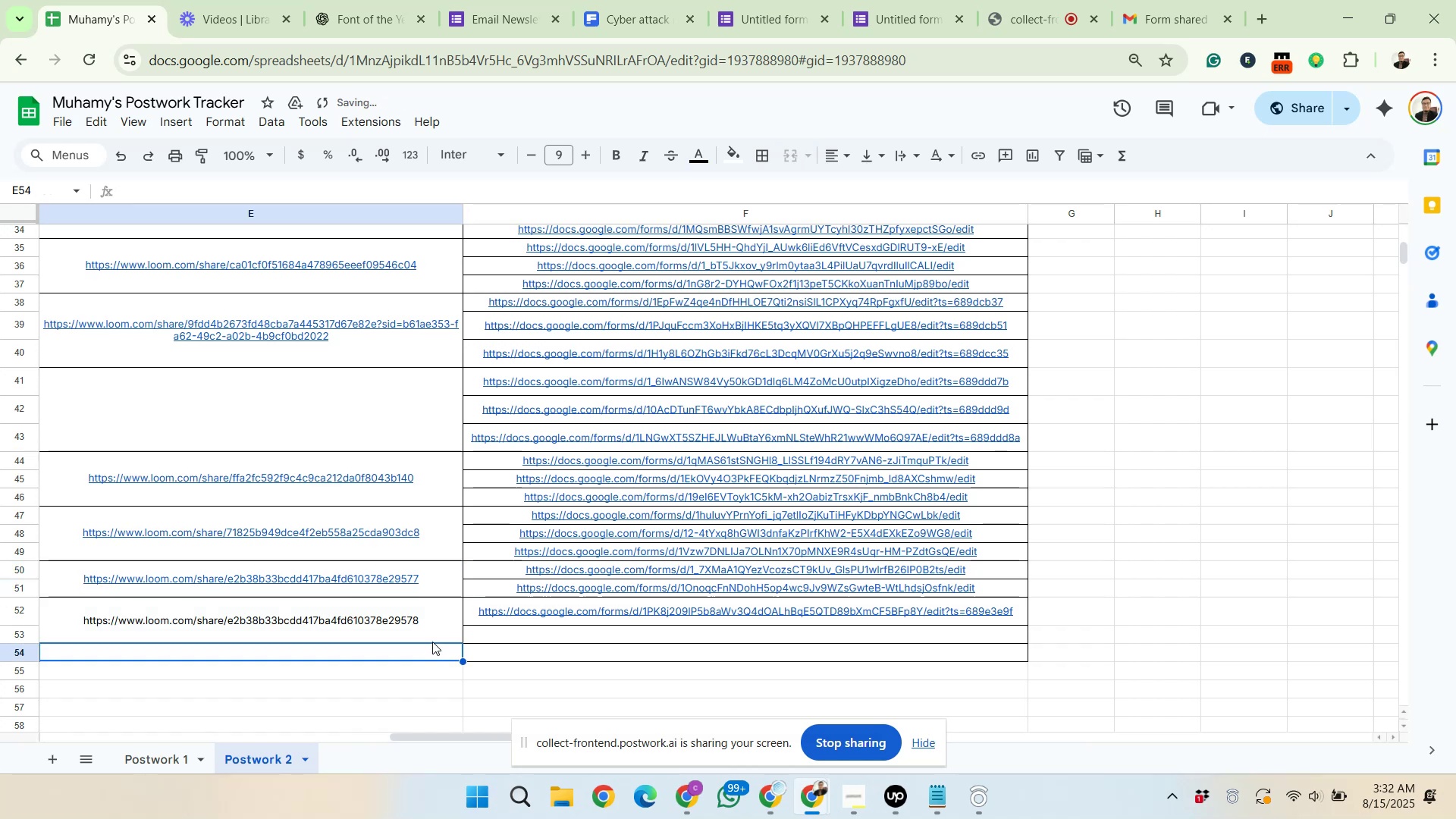 
left_click([431, 629])
 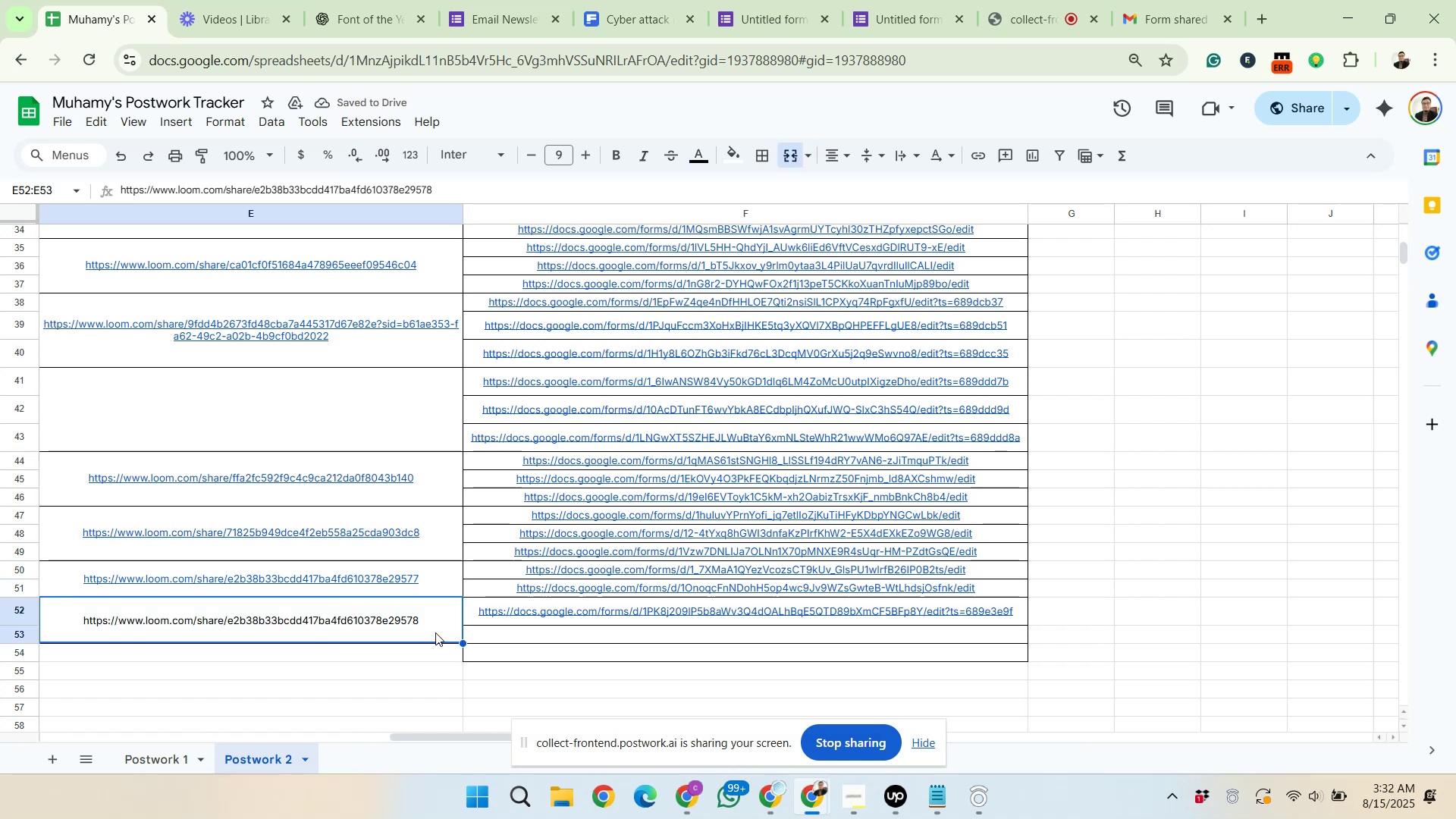 
key(Delete)
 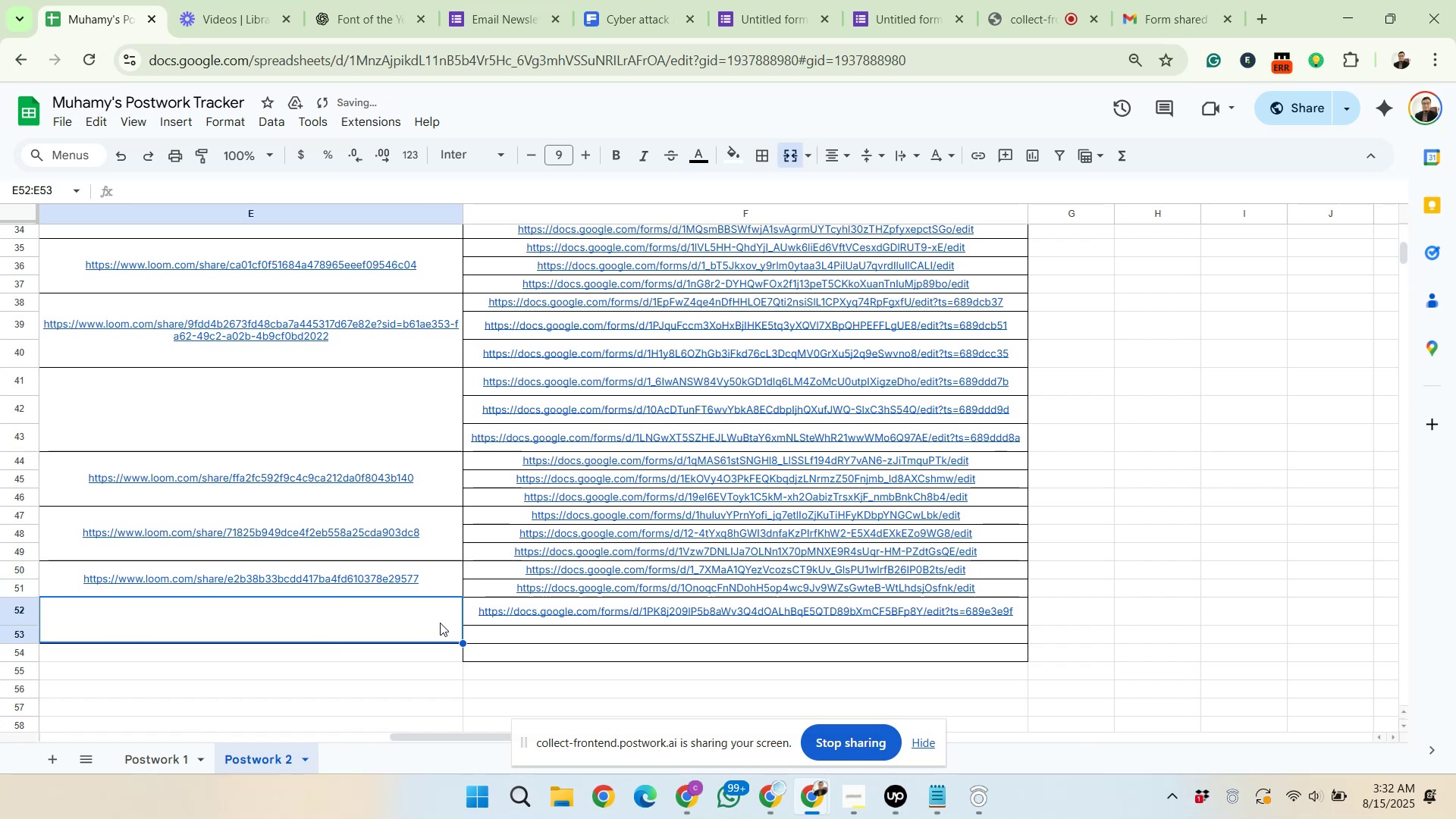 
left_click_drag(start_coordinate=[441, 632], to_coordinate=[441, 657])
 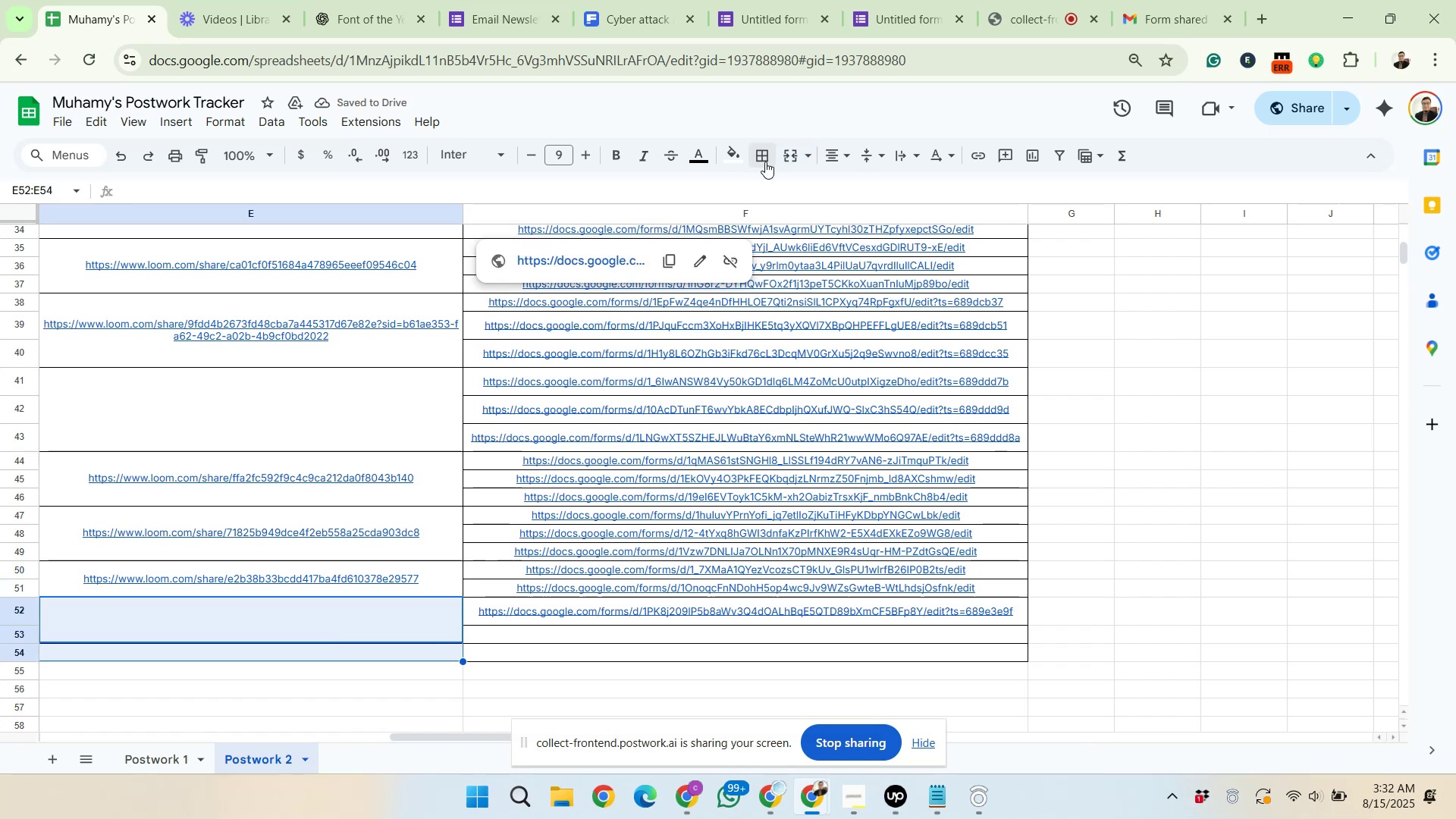 
left_click([789, 158])
 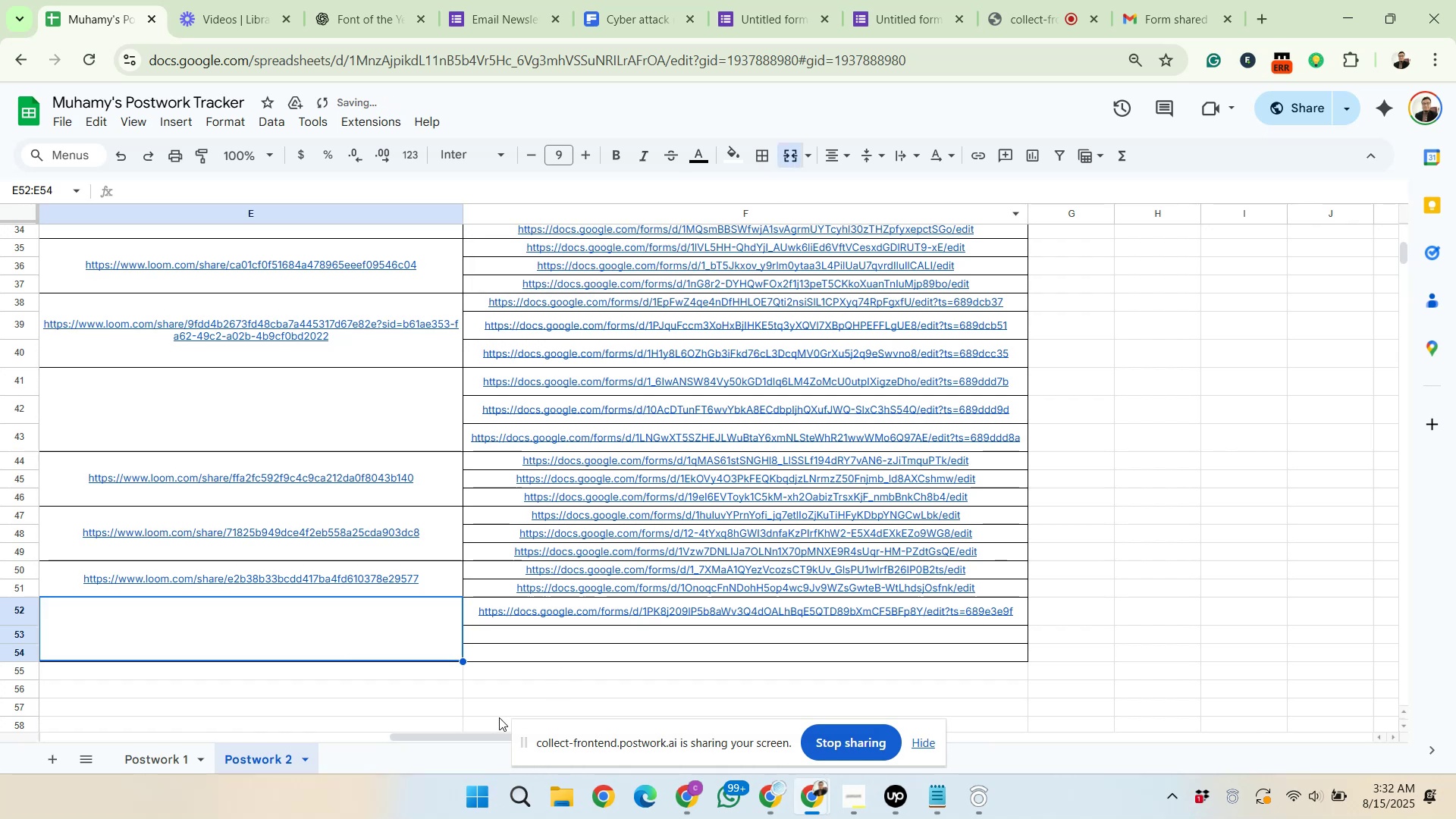 
left_click_drag(start_coordinate=[472, 737], to_coordinate=[217, 722])
 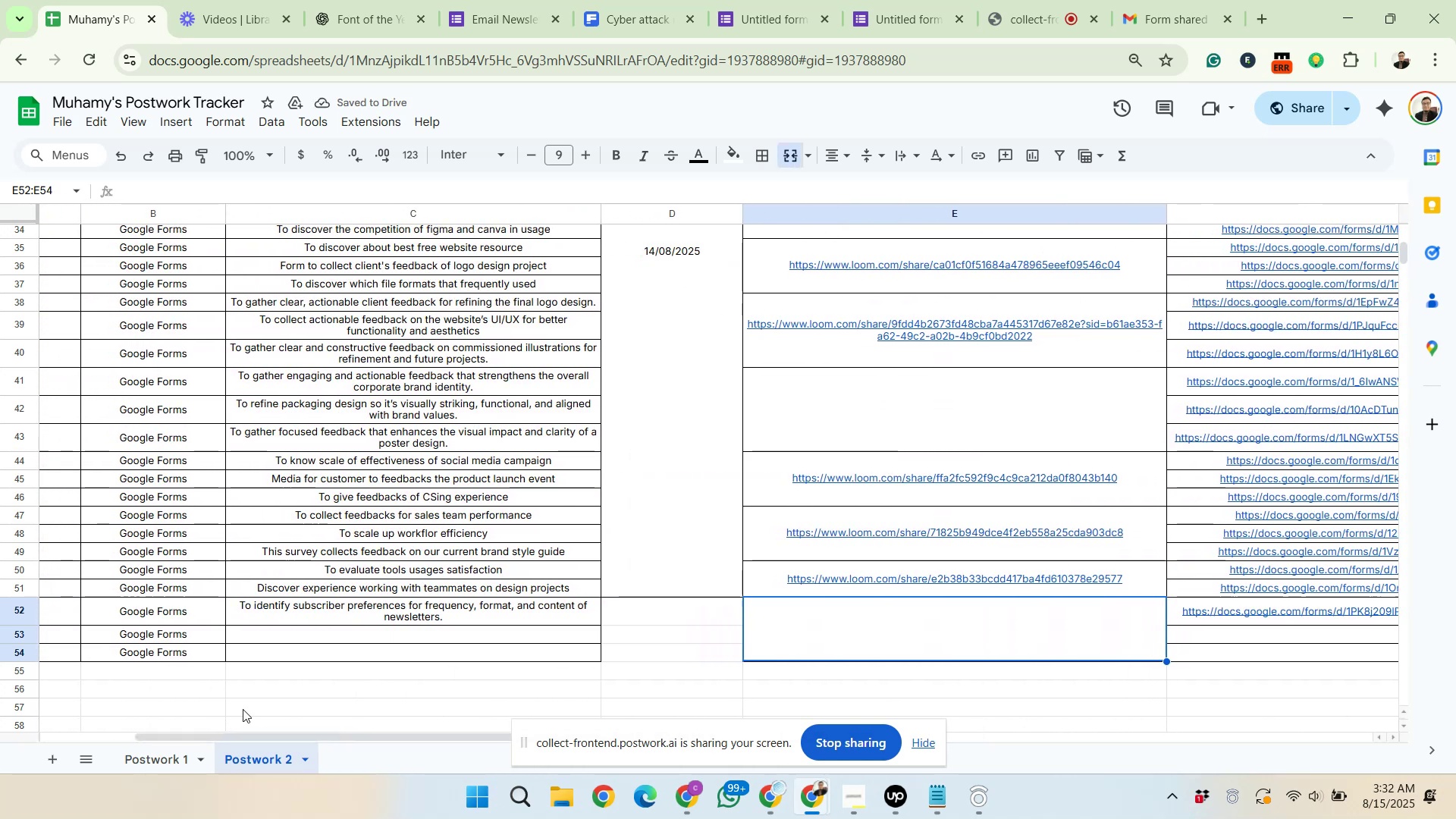 
scroll: coordinate [516, 597], scroll_direction: down, amount: 3.0
 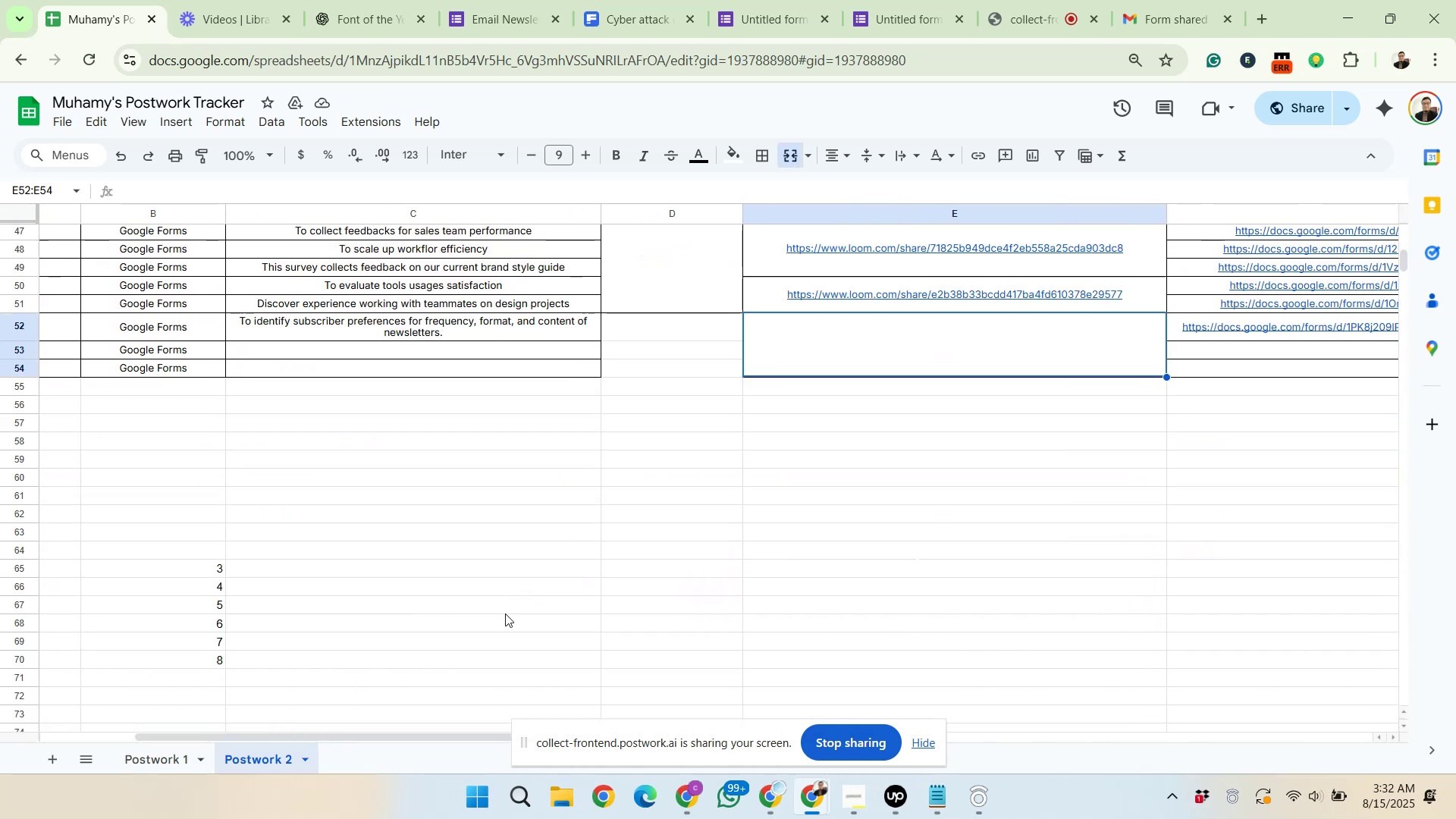 
left_click_drag(start_coordinate=[416, 738], to_coordinate=[317, 734])
 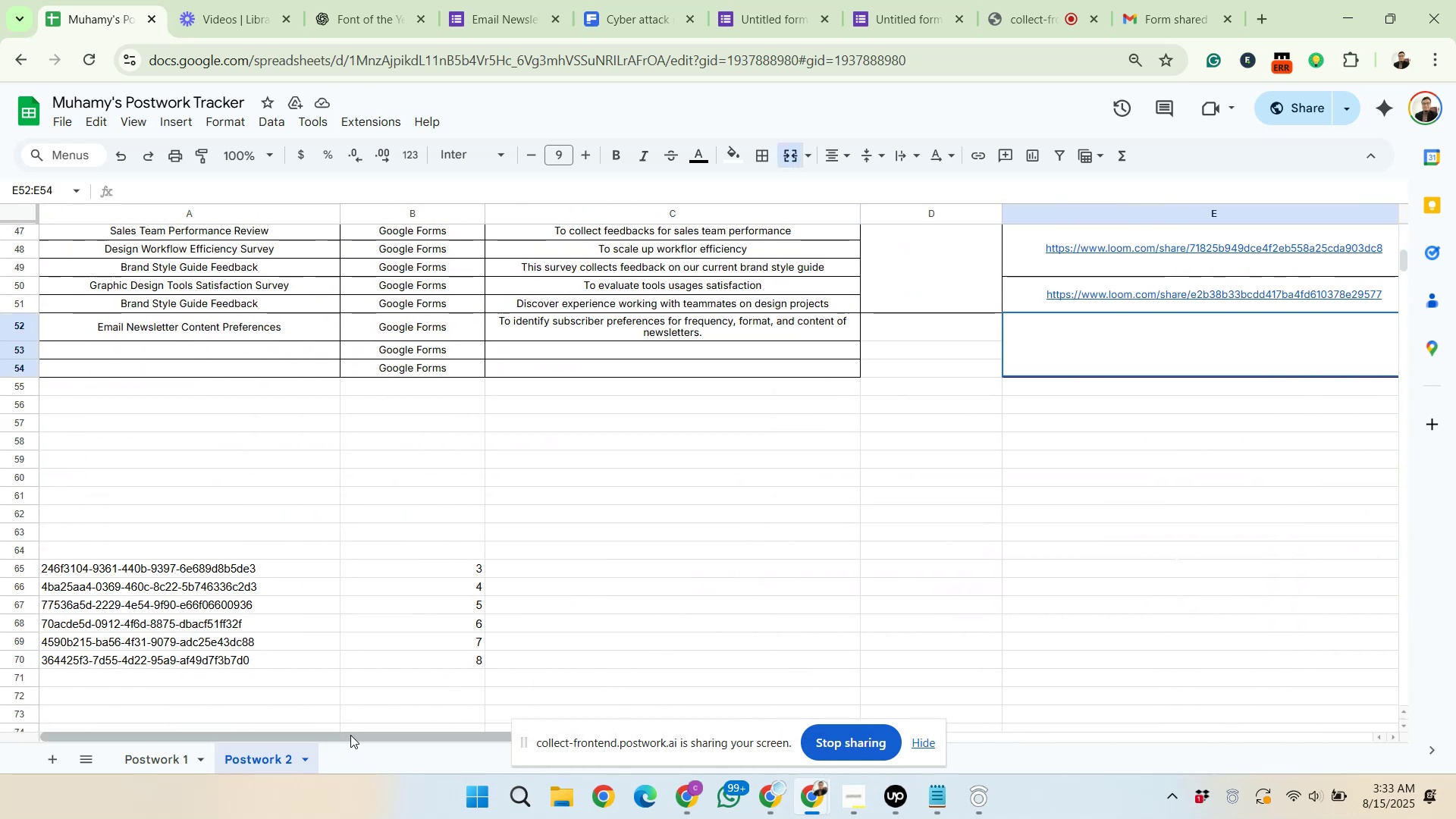 
scroll: coordinate [414, 644], scroll_direction: up, amount: 1.0
 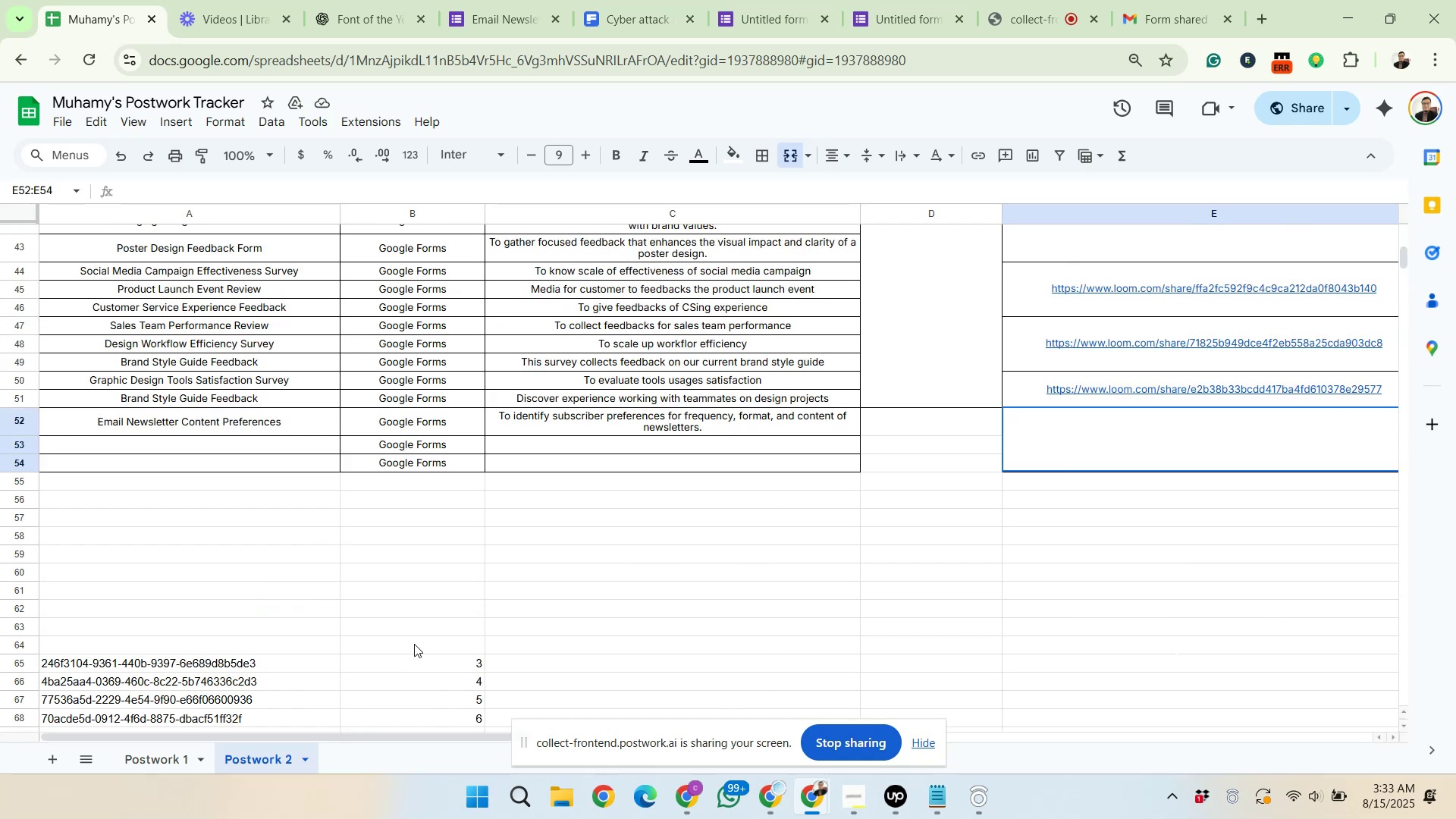 
scroll: coordinate [414, 639], scroll_direction: down, amount: 1.0
 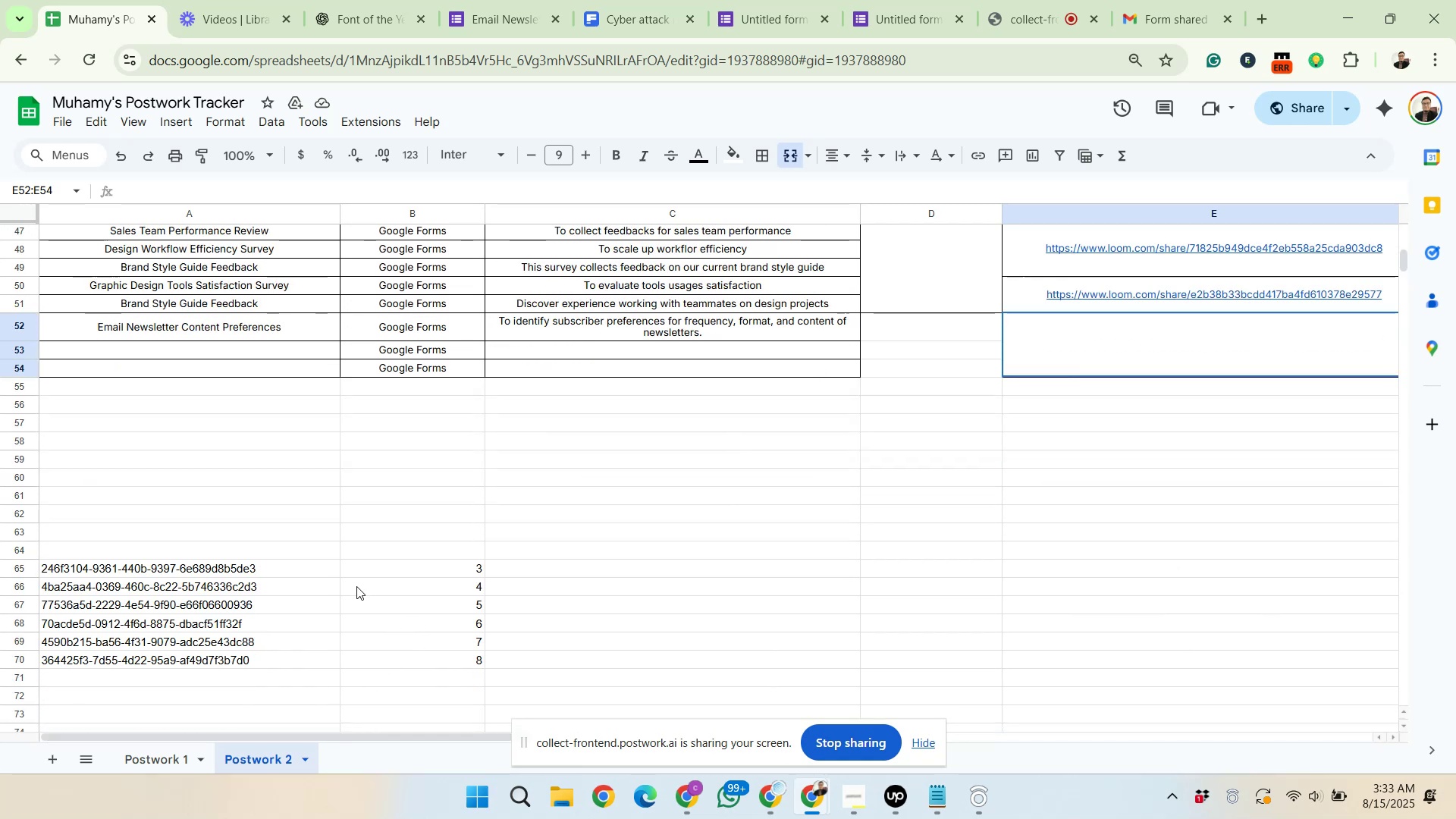 
scroll: coordinate [381, 603], scroll_direction: up, amount: 2.0
 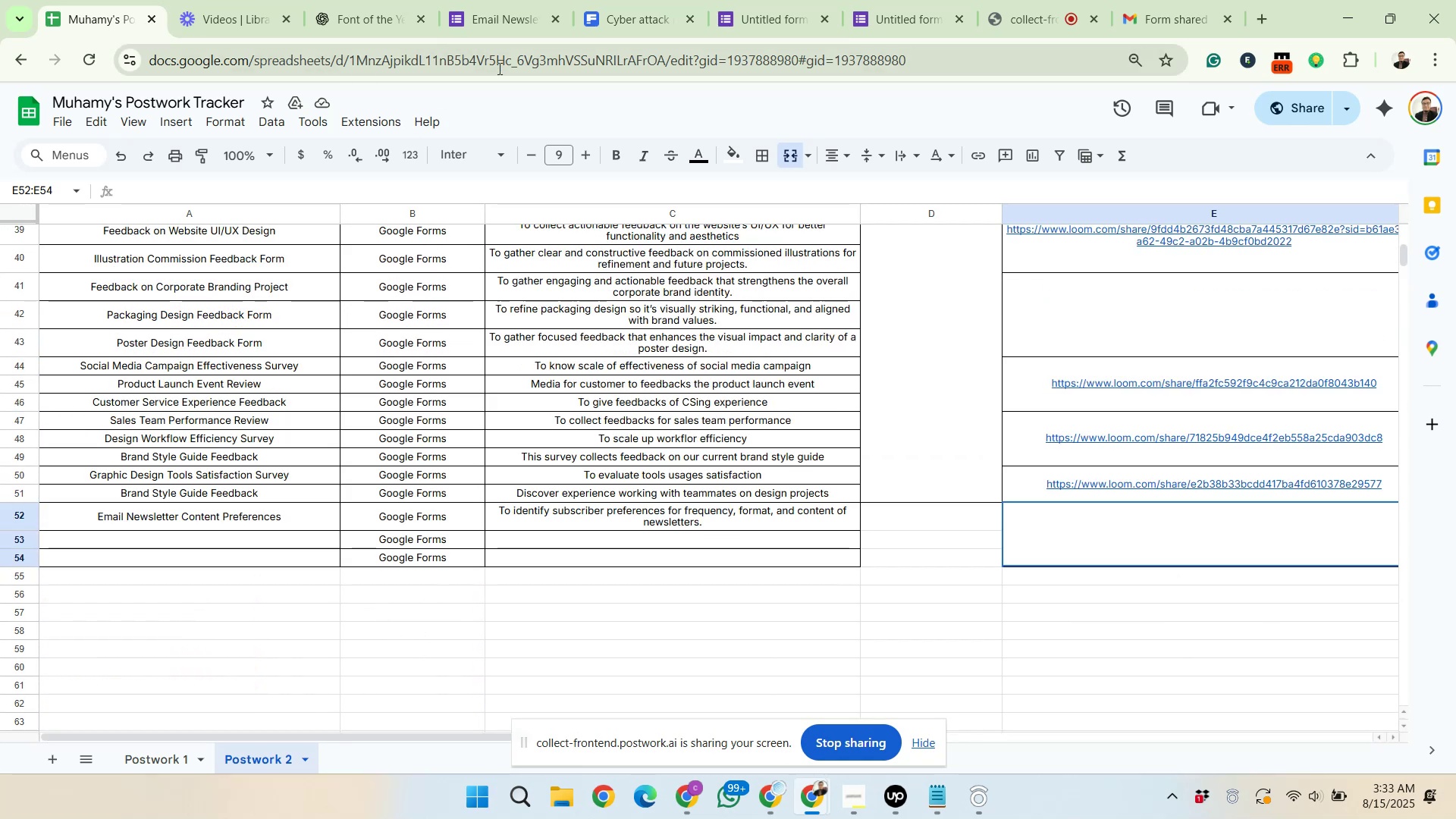 
left_click([921, 421])
 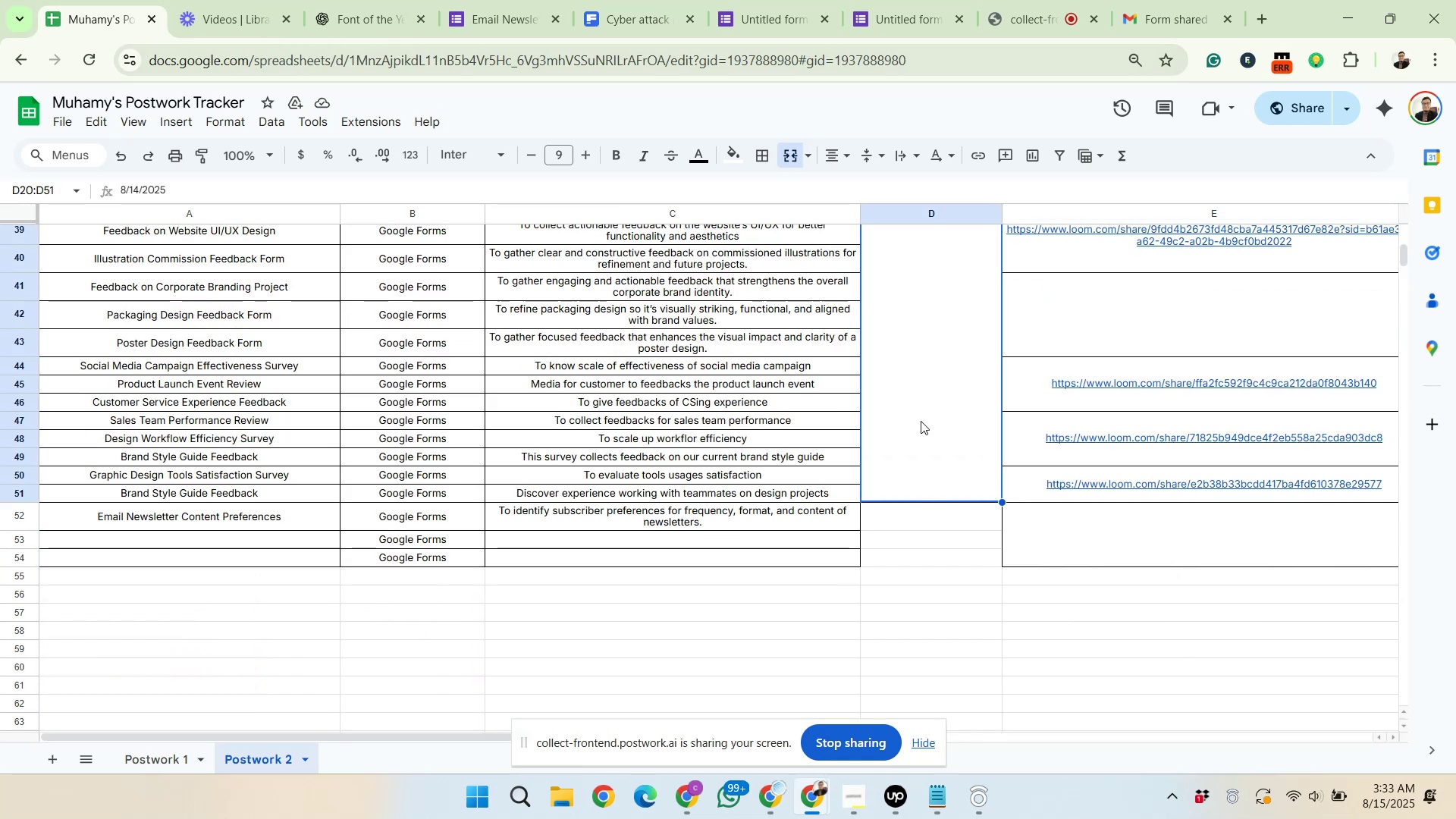 
scroll: coordinate [921, 416], scroll_direction: up, amount: 8.0
 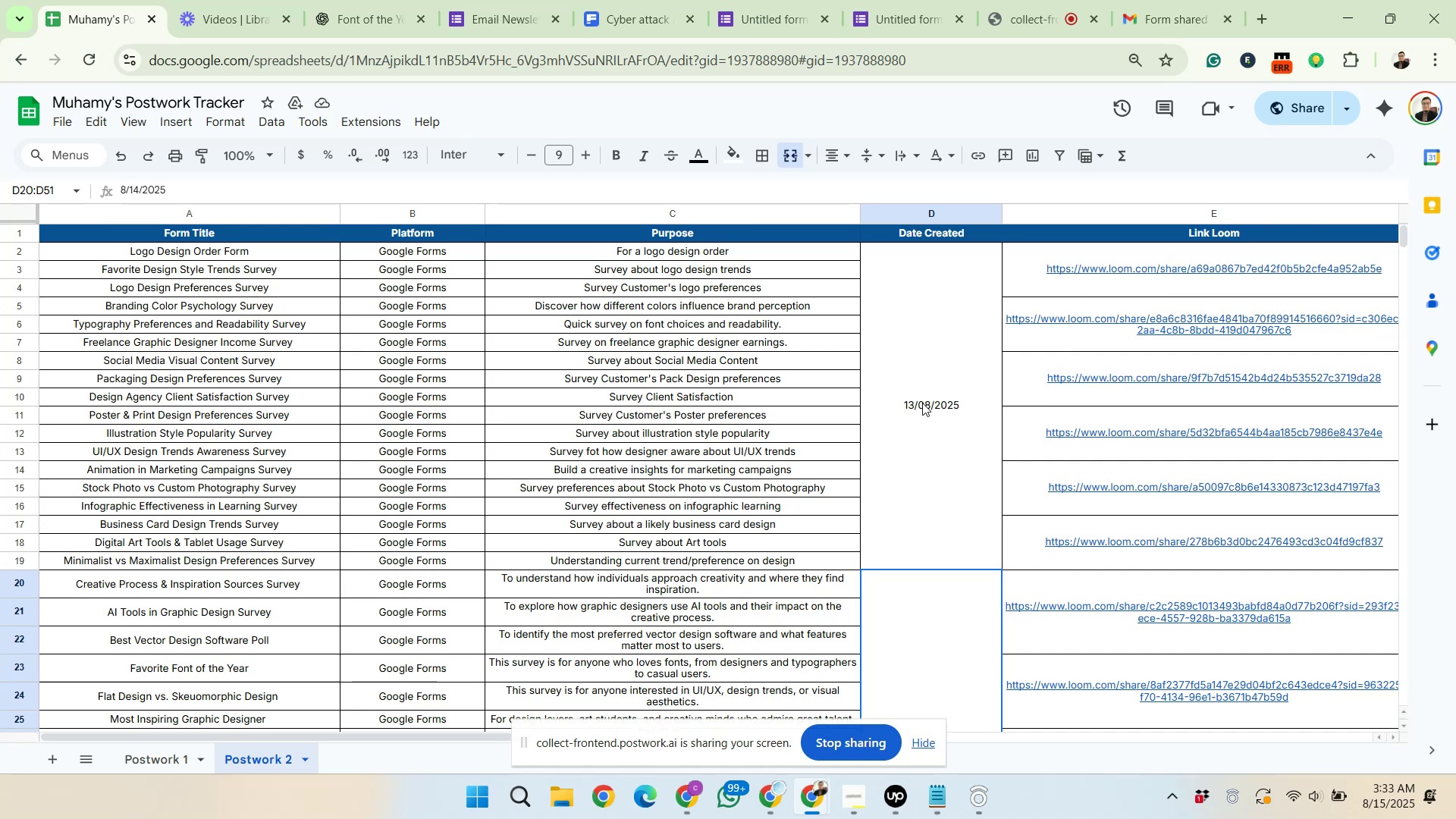 
left_click([922, 403])
 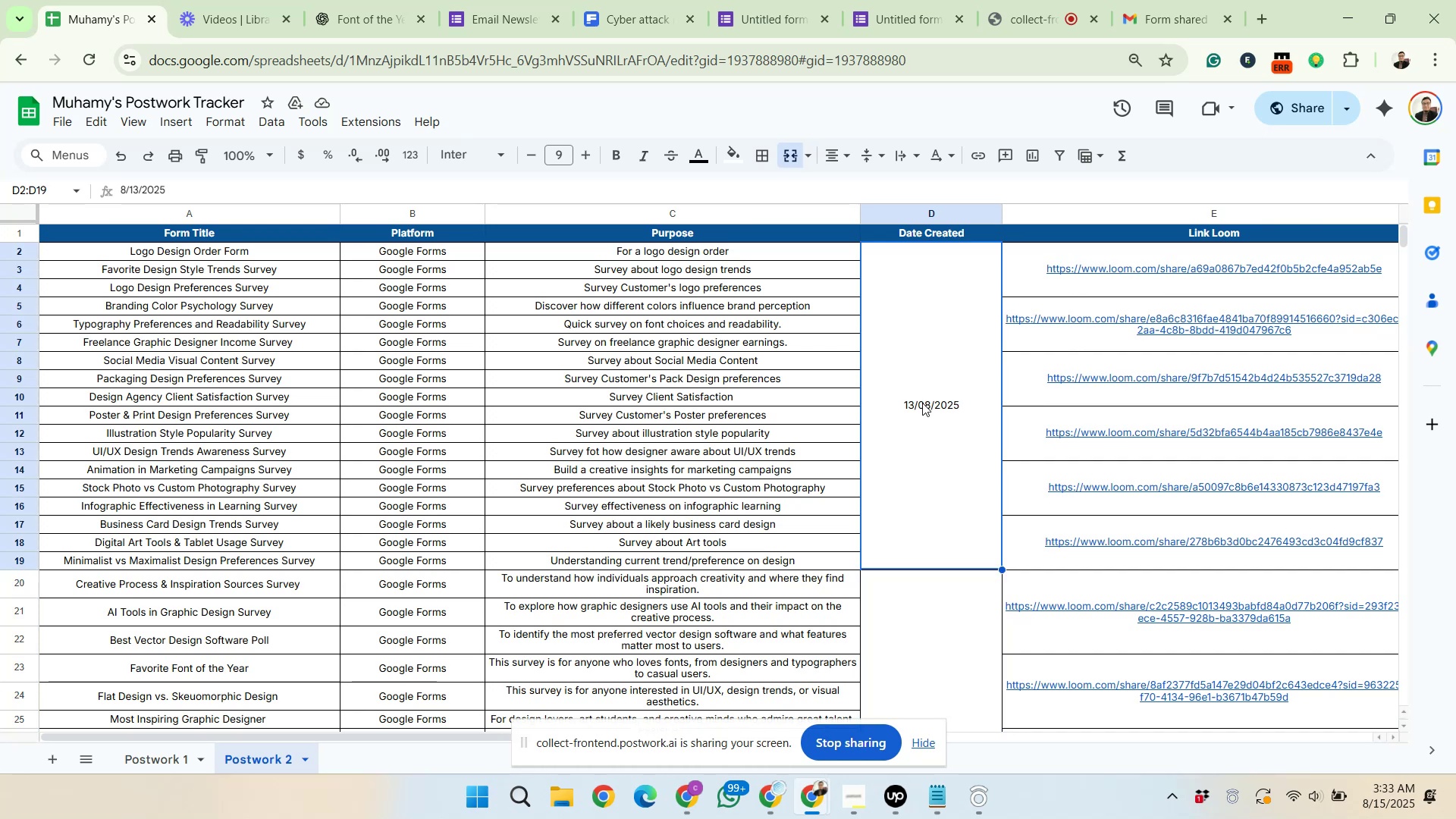 
key(Control+C)
 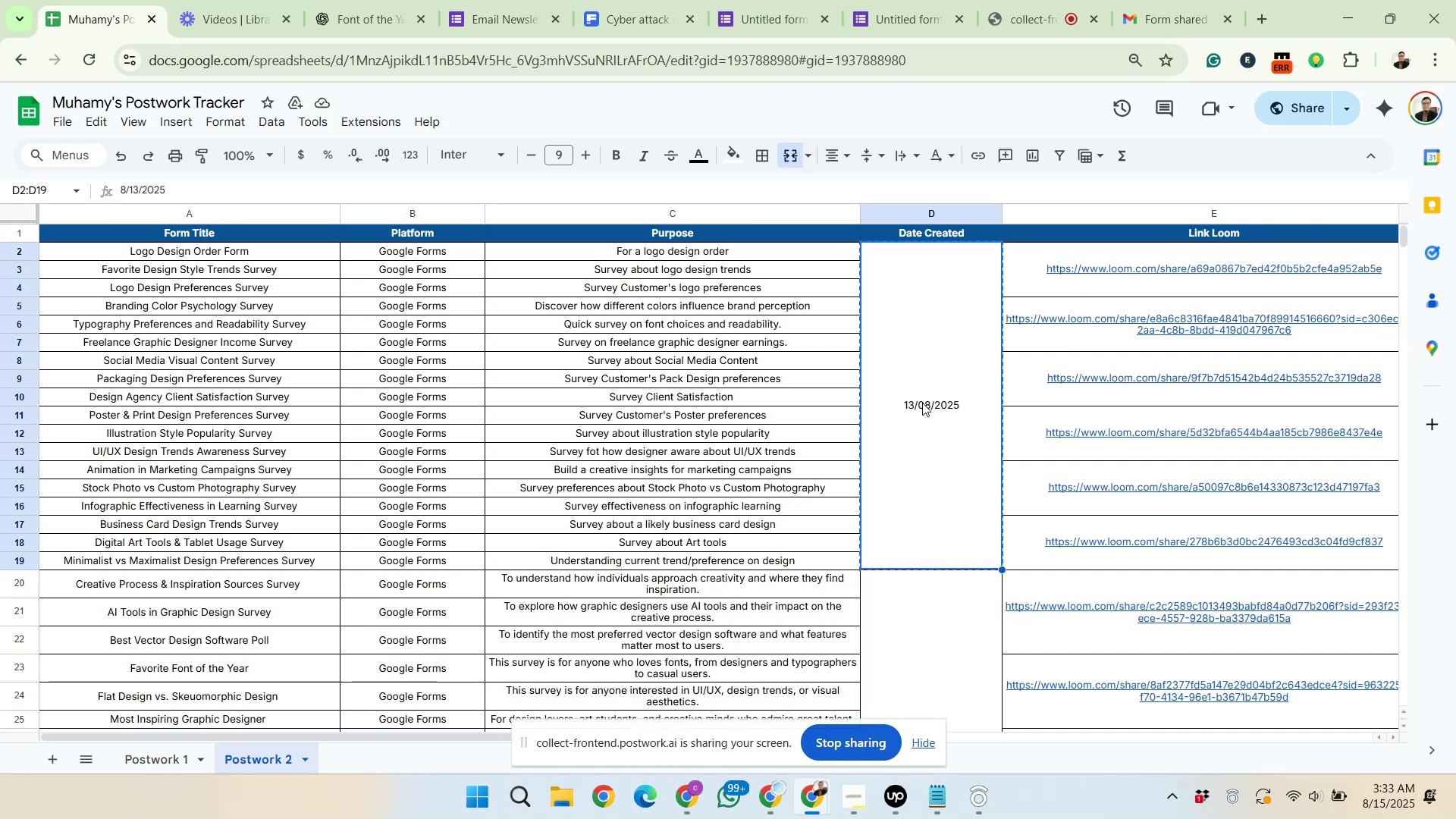 
scroll: coordinate [922, 403], scroll_direction: down, amount: 10.0
 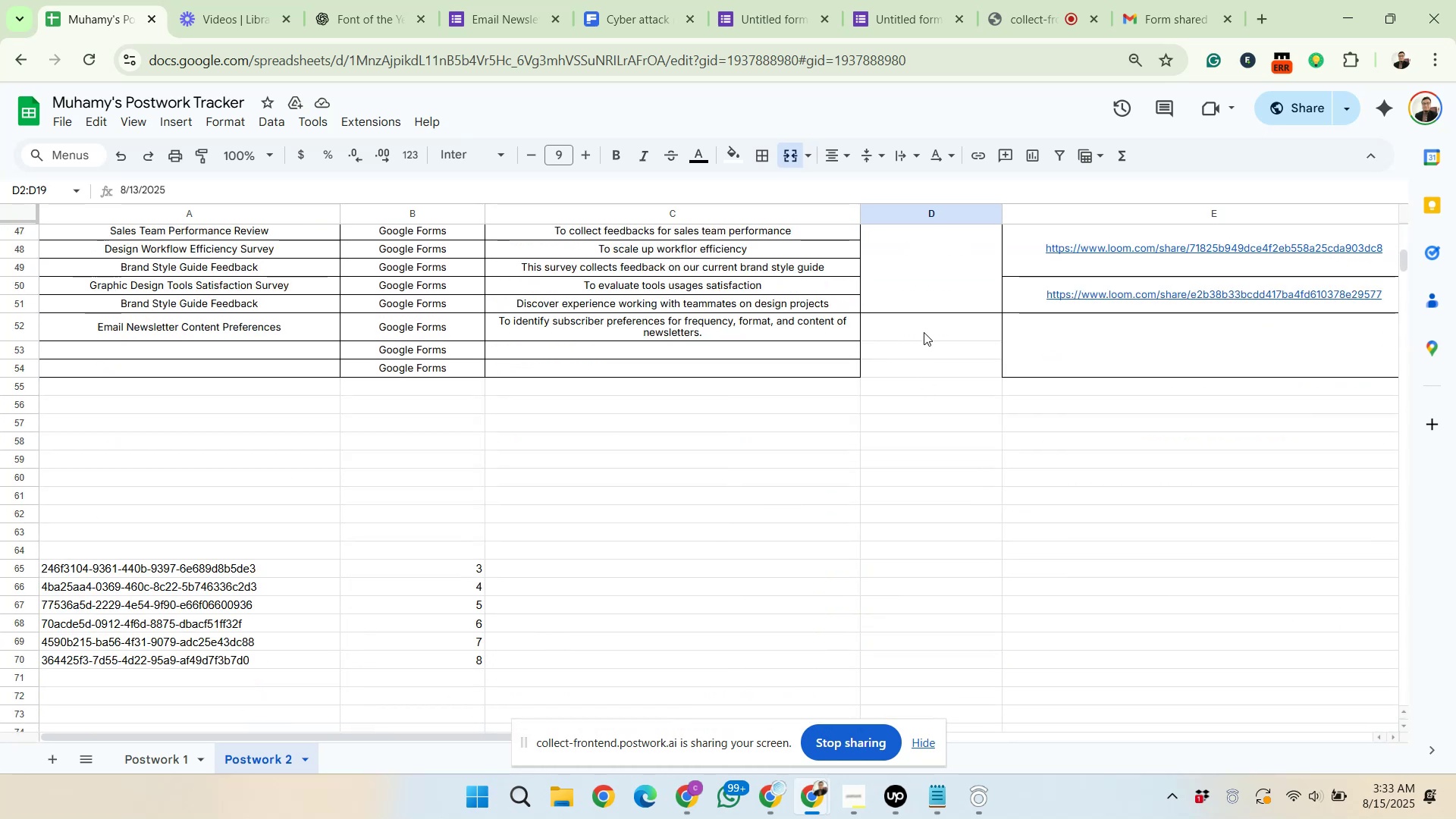 
left_click([922, 325])
 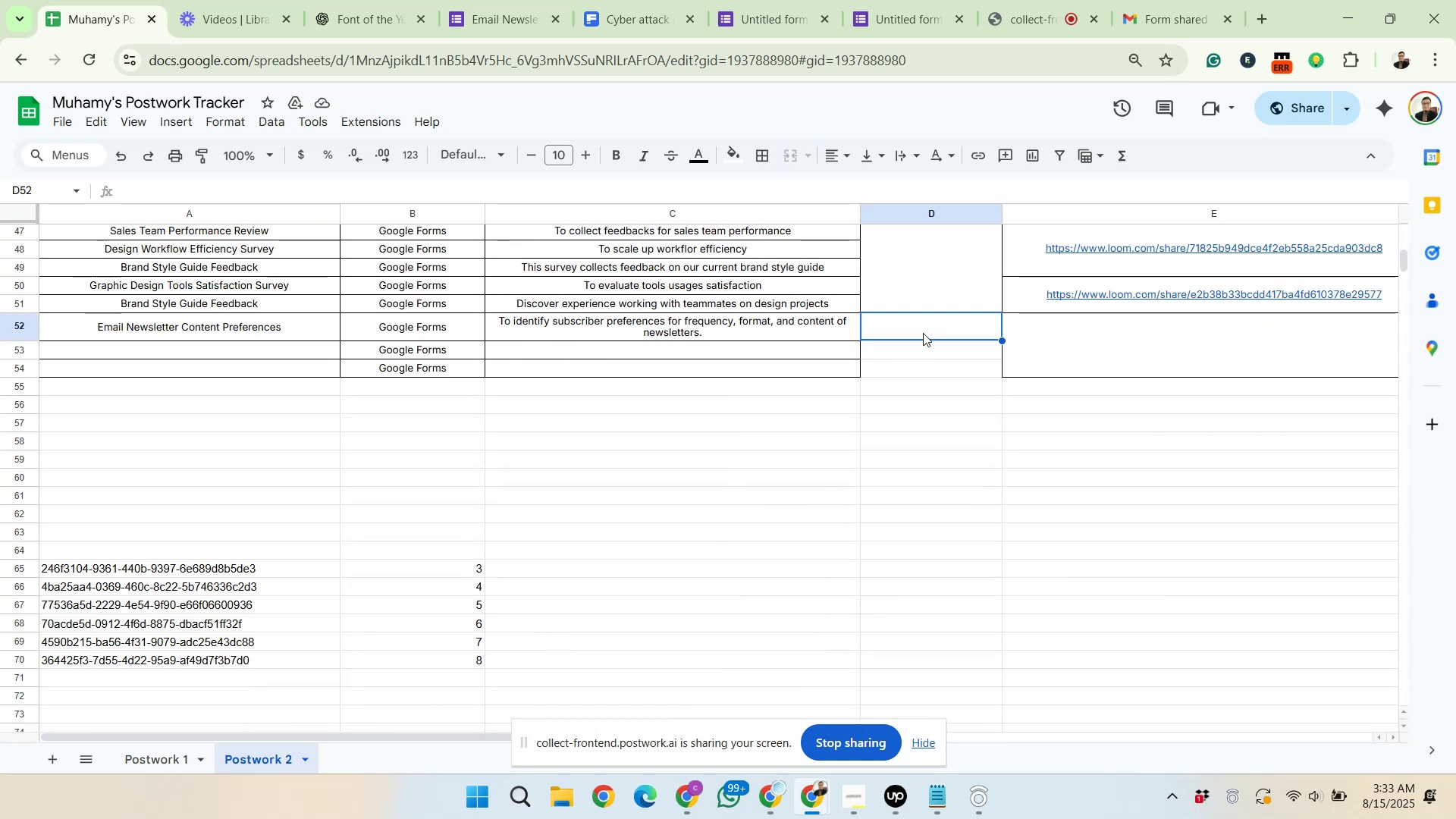 
right_click([923, 333])
 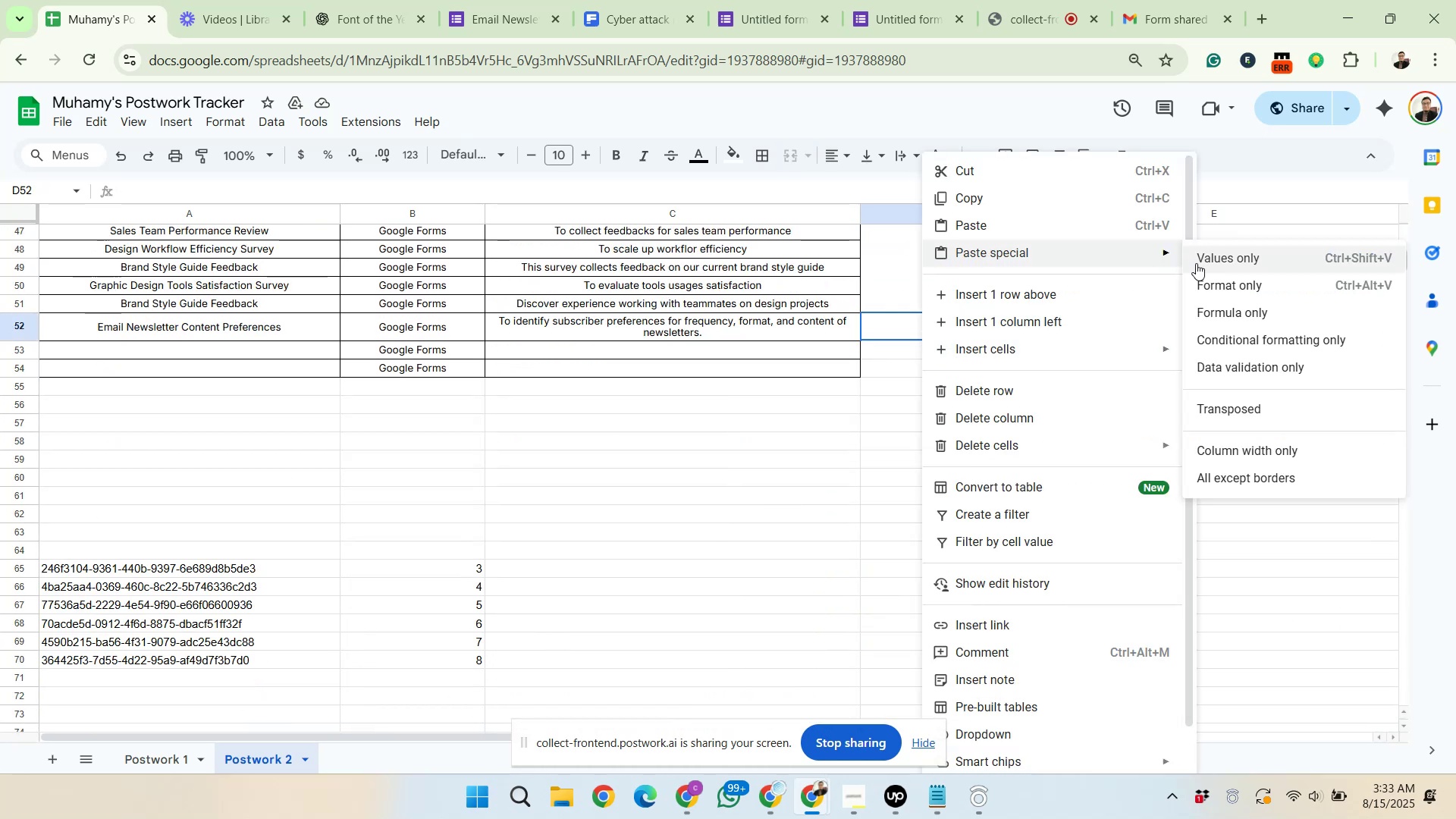 
wait(5.14)
 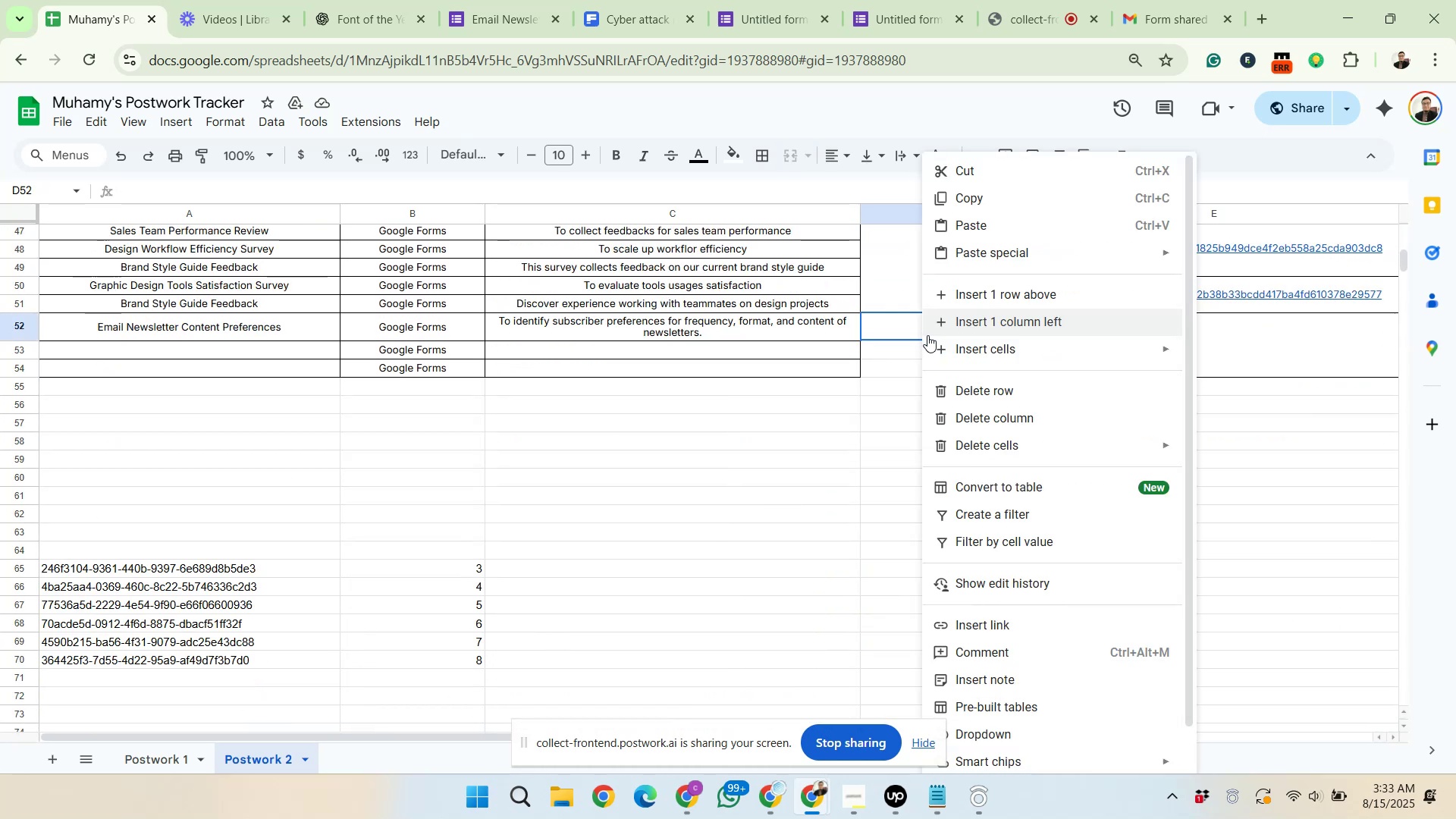 
left_click([1216, 312])
 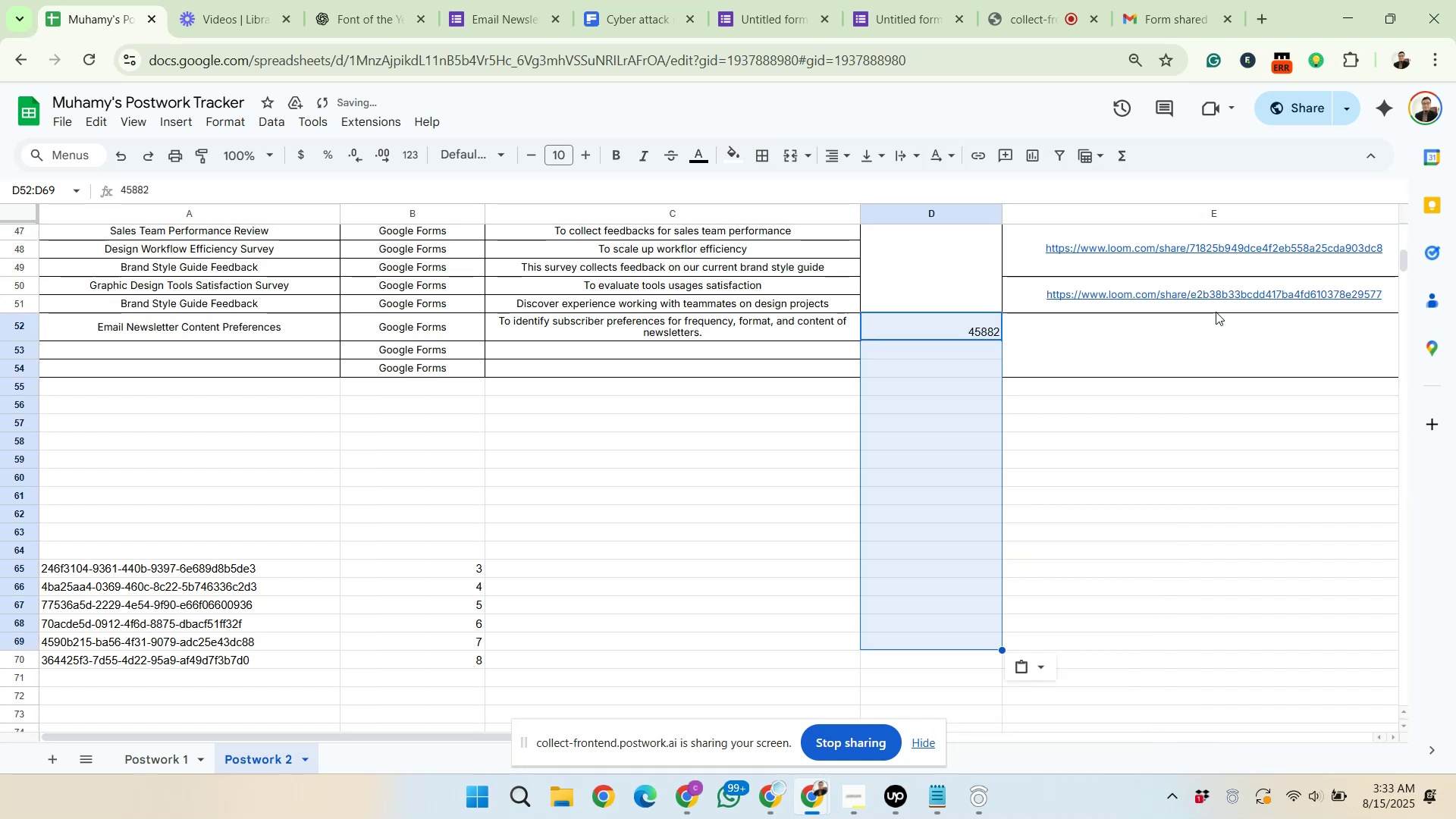 
key(Control+Z)
 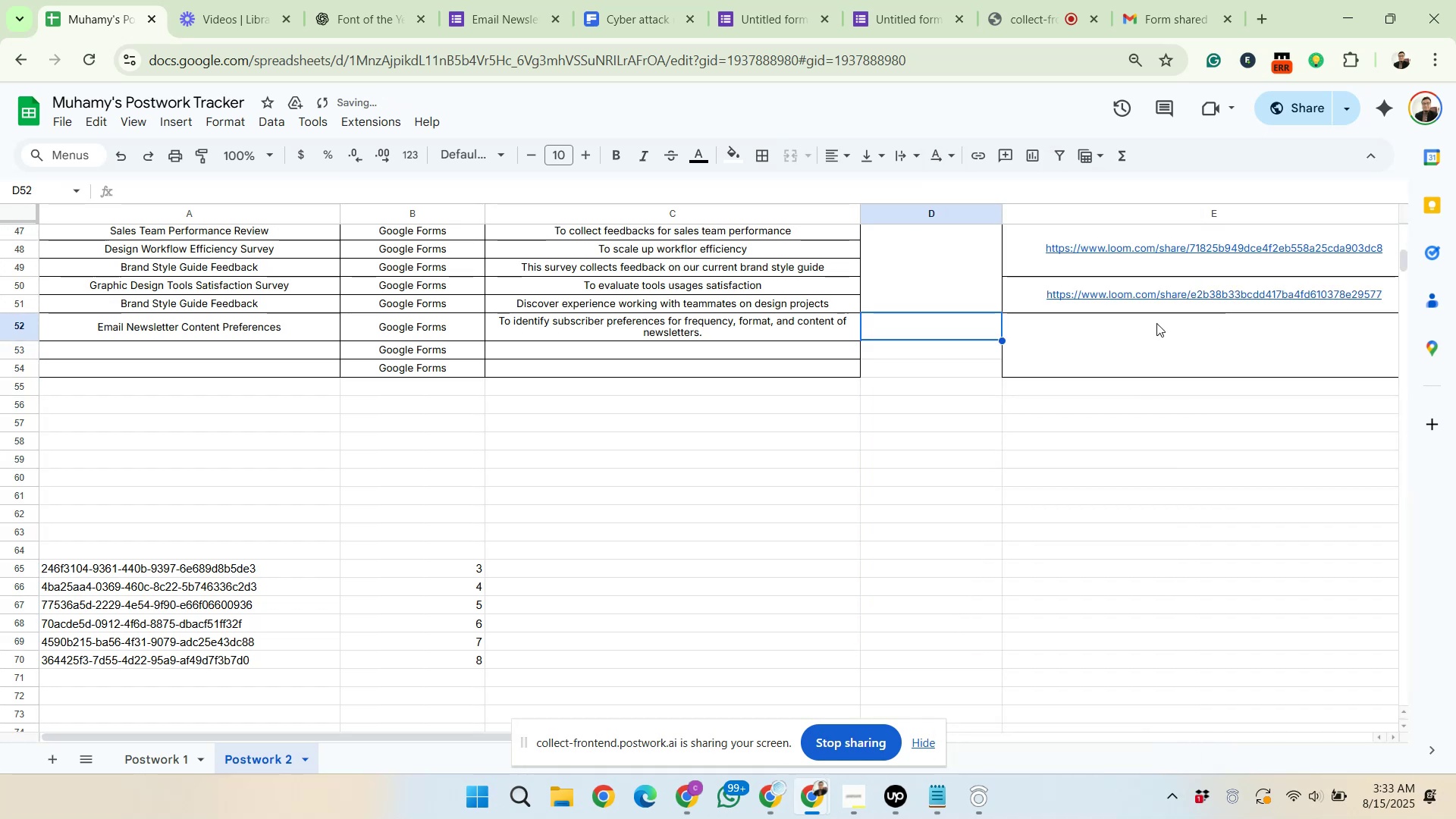 
key(Control+V)
 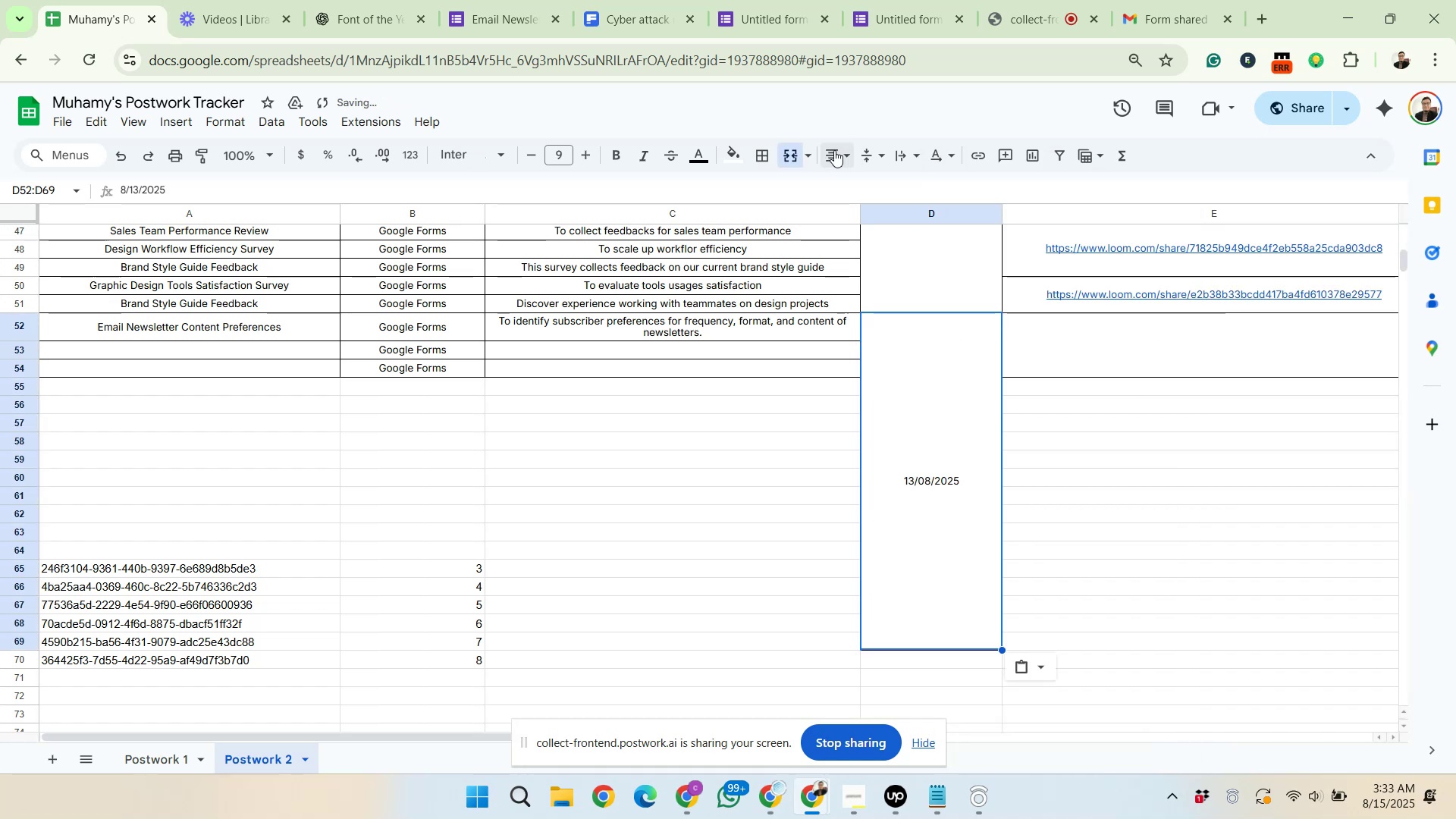 
left_click([781, 161])
 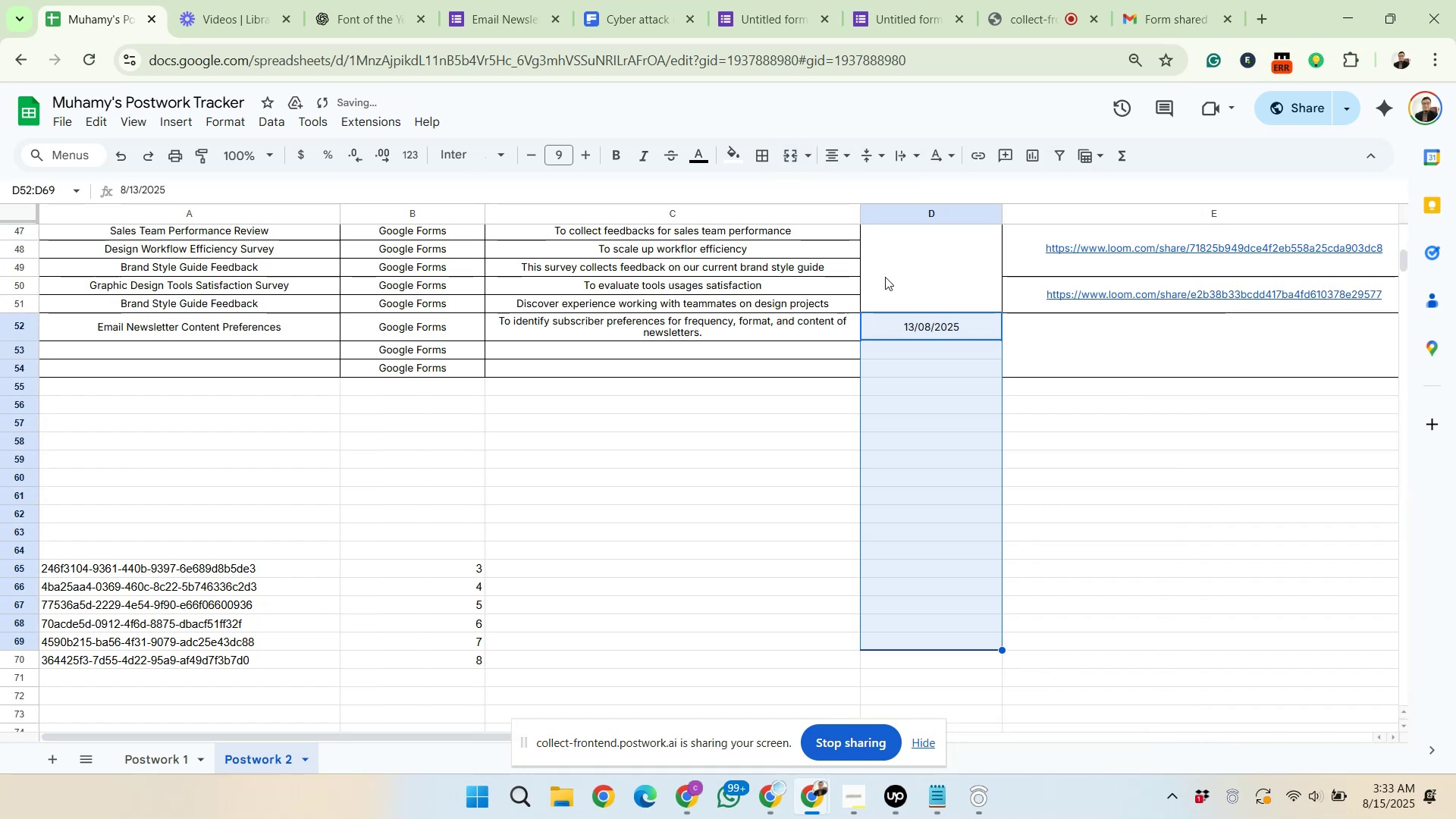 
left_click([967, 429])
 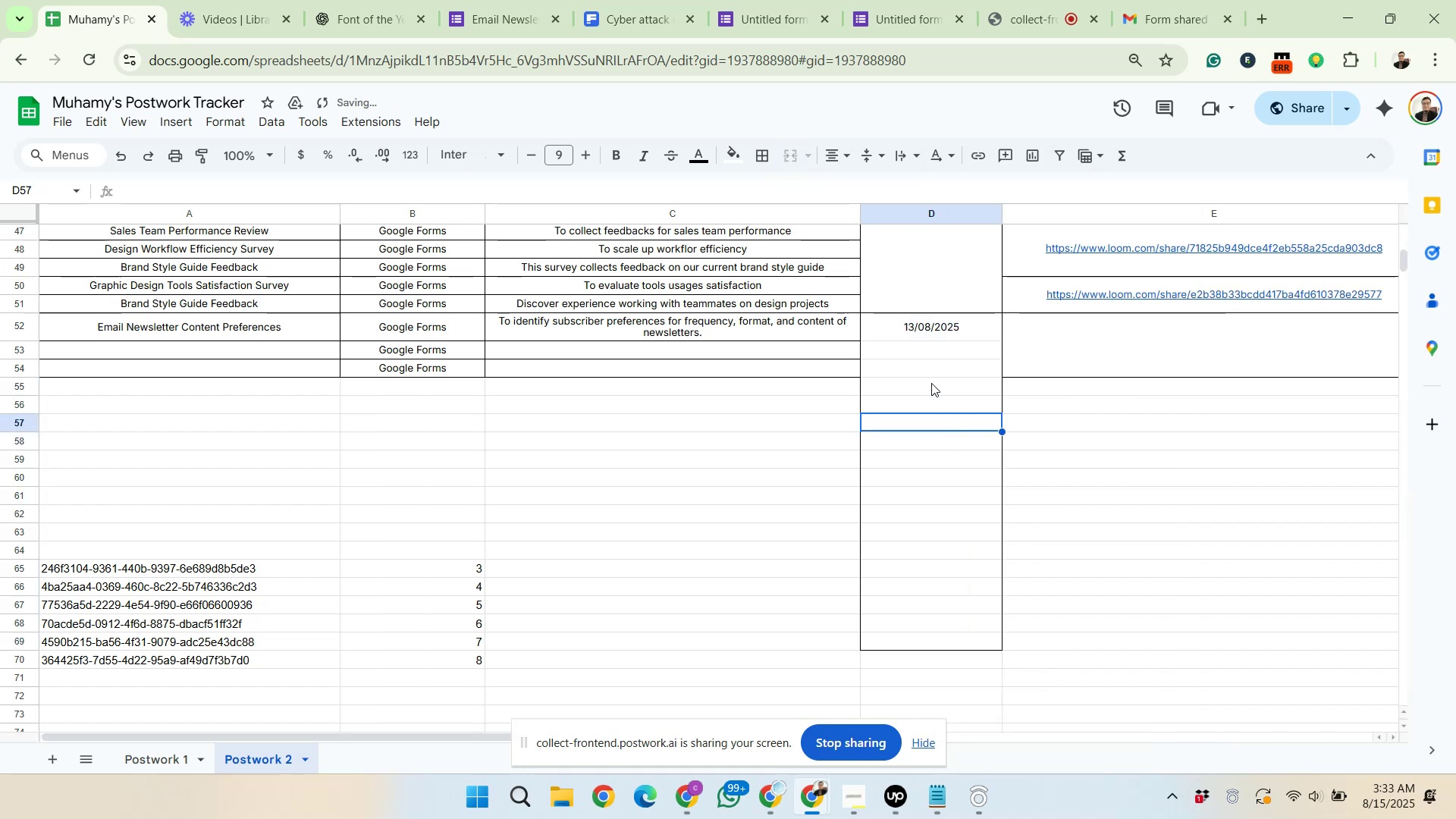 
left_click_drag(start_coordinate=[925, 393], to_coordinate=[930, 639])
 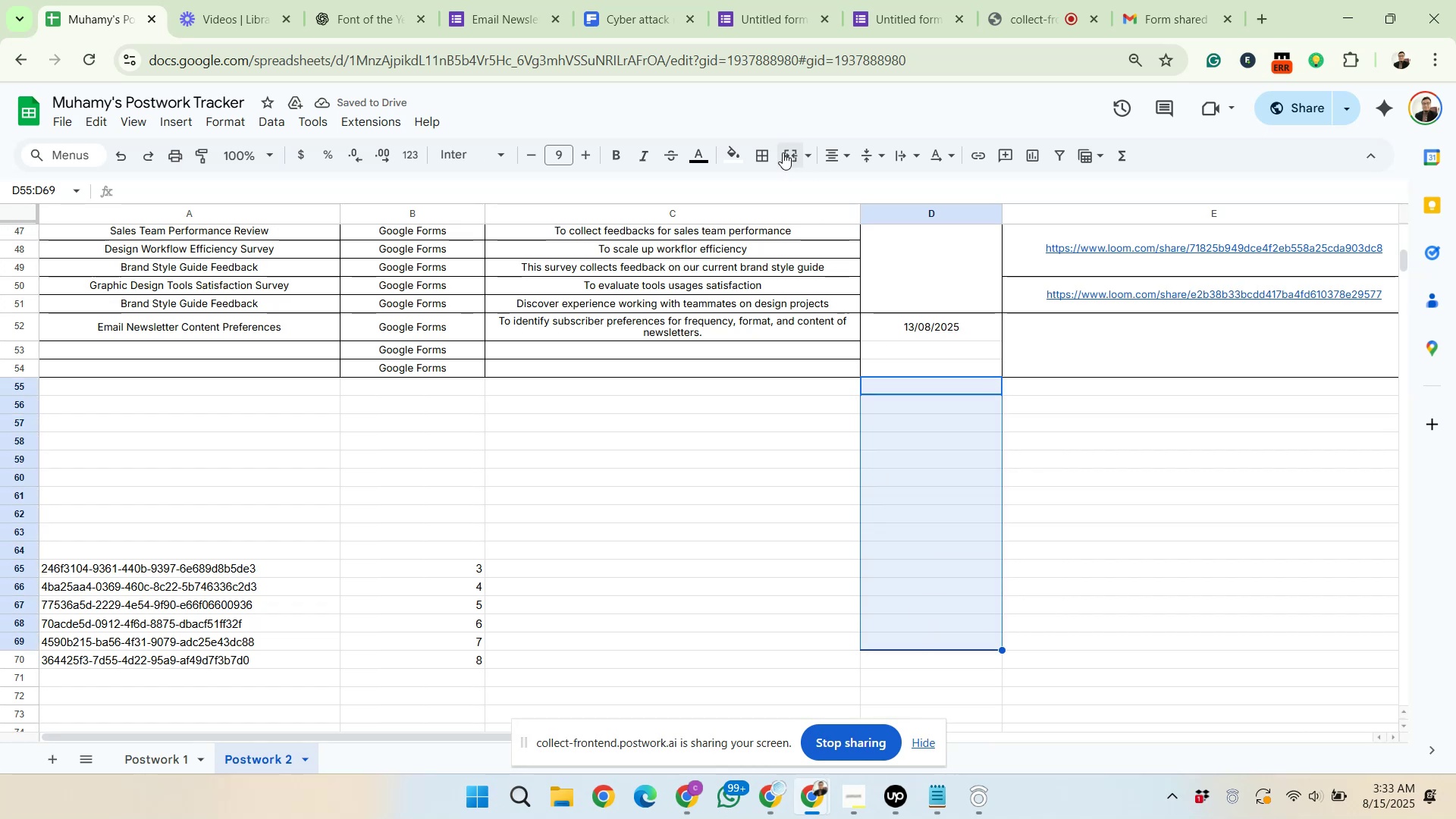 
left_click([770, 152])
 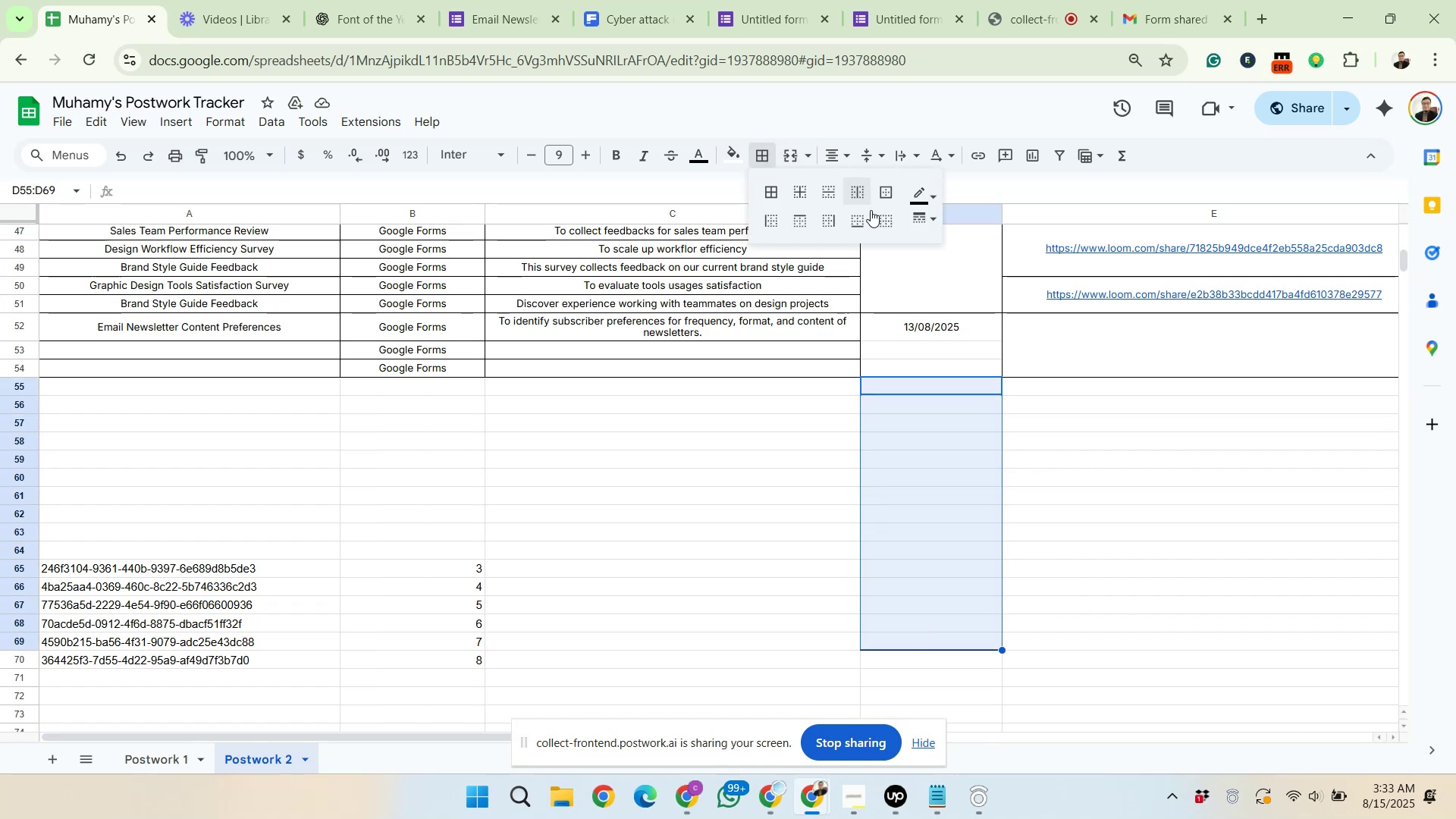 
left_click([881, 221])
 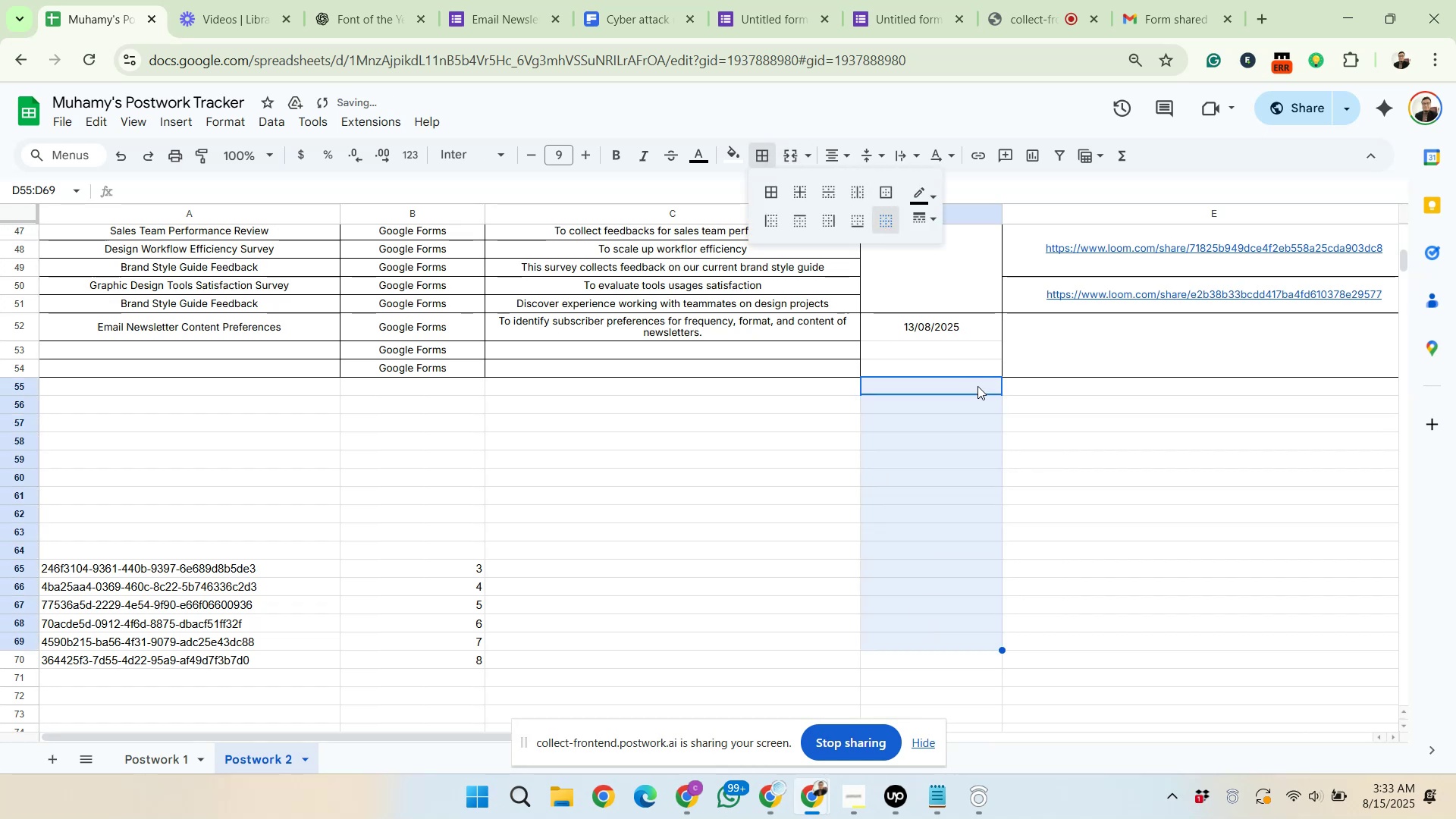 
left_click([974, 330])
 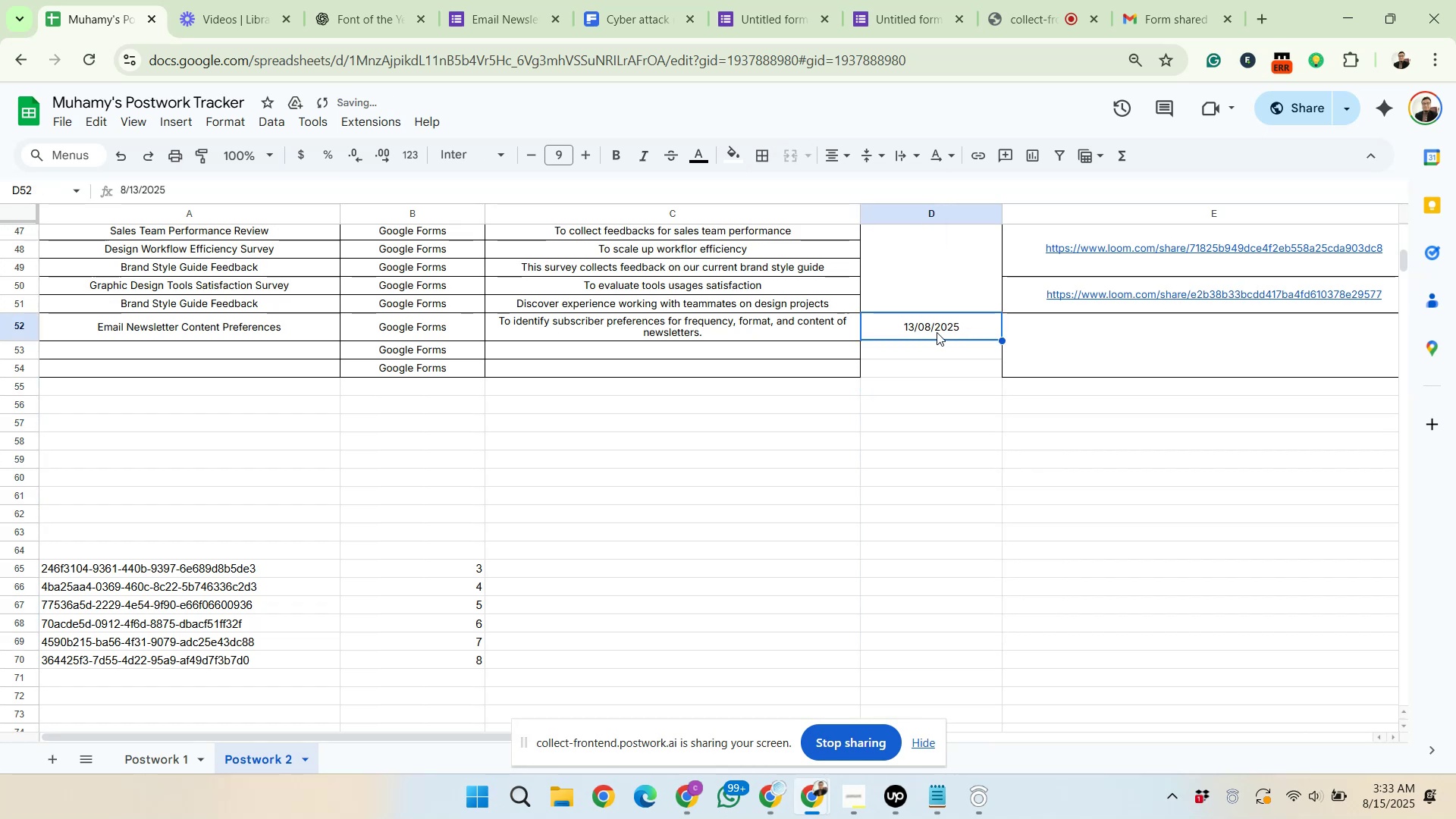 
double_click([937, 332])
 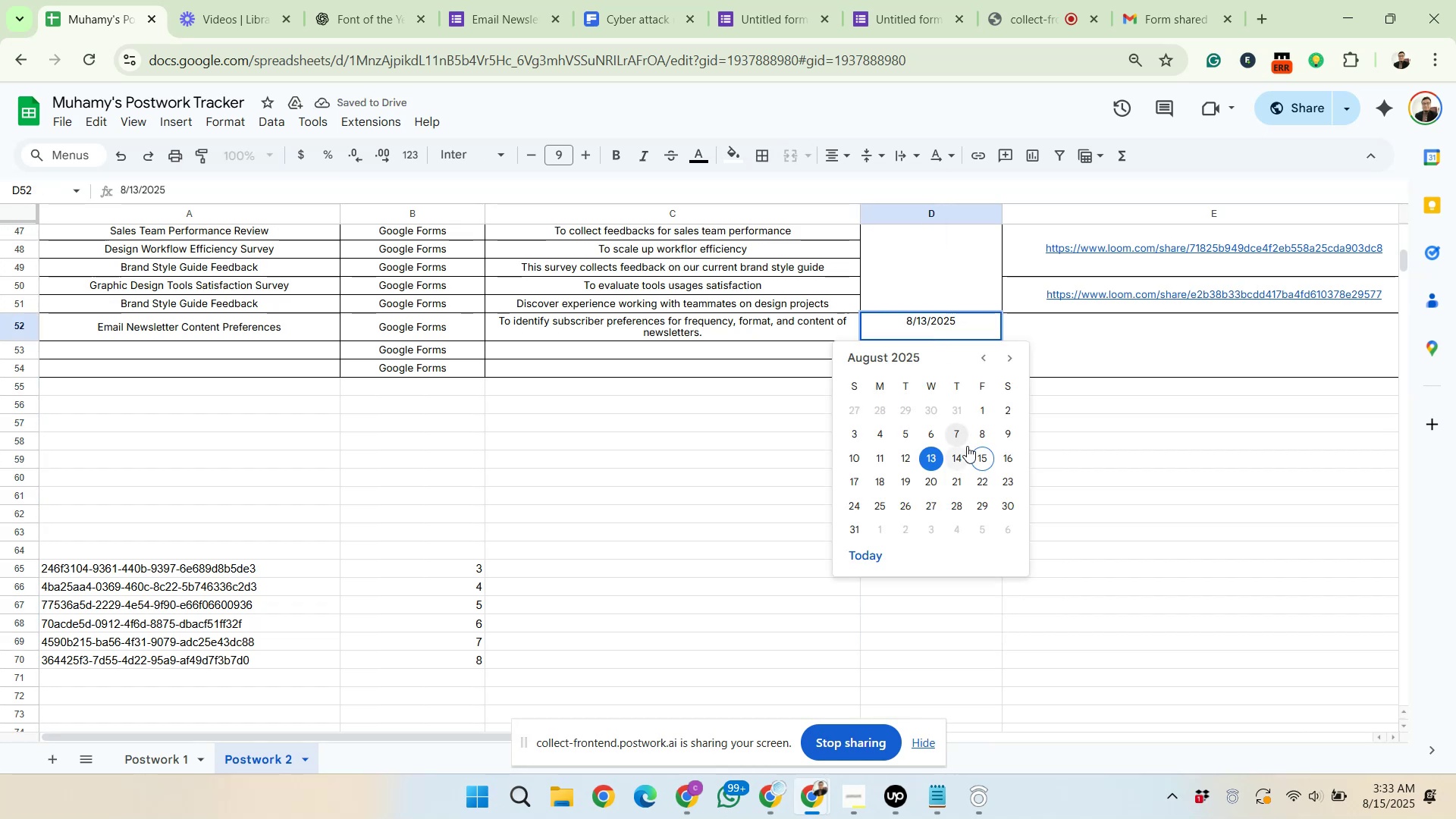 
left_click([972, 451])
 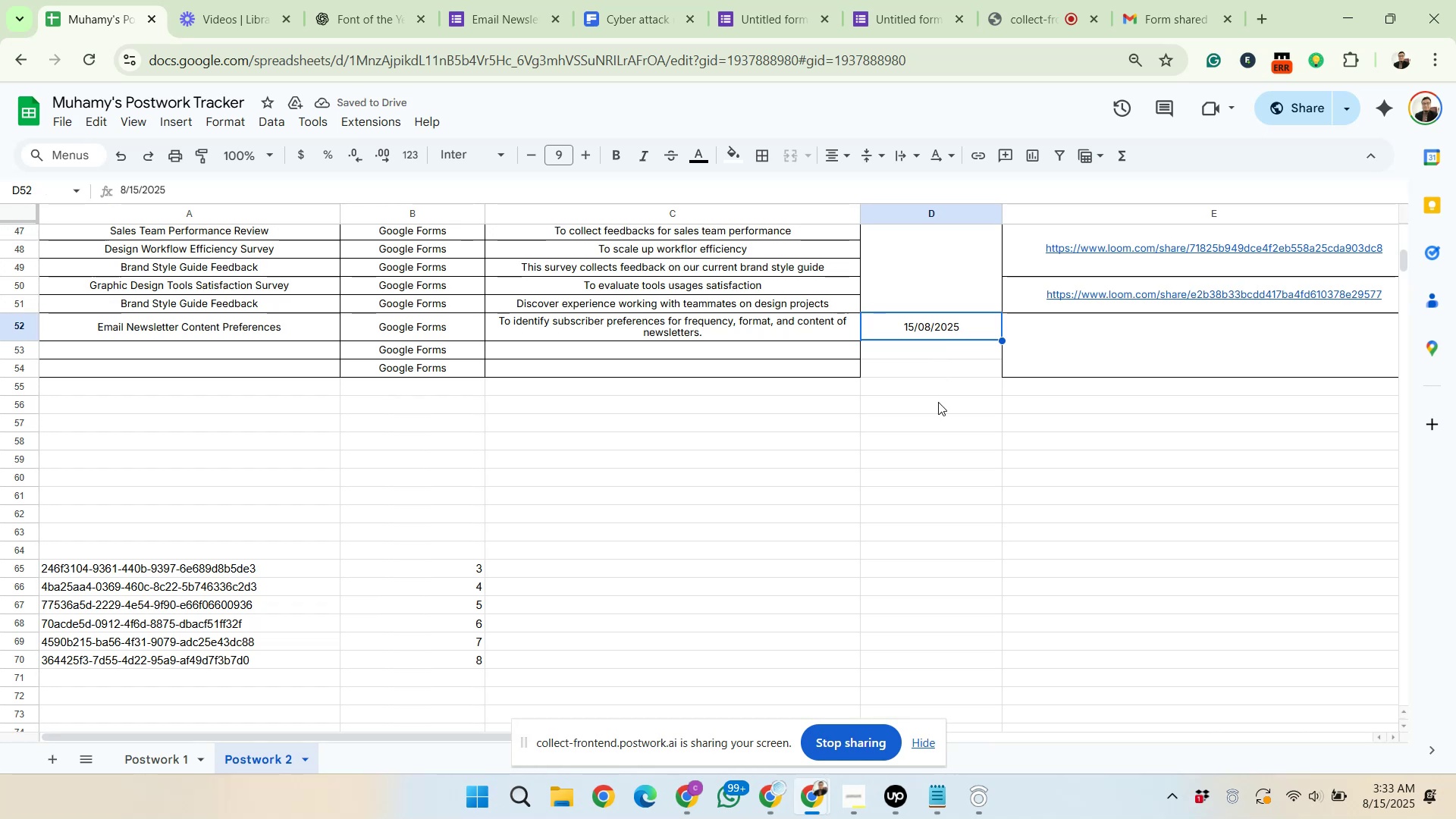 
left_click([489, 0])
 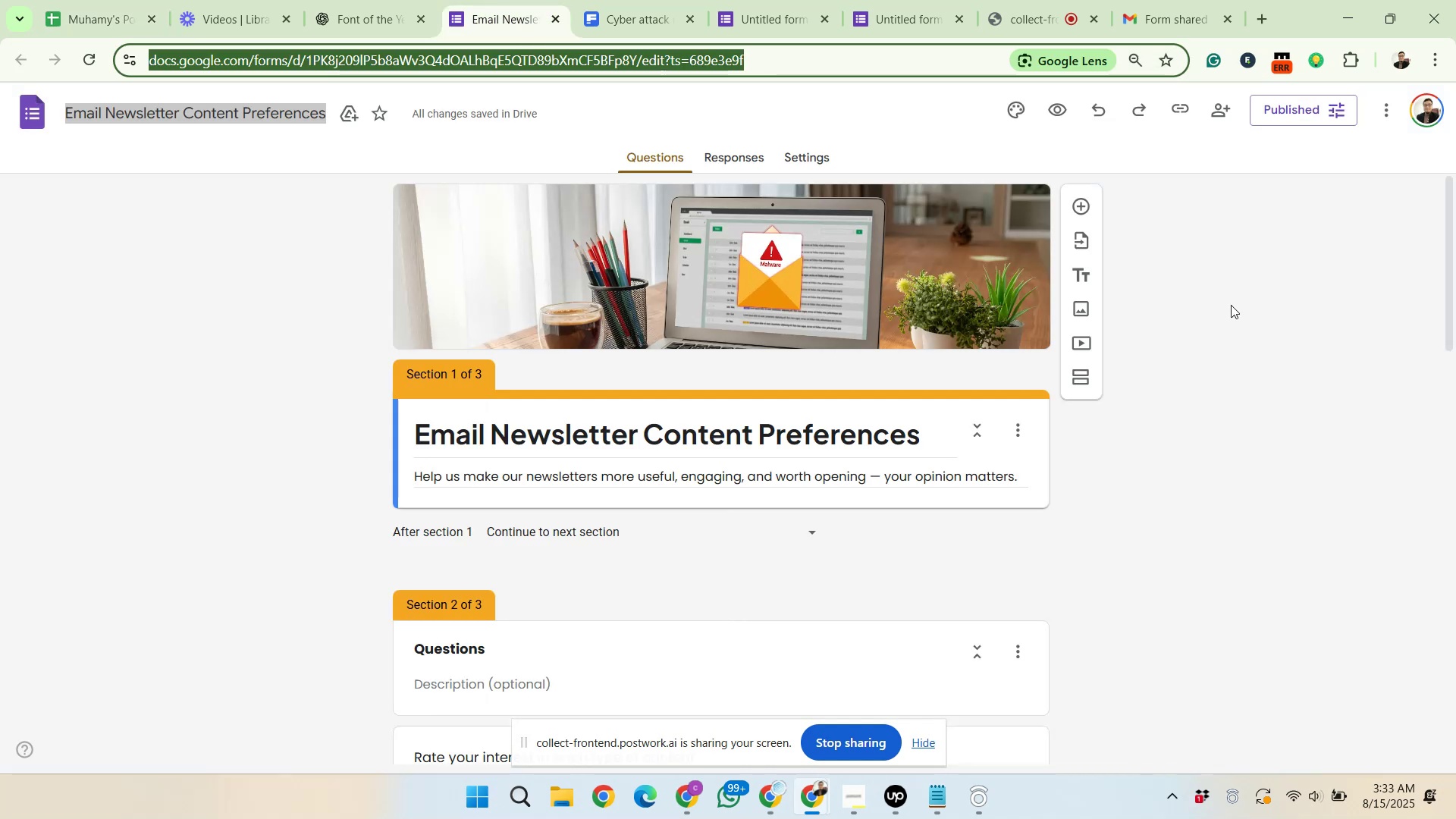 
left_click([1271, 309])
 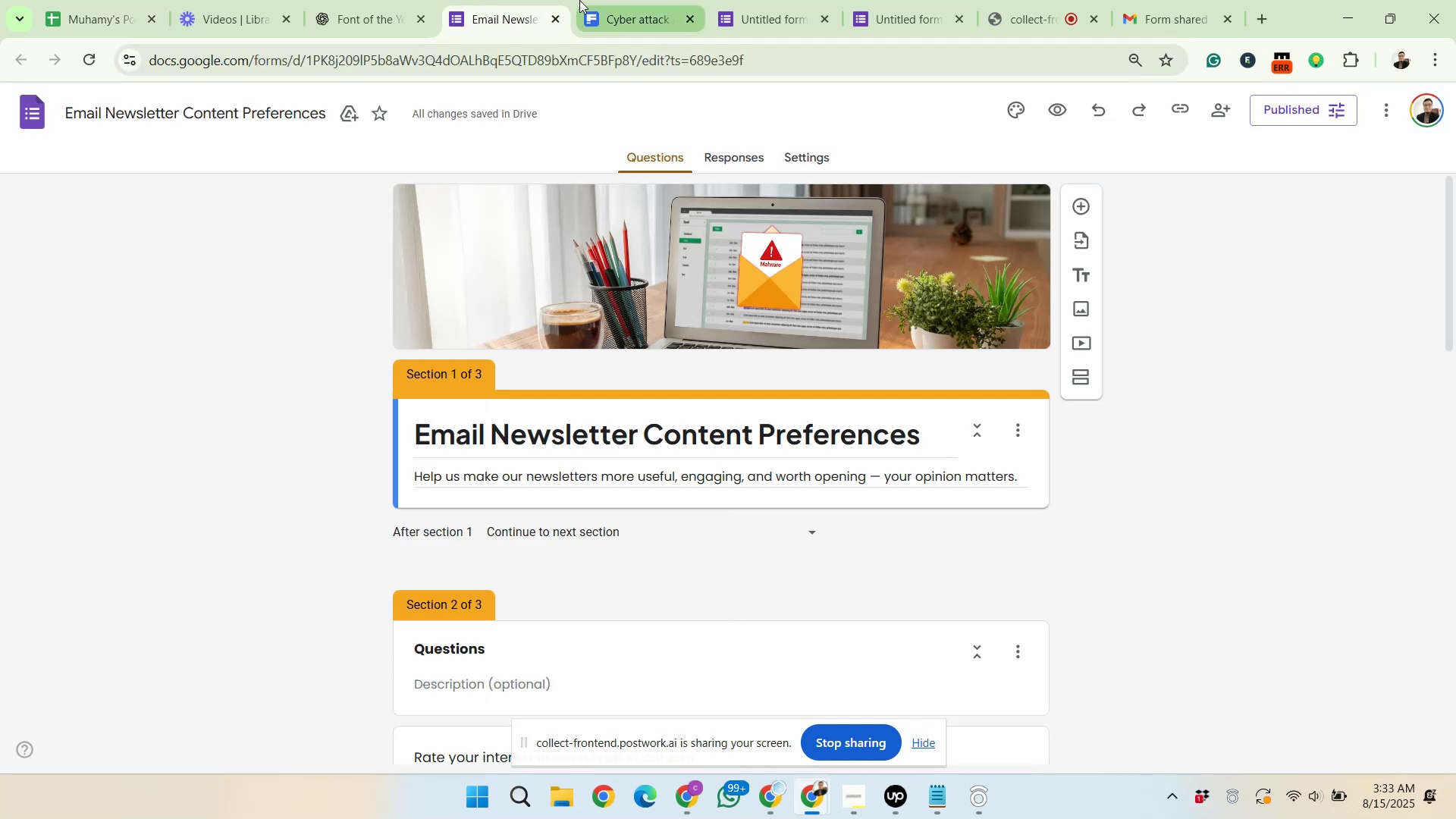 
left_click_drag(start_coordinate=[524, 0], to_coordinate=[886, 0])
 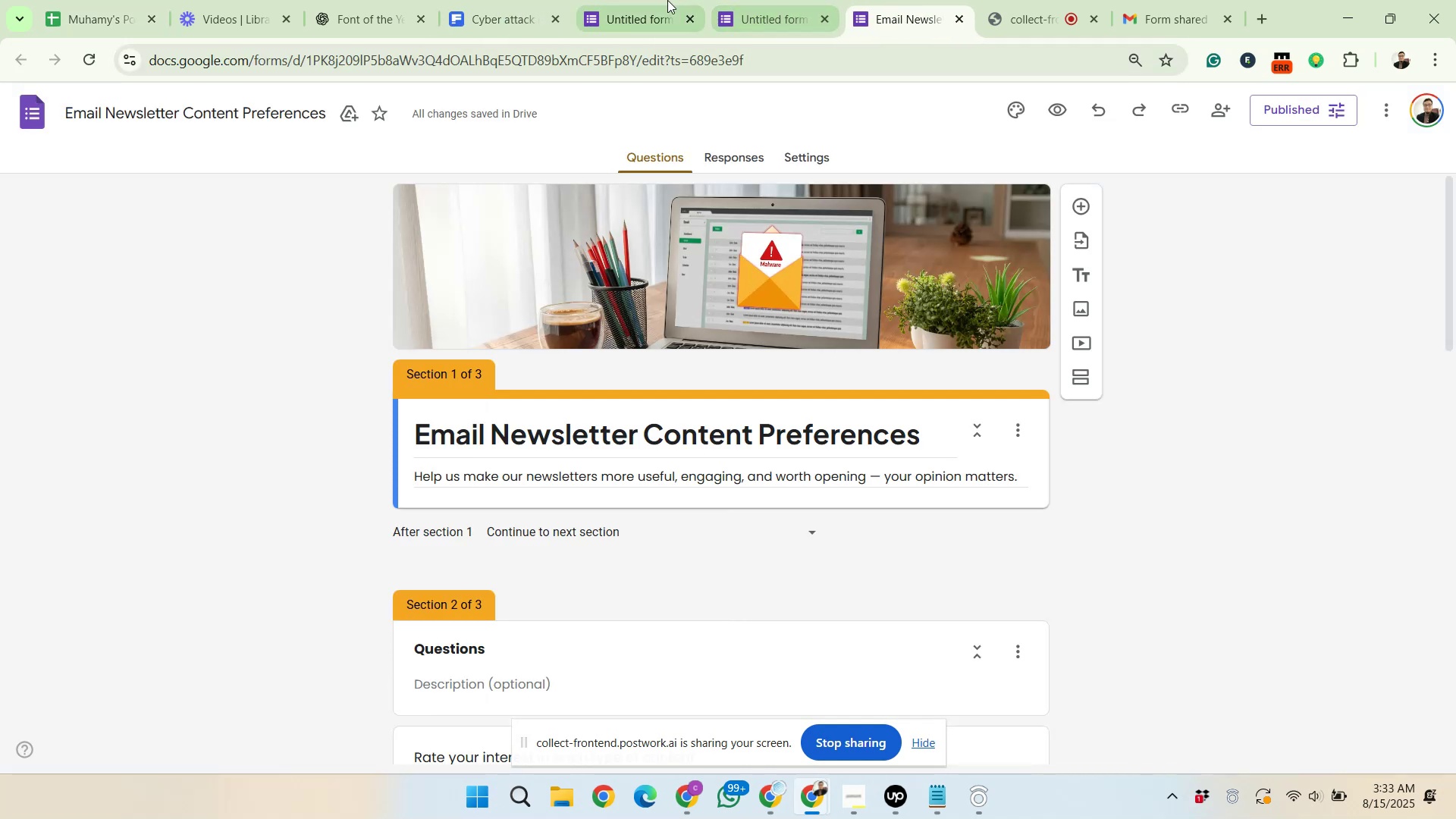 
left_click([664, 0])
 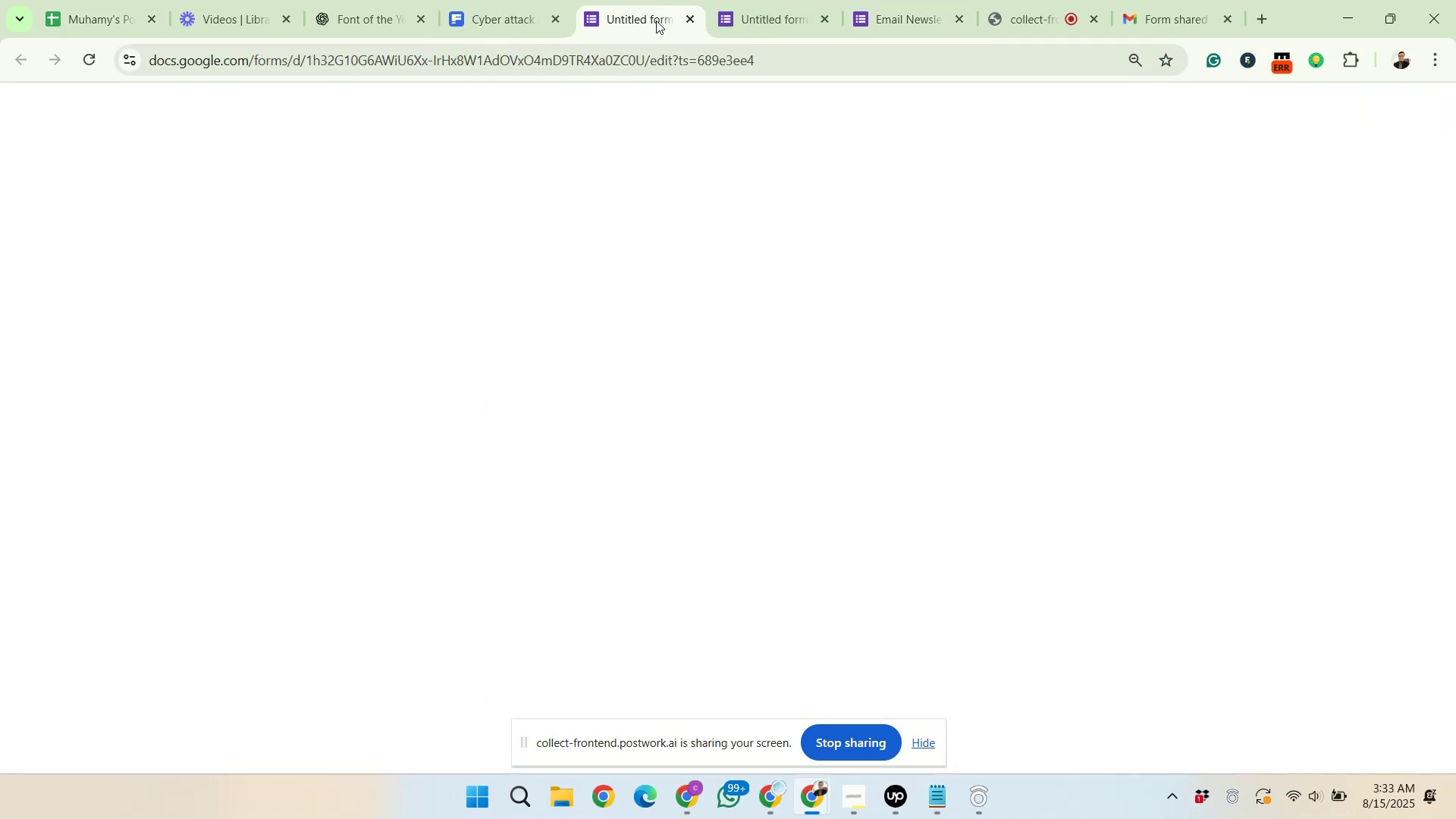 
left_click_drag(start_coordinate=[638, 14], to_coordinate=[505, 12])
 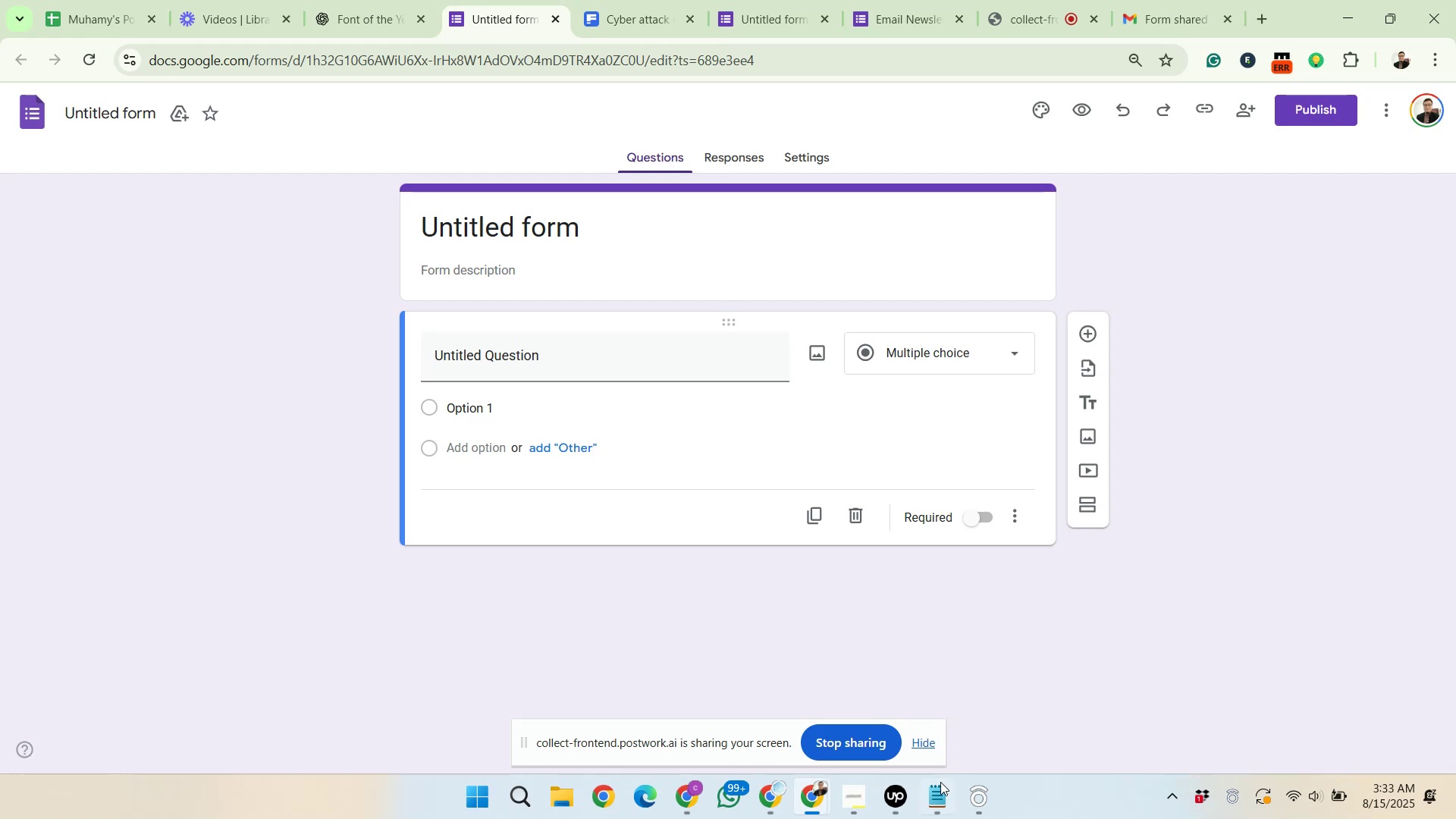 
left_click([937, 789])
 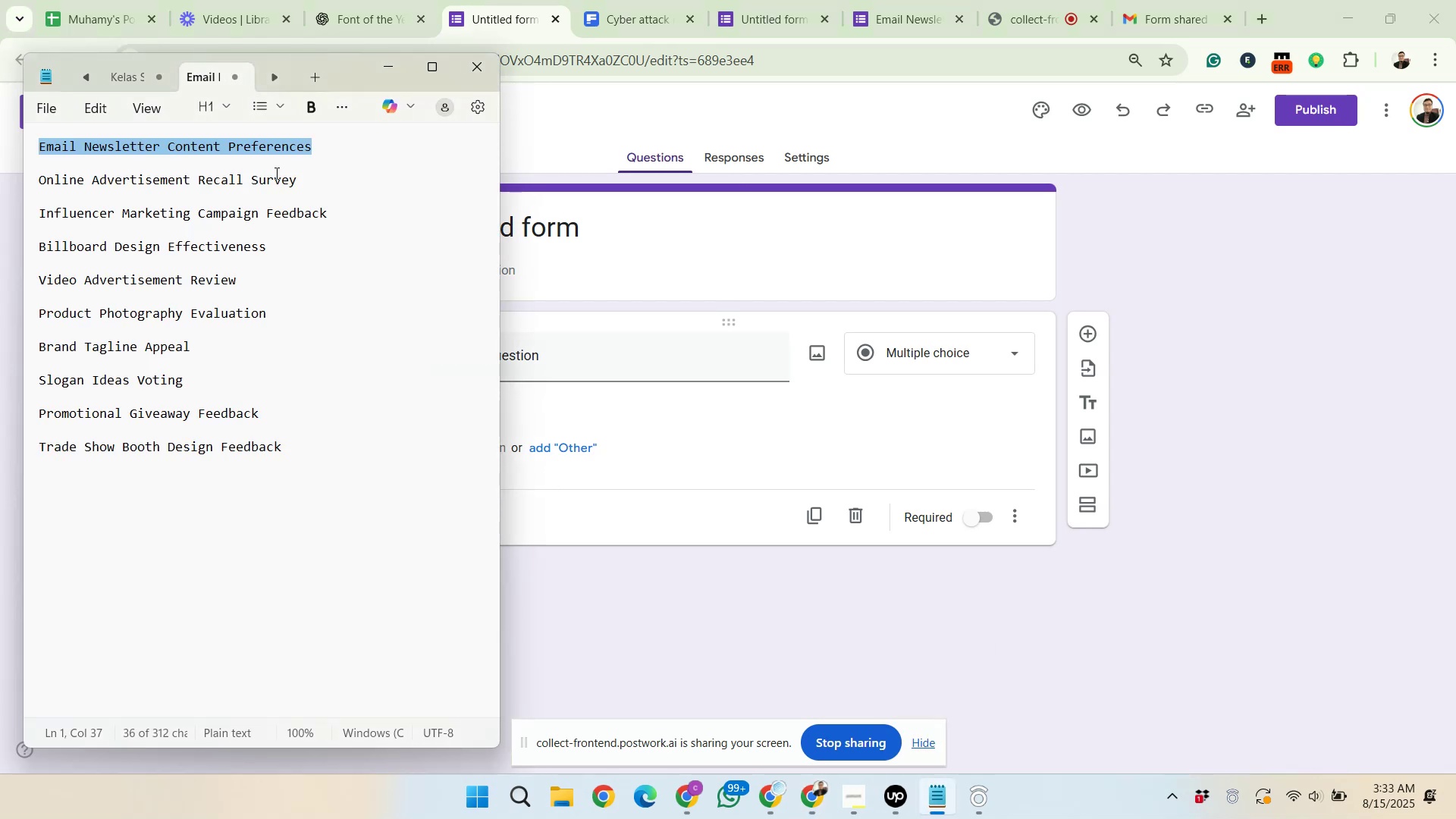 
left_click_drag(start_coordinate=[302, 186], to_coordinate=[41, 181])
 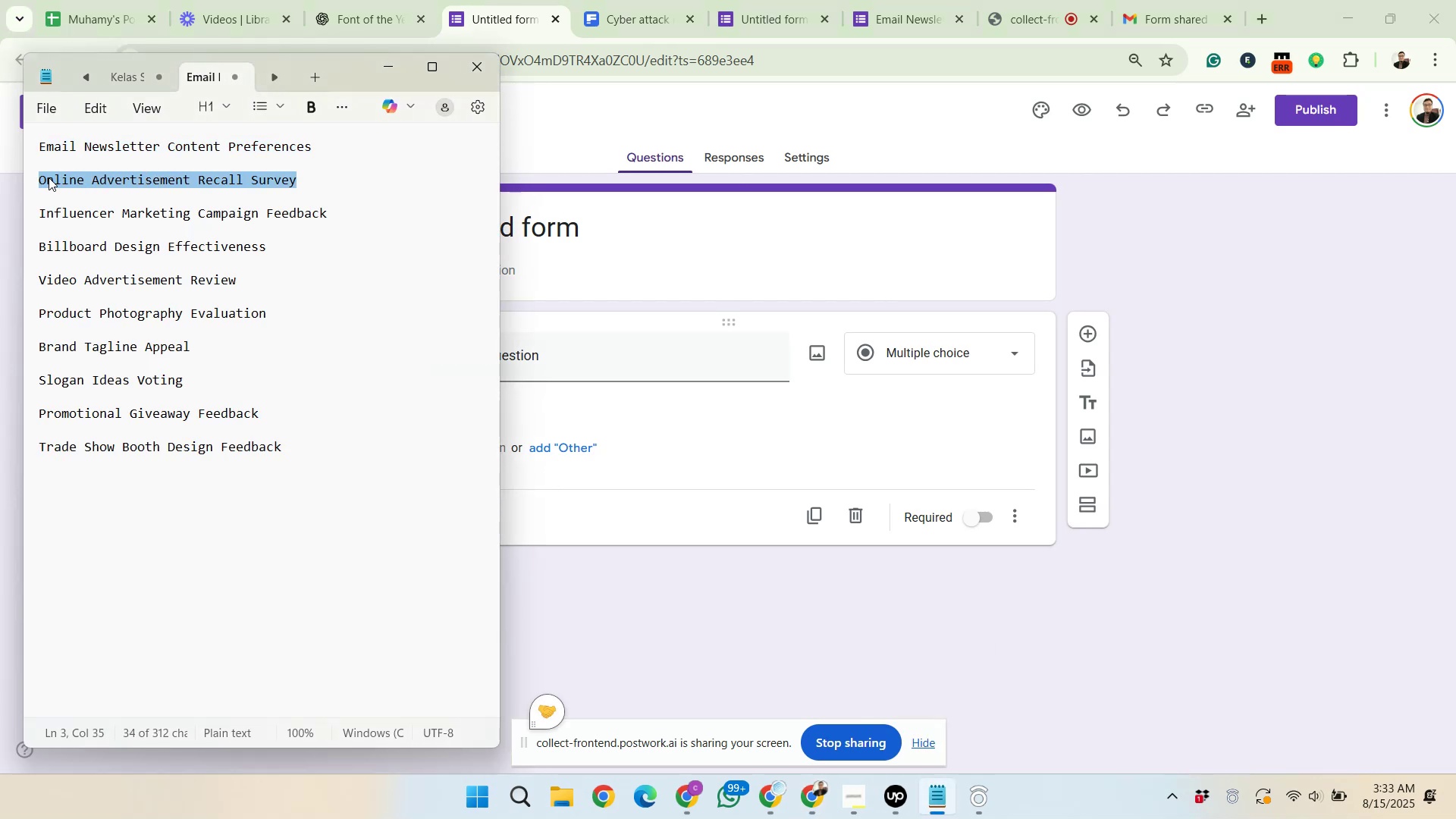 
right_click([49, 177])
 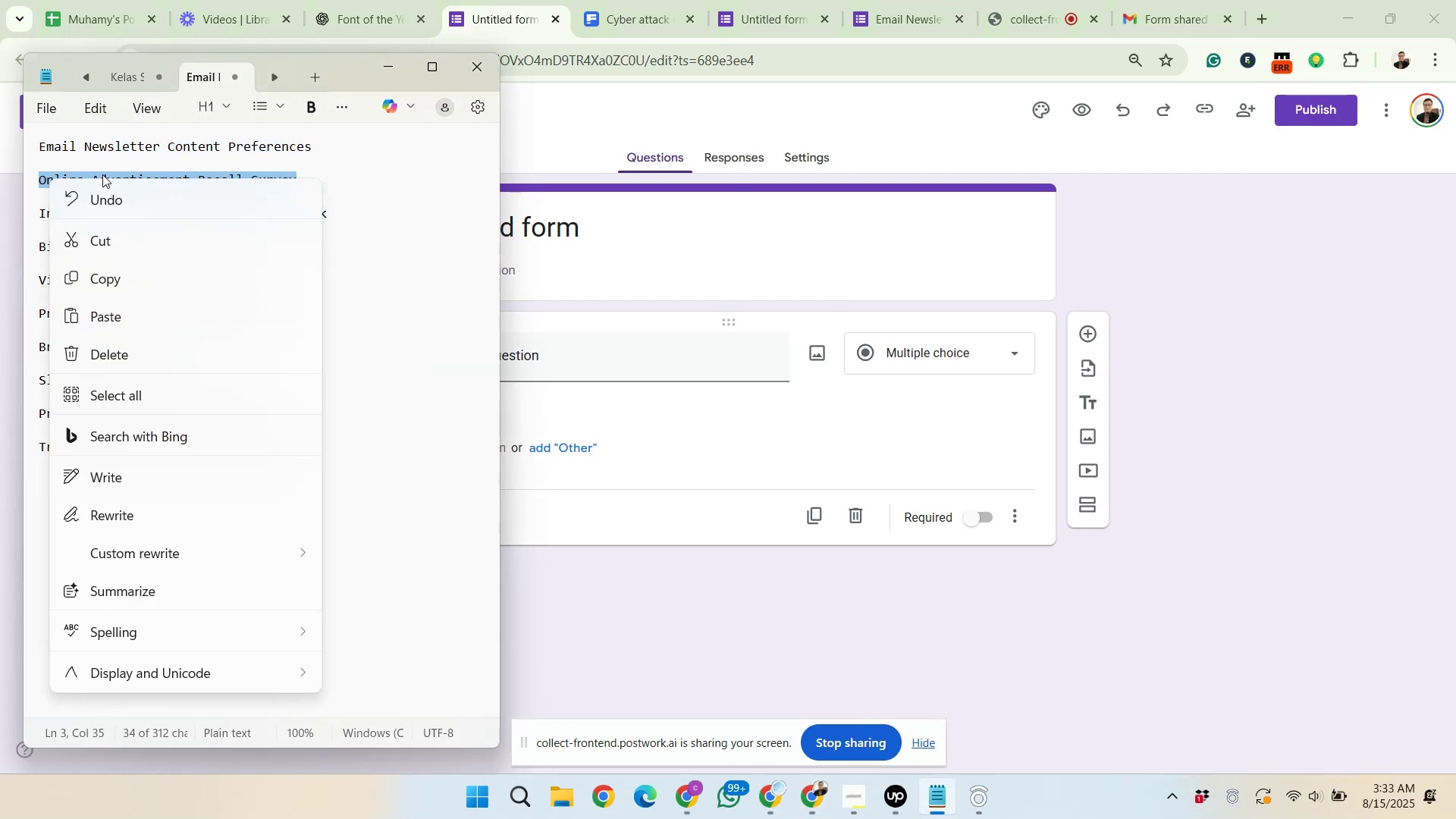 
left_click([100, 282])
 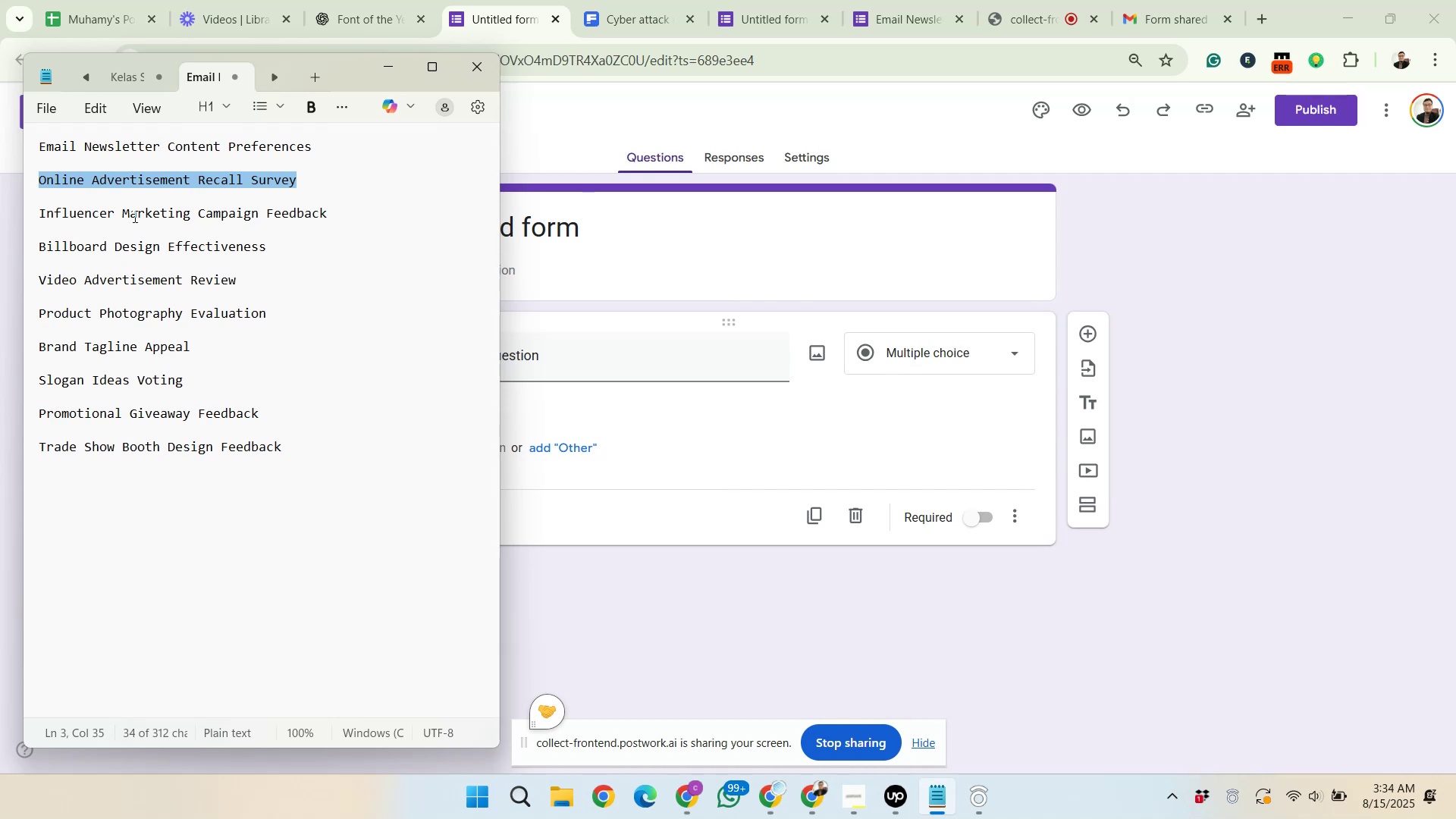 
wait(8.53)
 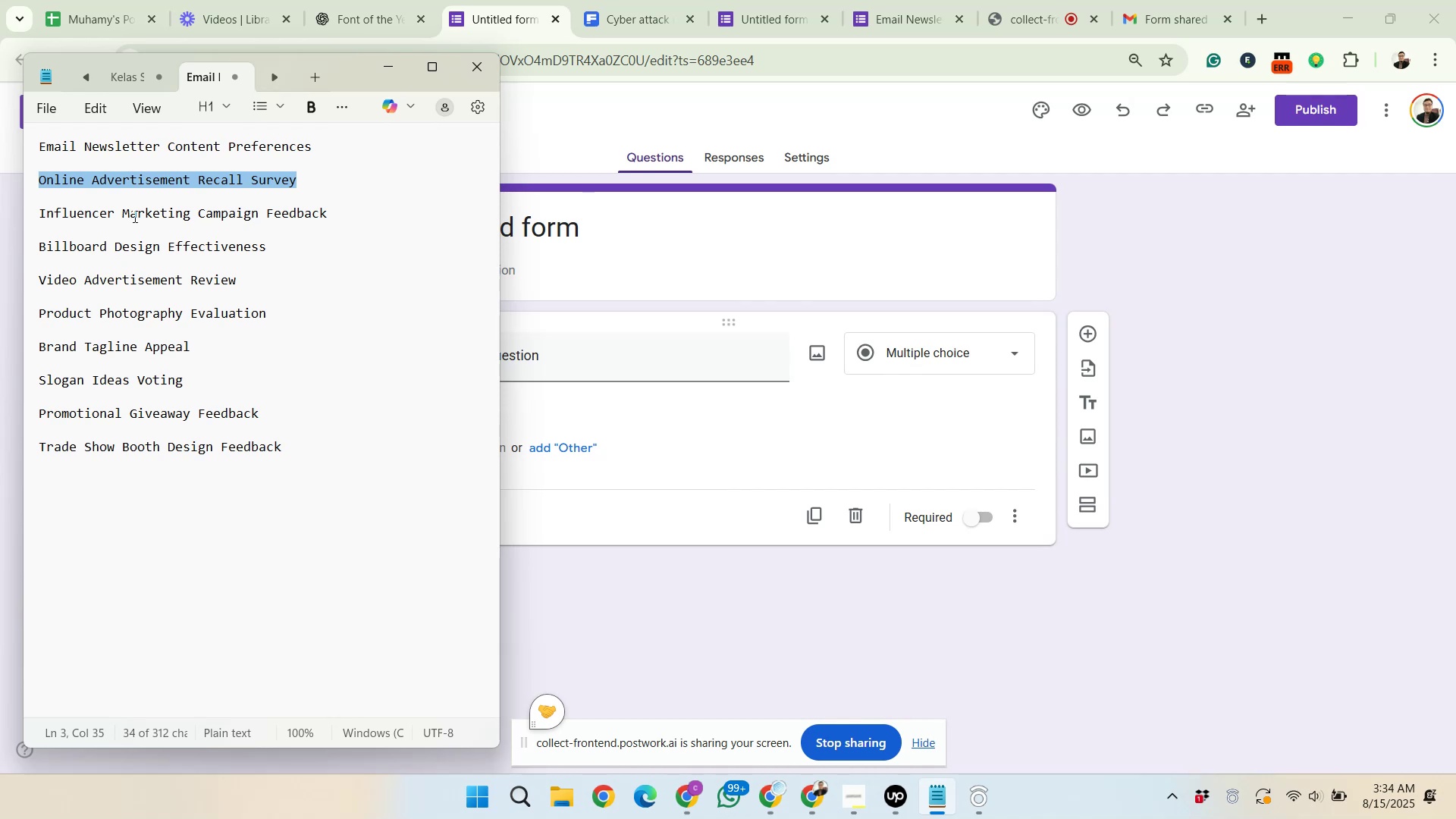 
left_click([1106, 260])
 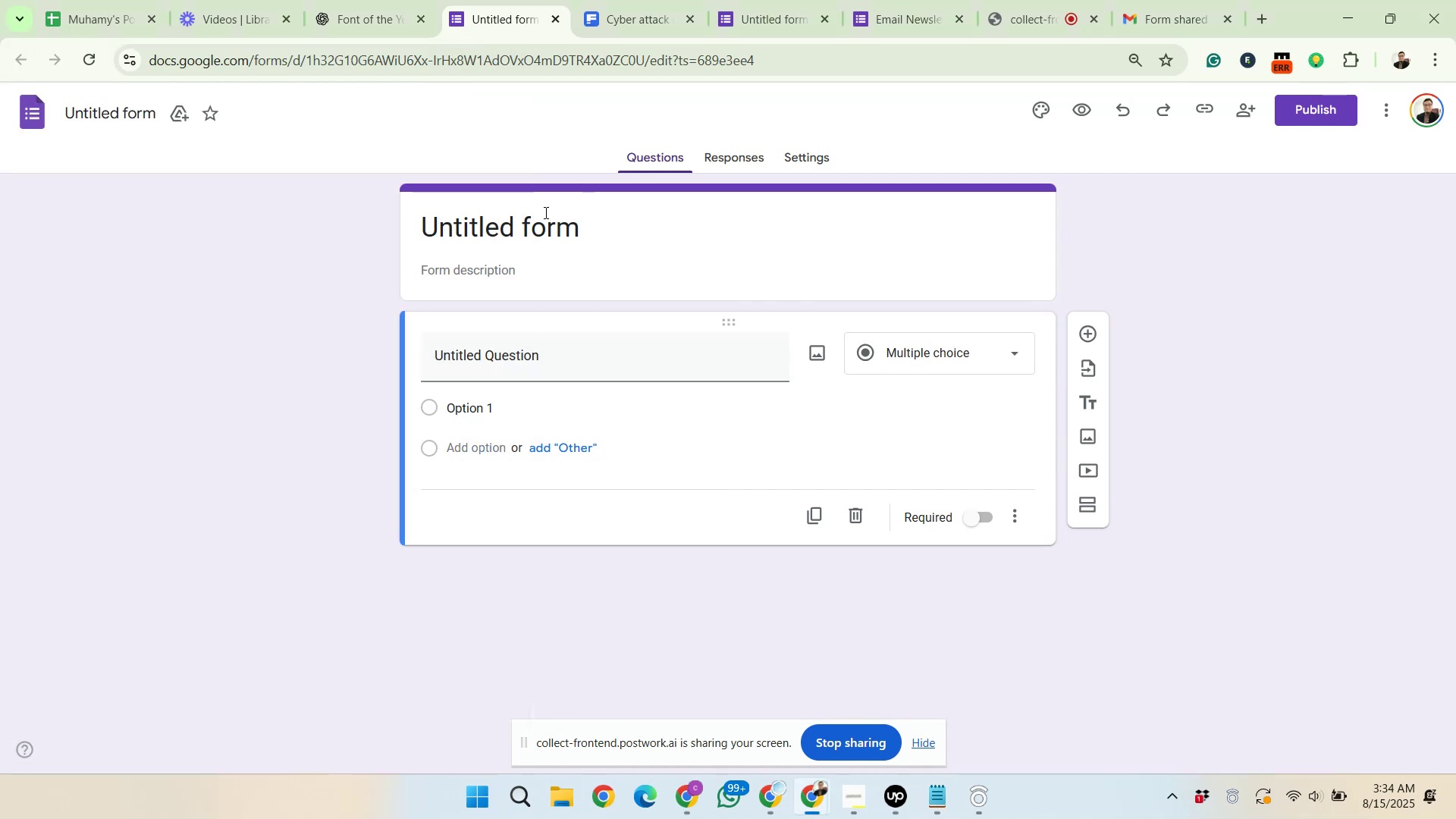 
left_click([560, 227])
 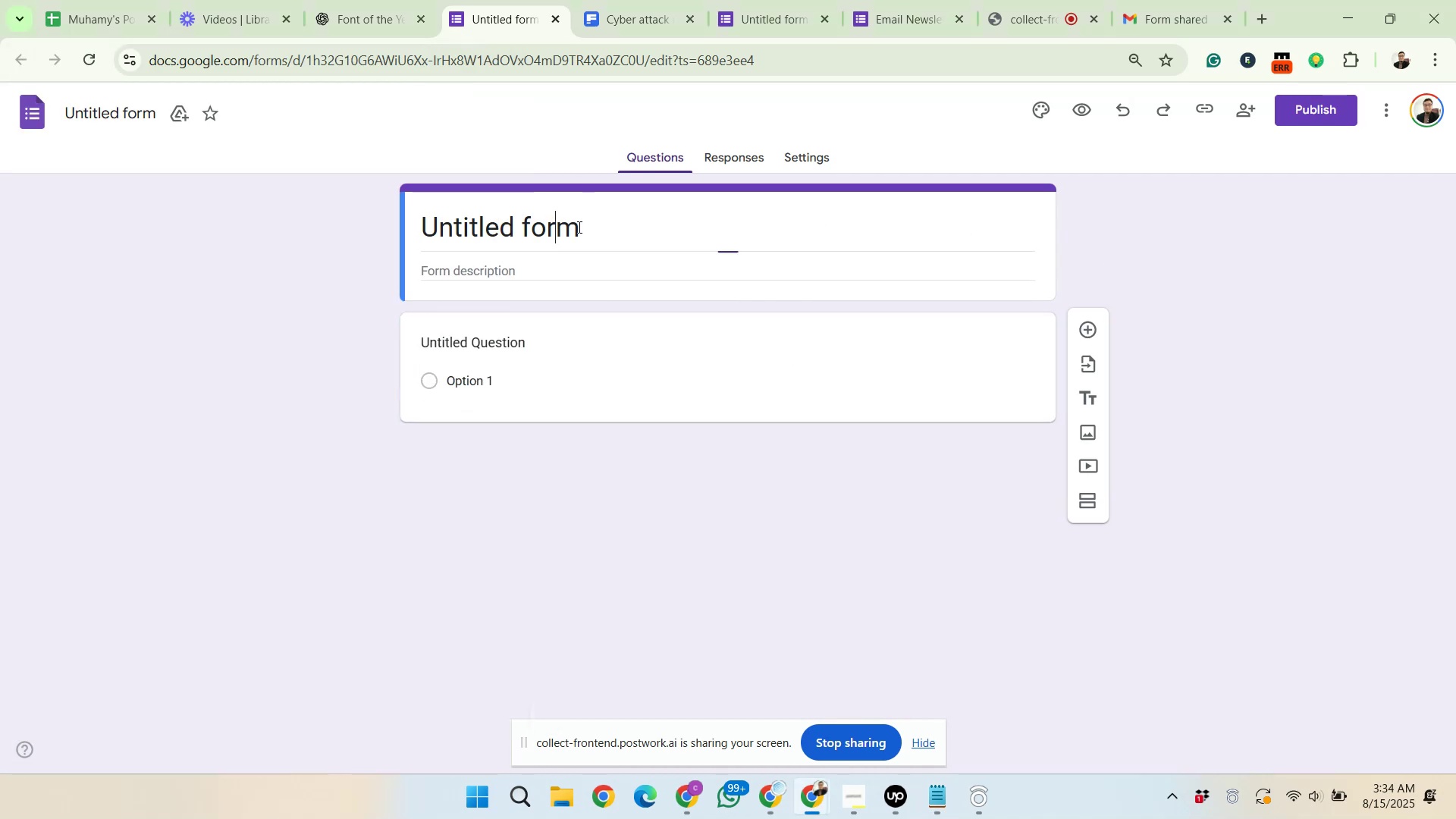 
left_click_drag(start_coordinate=[582, 227], to_coordinate=[426, 215])
 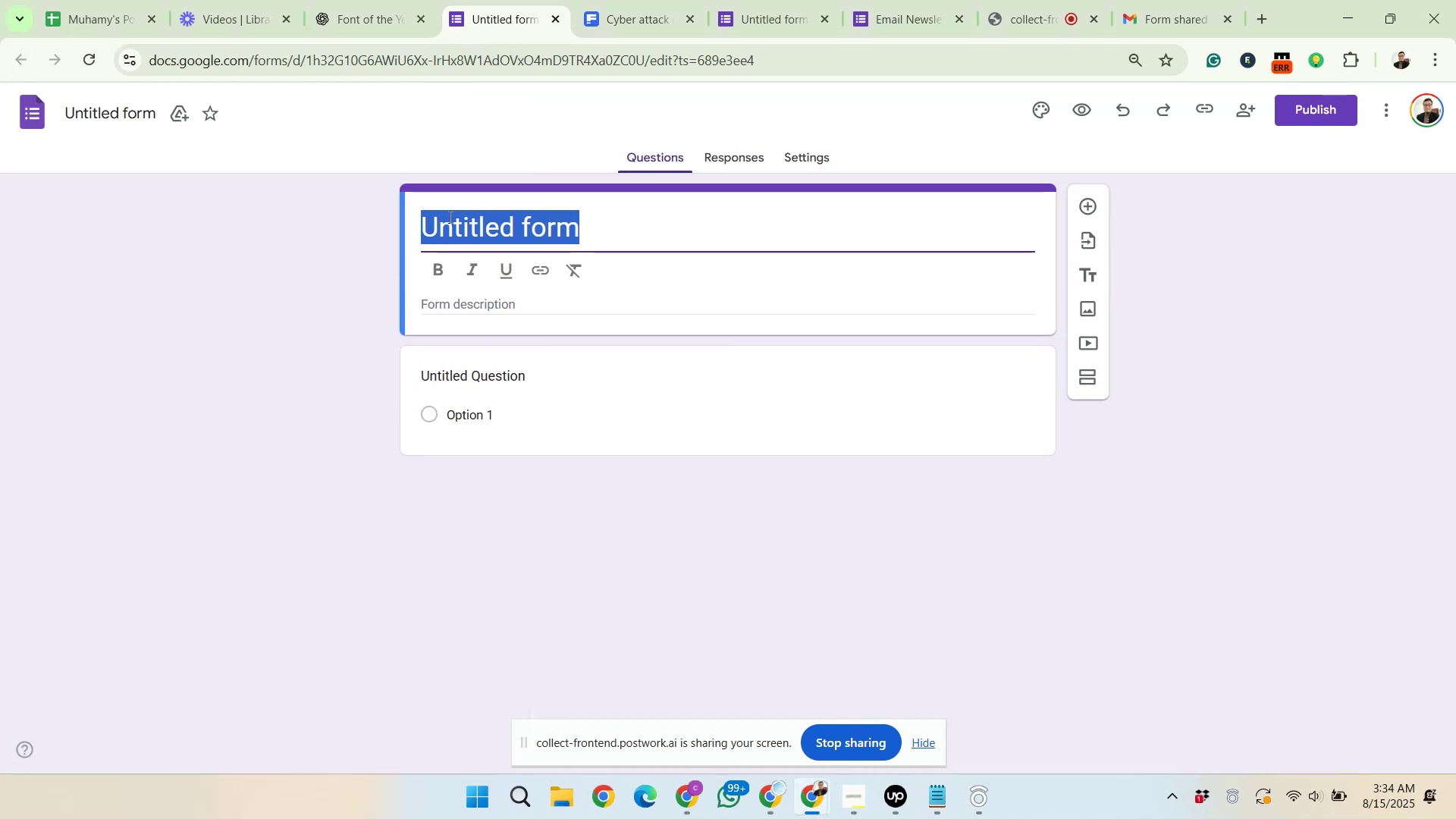 
right_click([450, 217])
 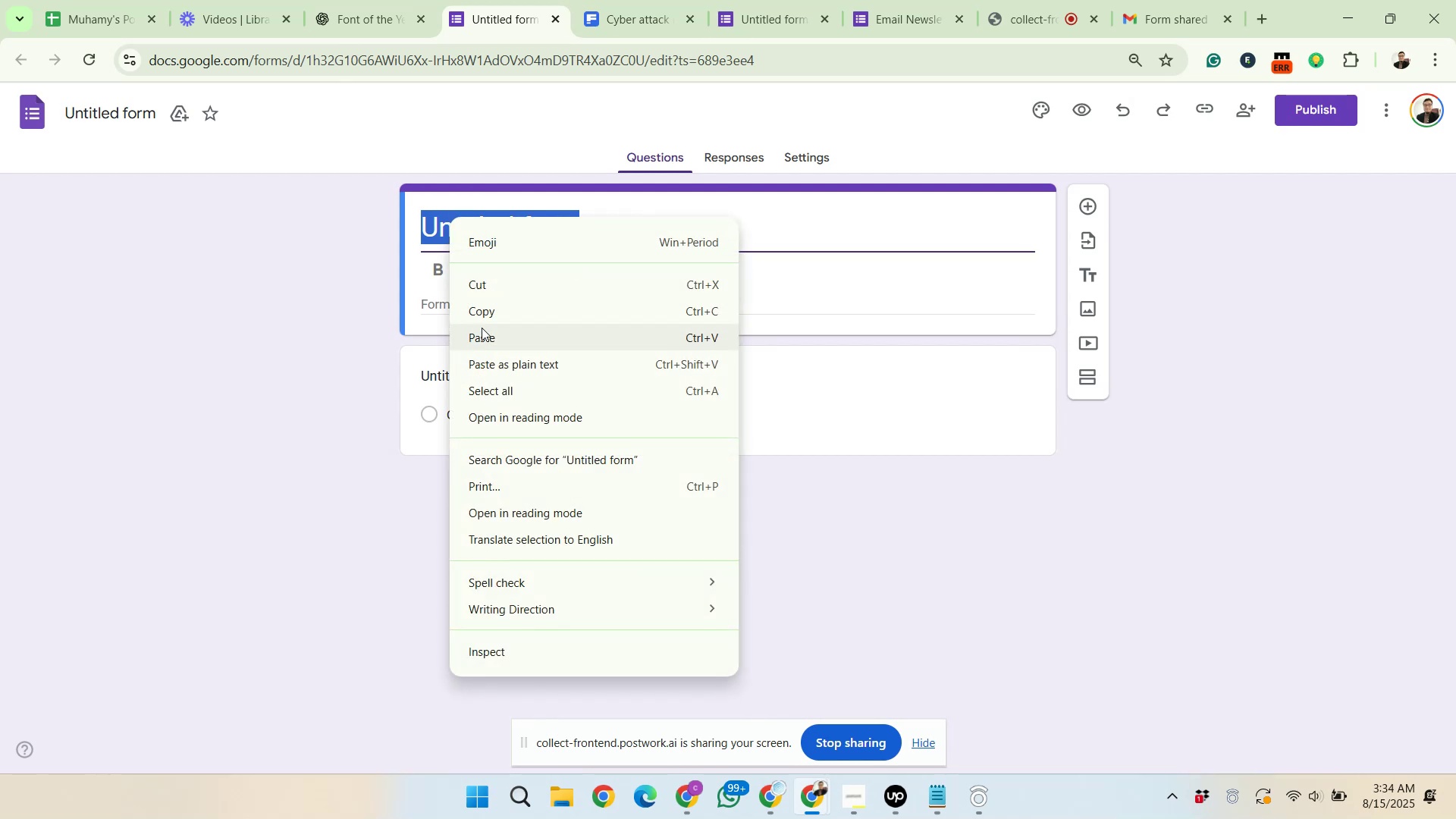 
left_click([483, 334])
 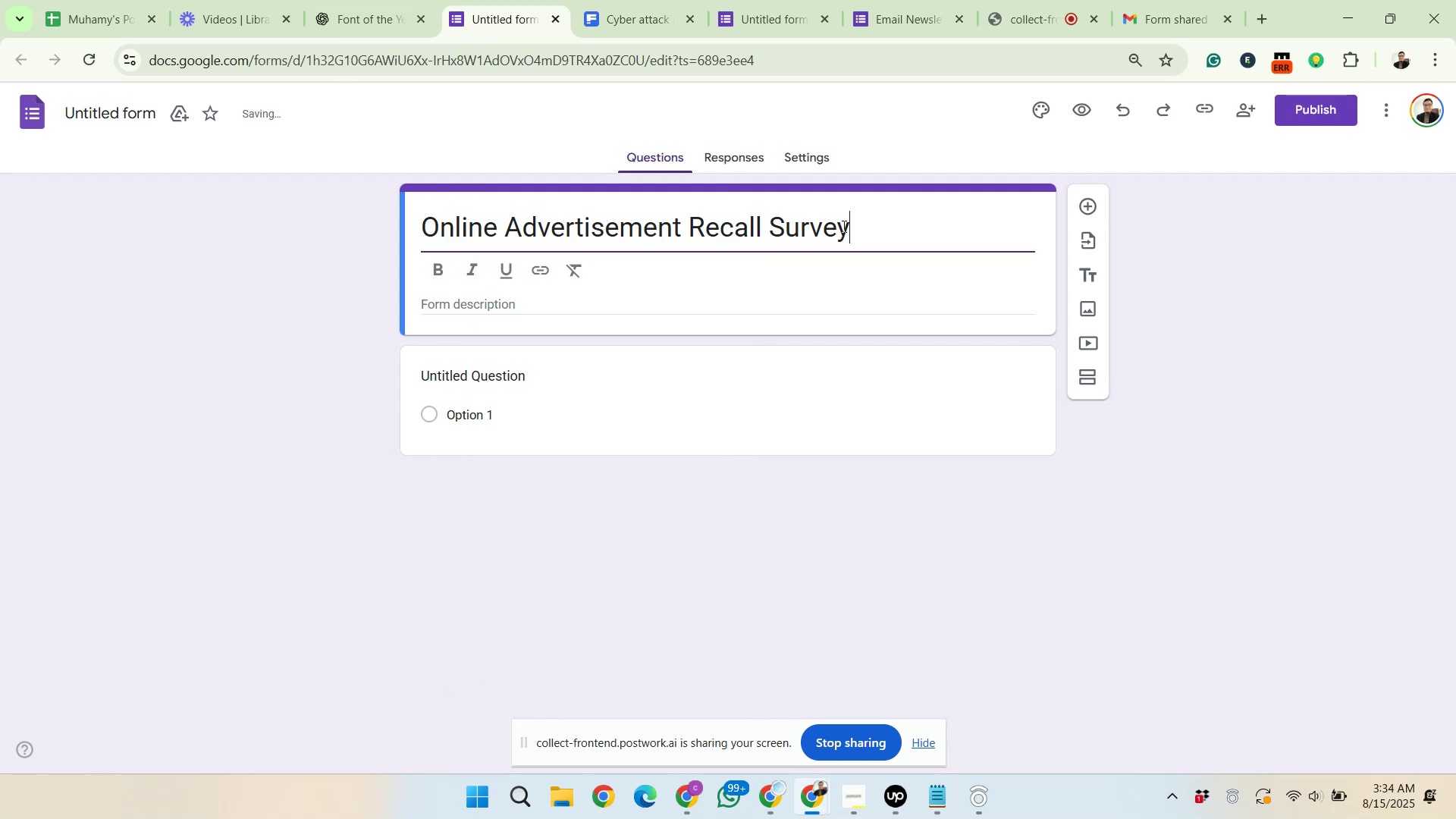 
left_click_drag(start_coordinate=[846, 228], to_coordinate=[427, 220])
 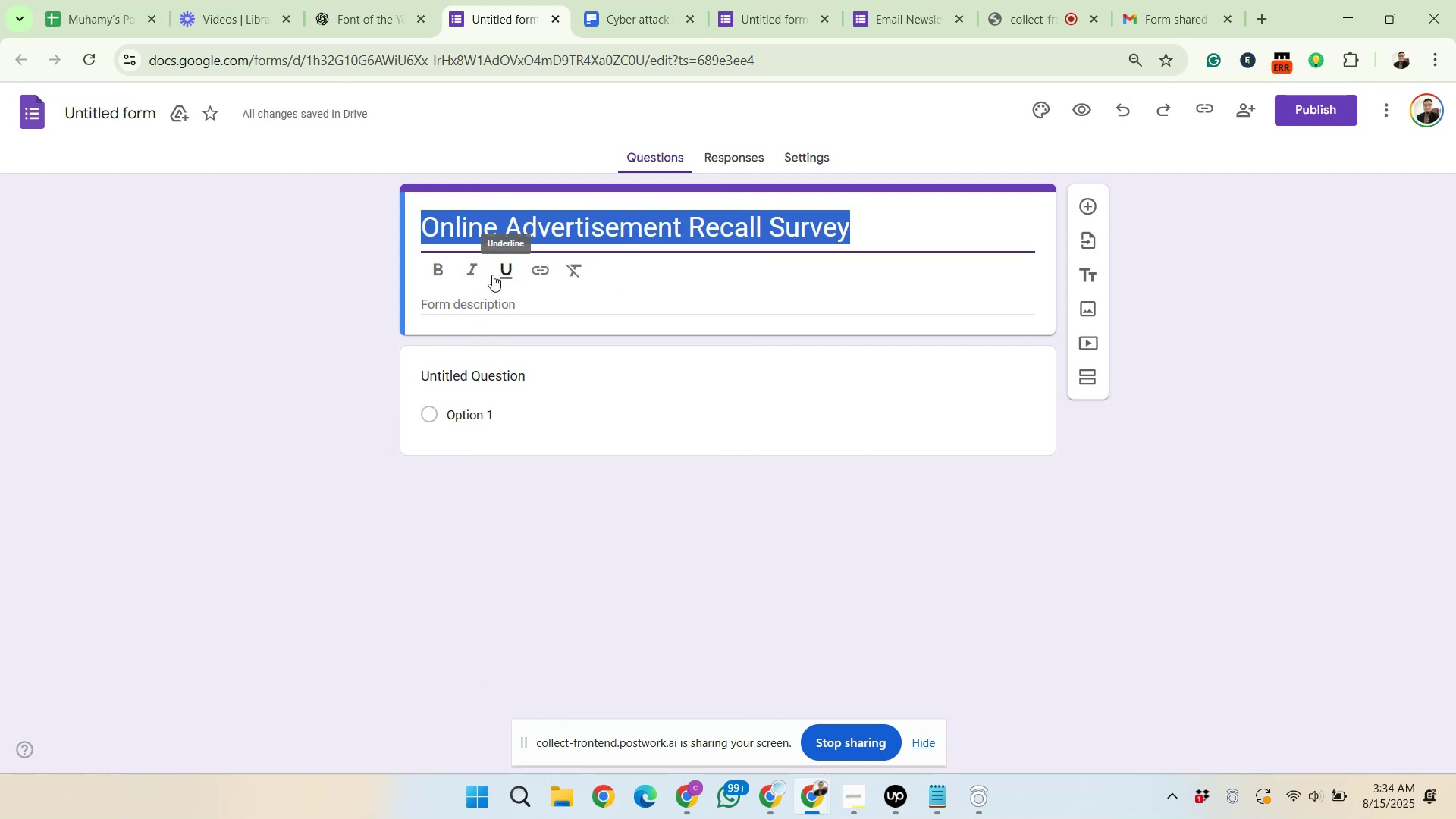 
left_click([448, 269])
 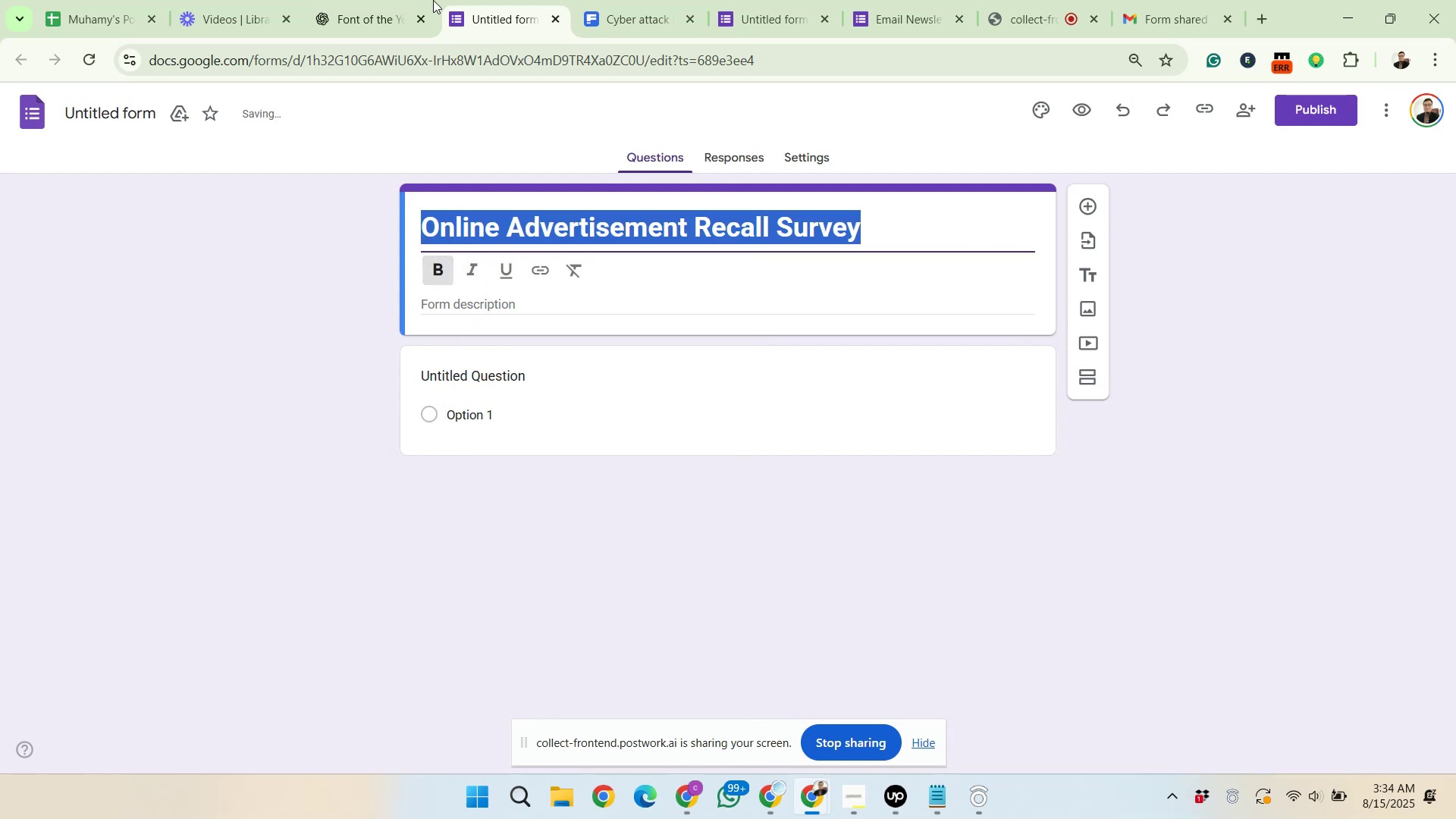 
left_click([356, 0])
 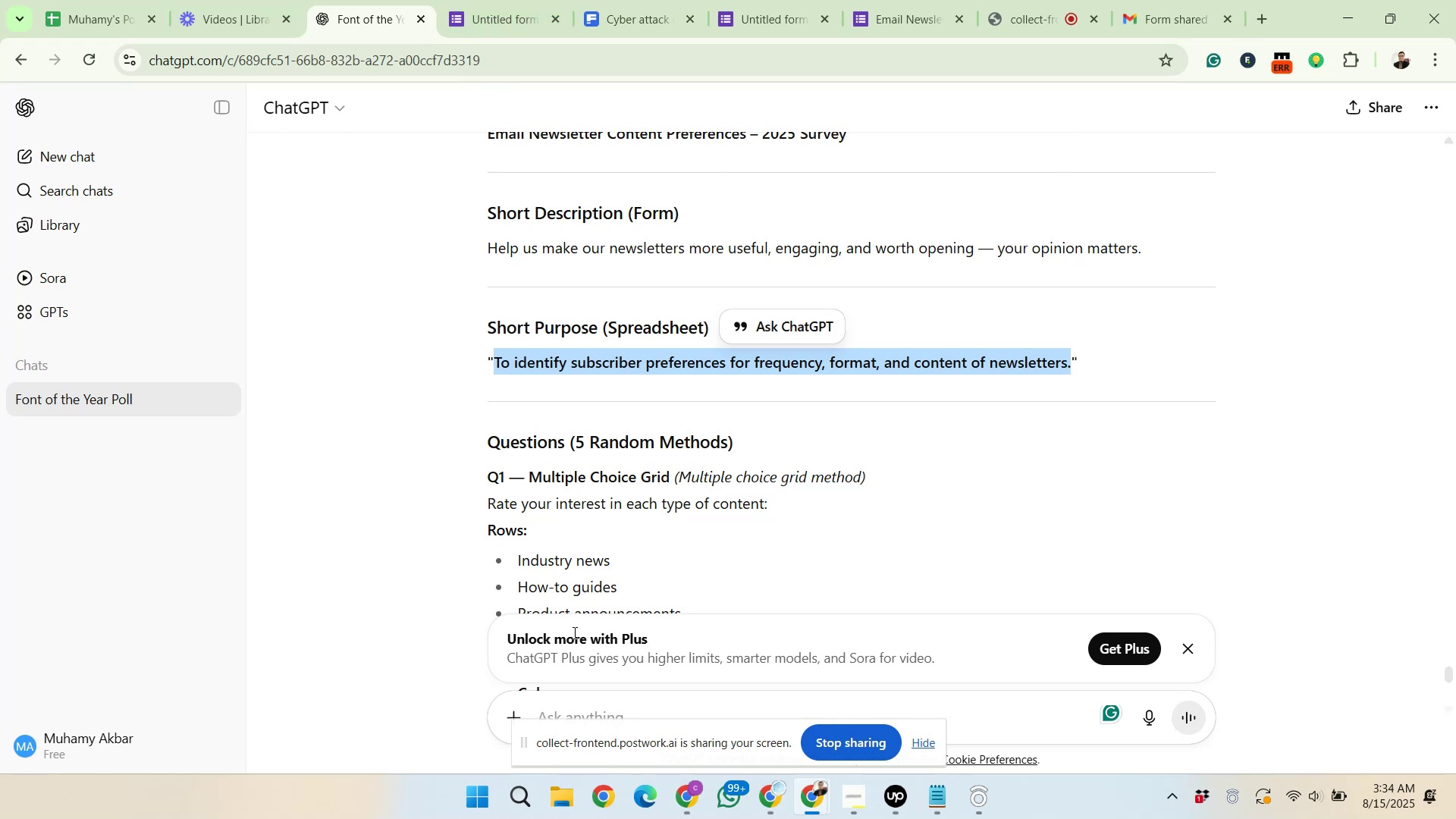 
left_click([576, 701])
 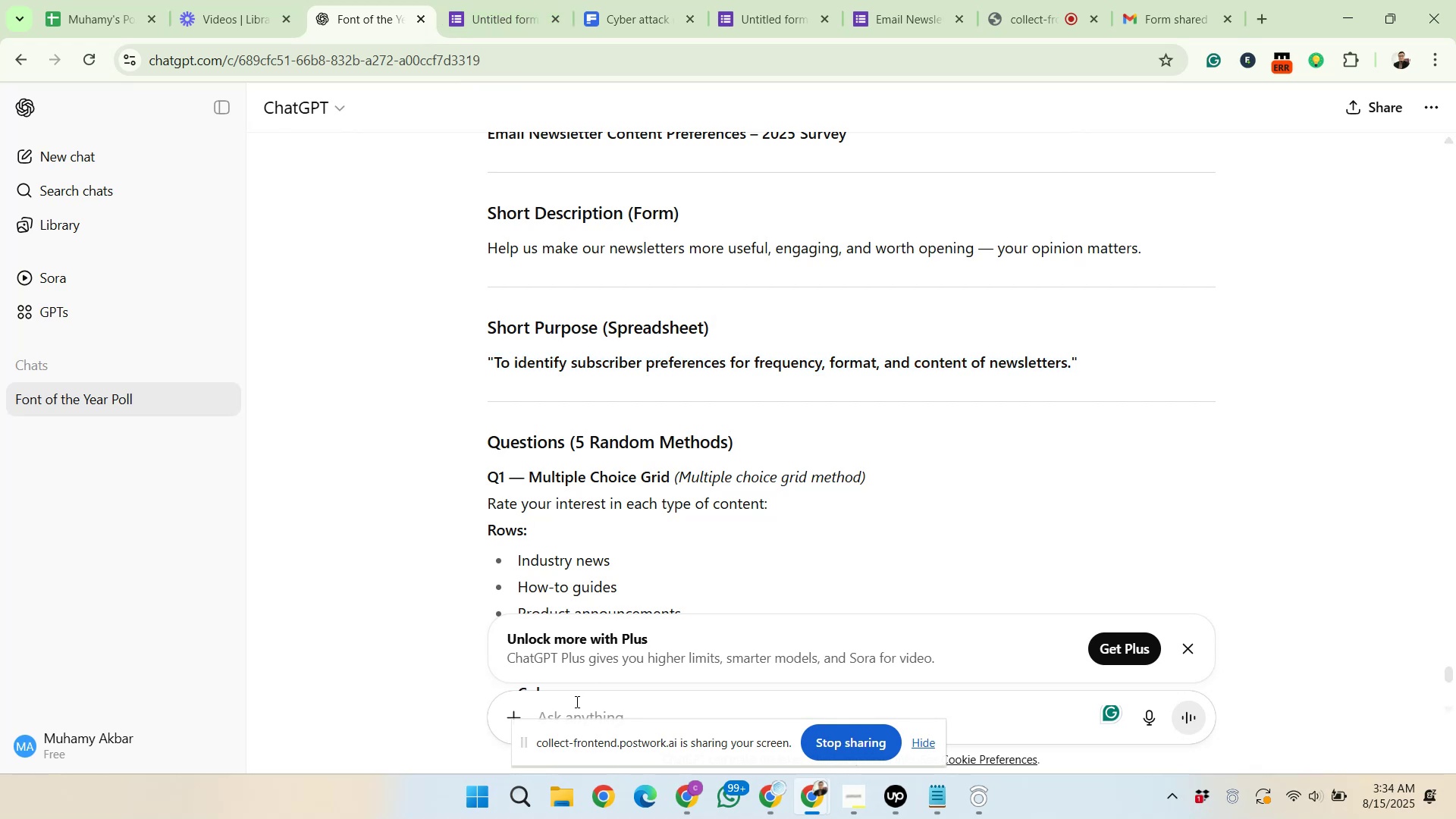 
type(now for this topic, give randomm)
key(Backspace)
type( method too dont same)
 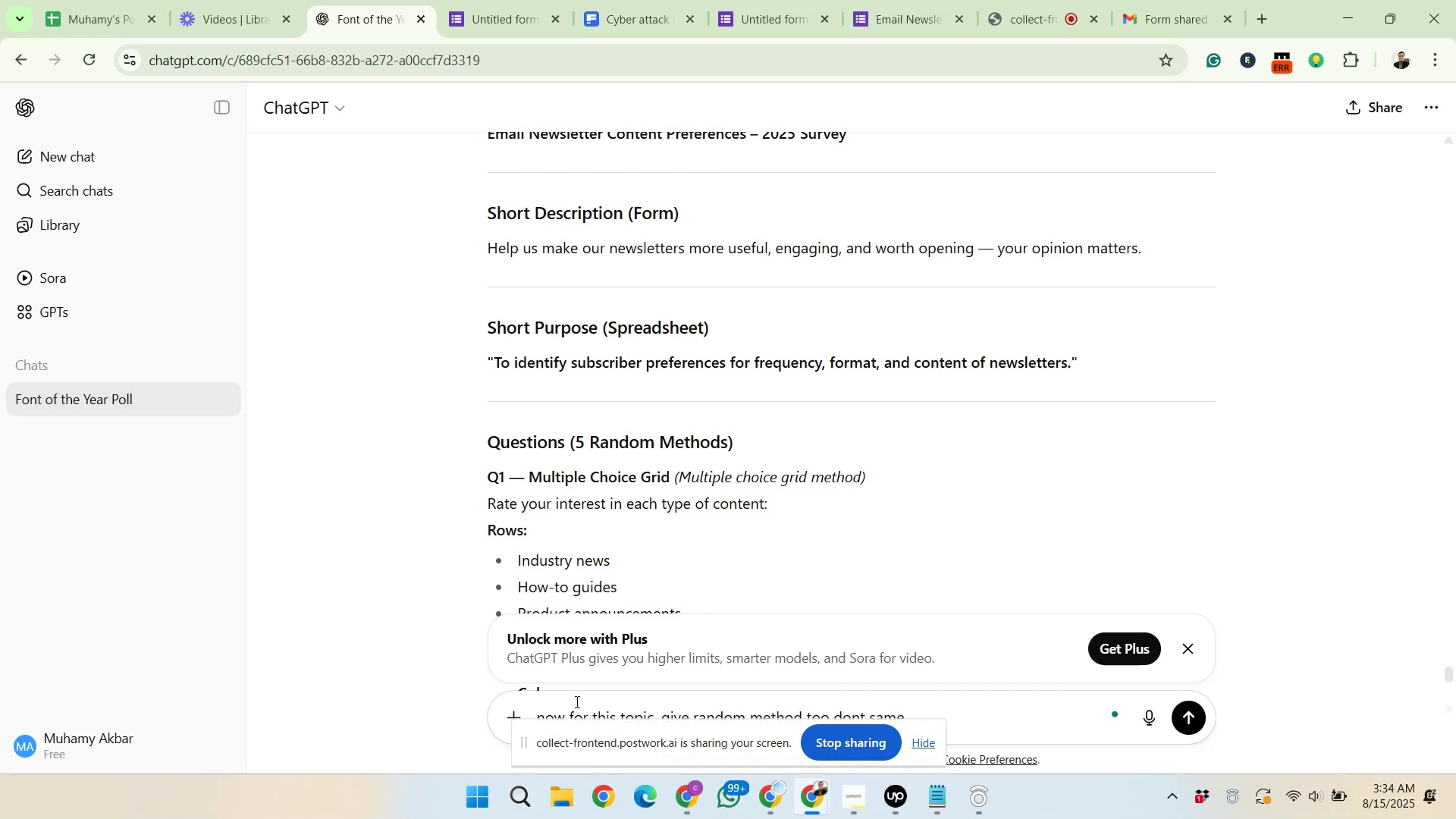 
key(Shift+Enter)
 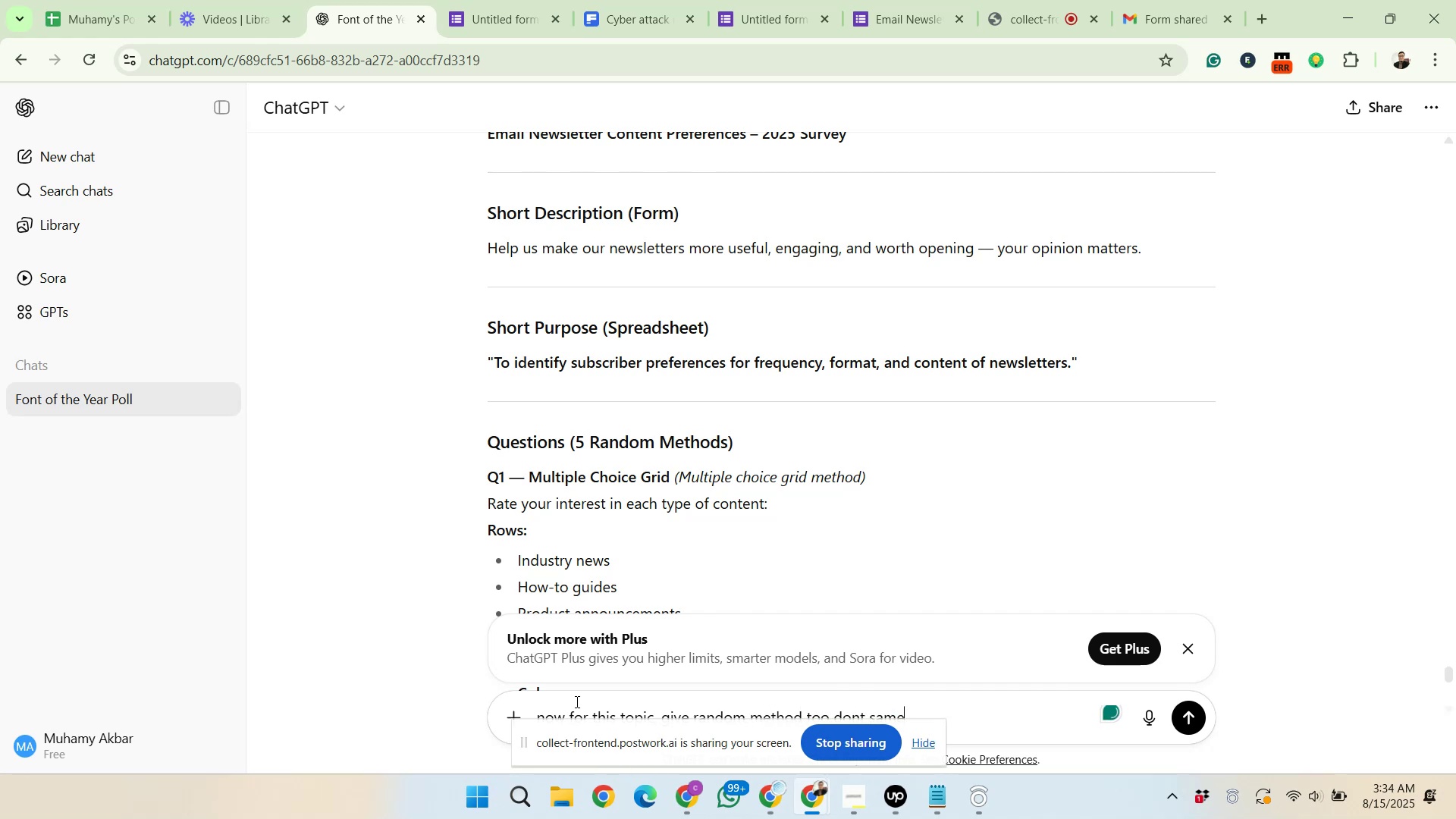 
key(Control+V)
 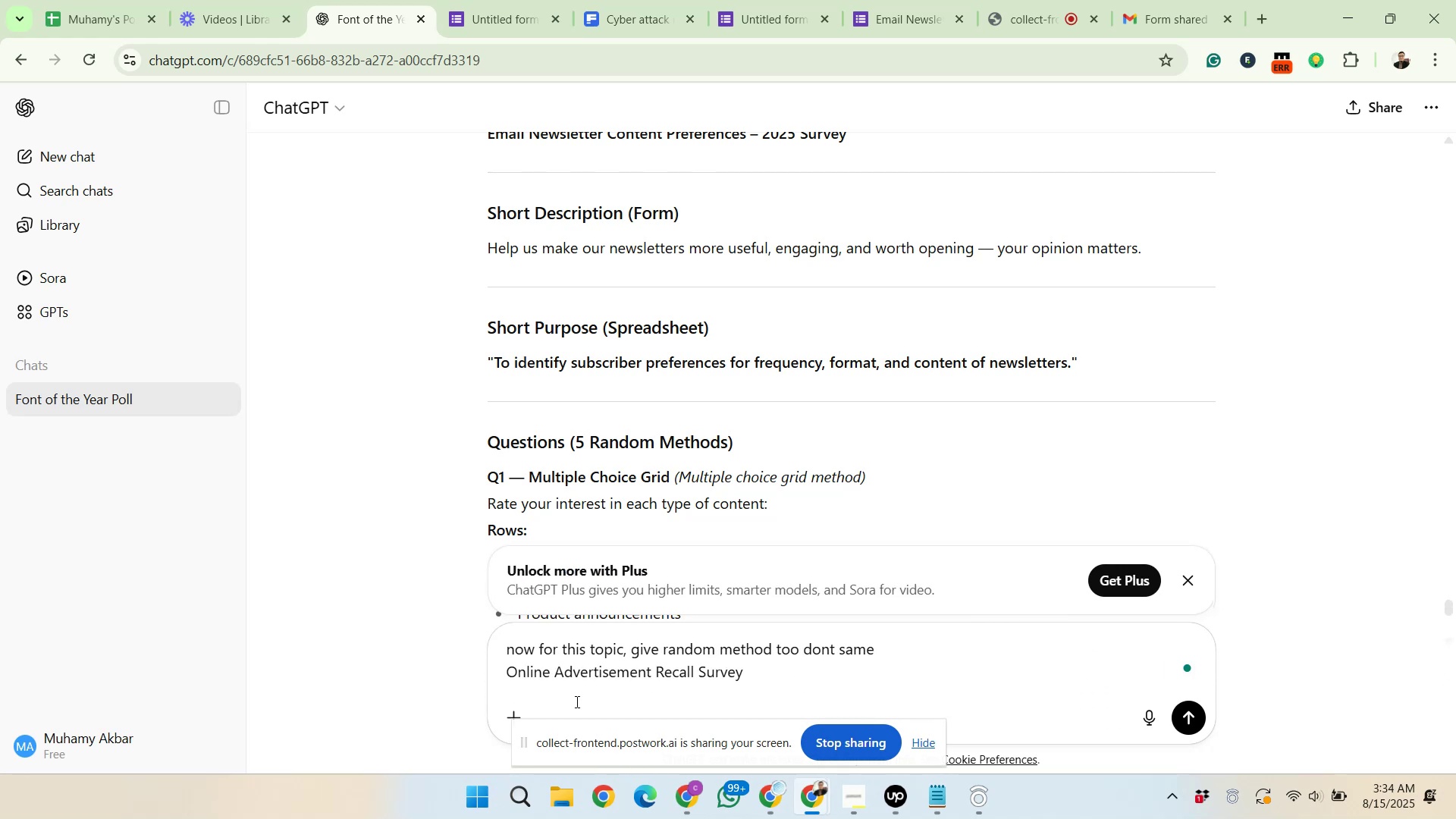 
key(Enter)
 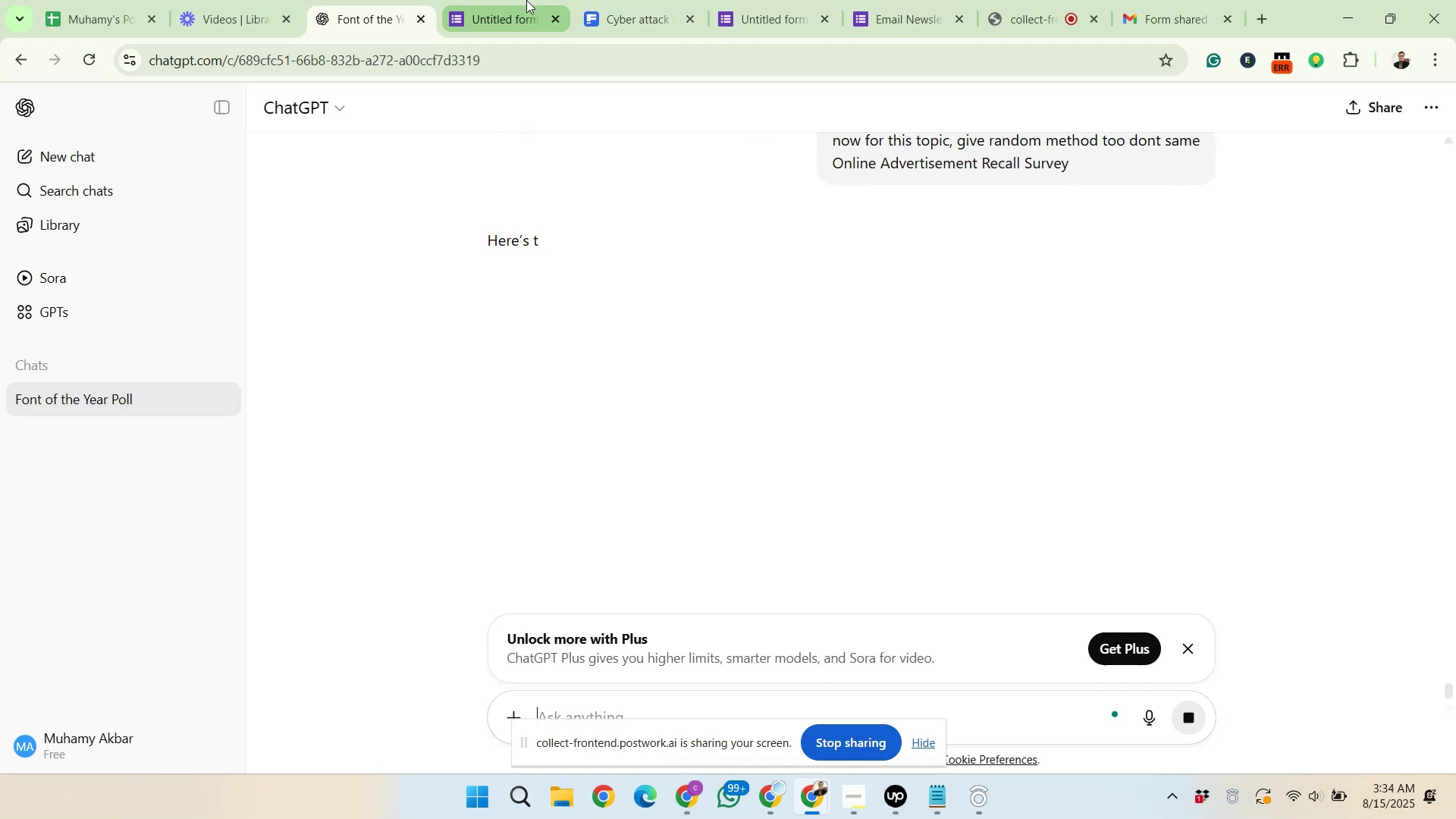 
mouse_move([528, 27])
 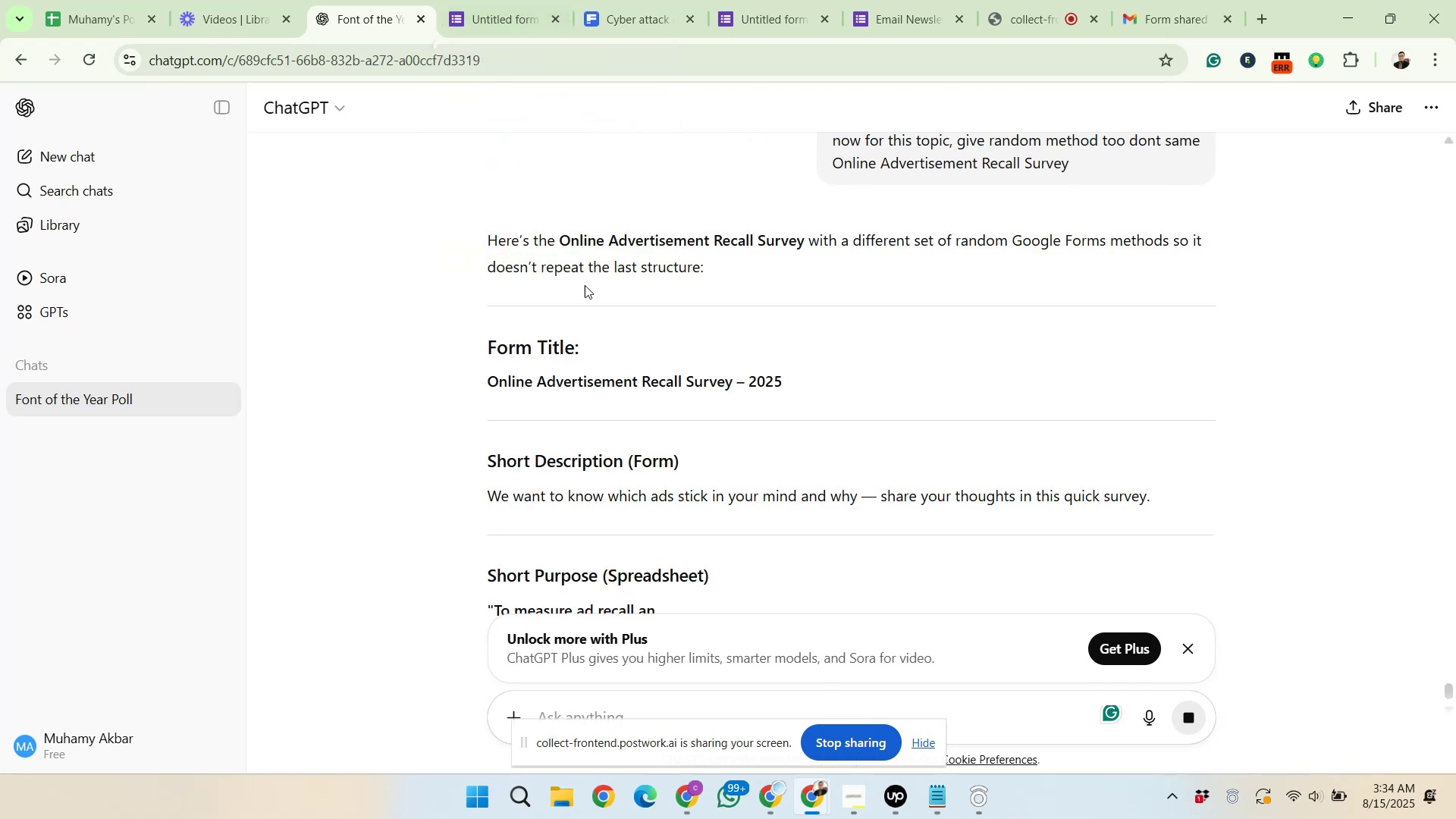 
scroll: coordinate [574, 316], scroll_direction: down, amount: 4.0
 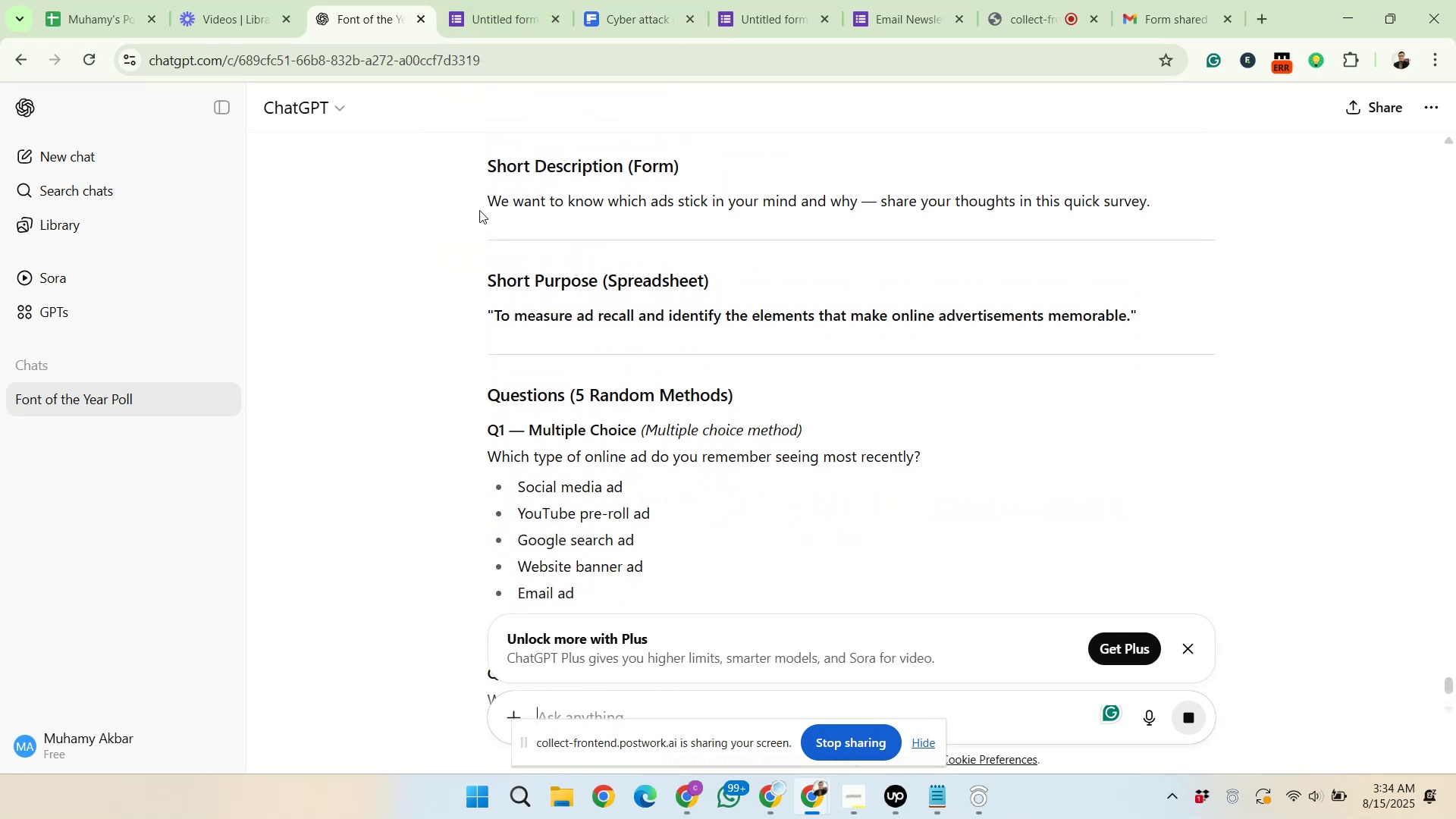 
left_click_drag(start_coordinate=[483, 199], to_coordinate=[1175, 206])
 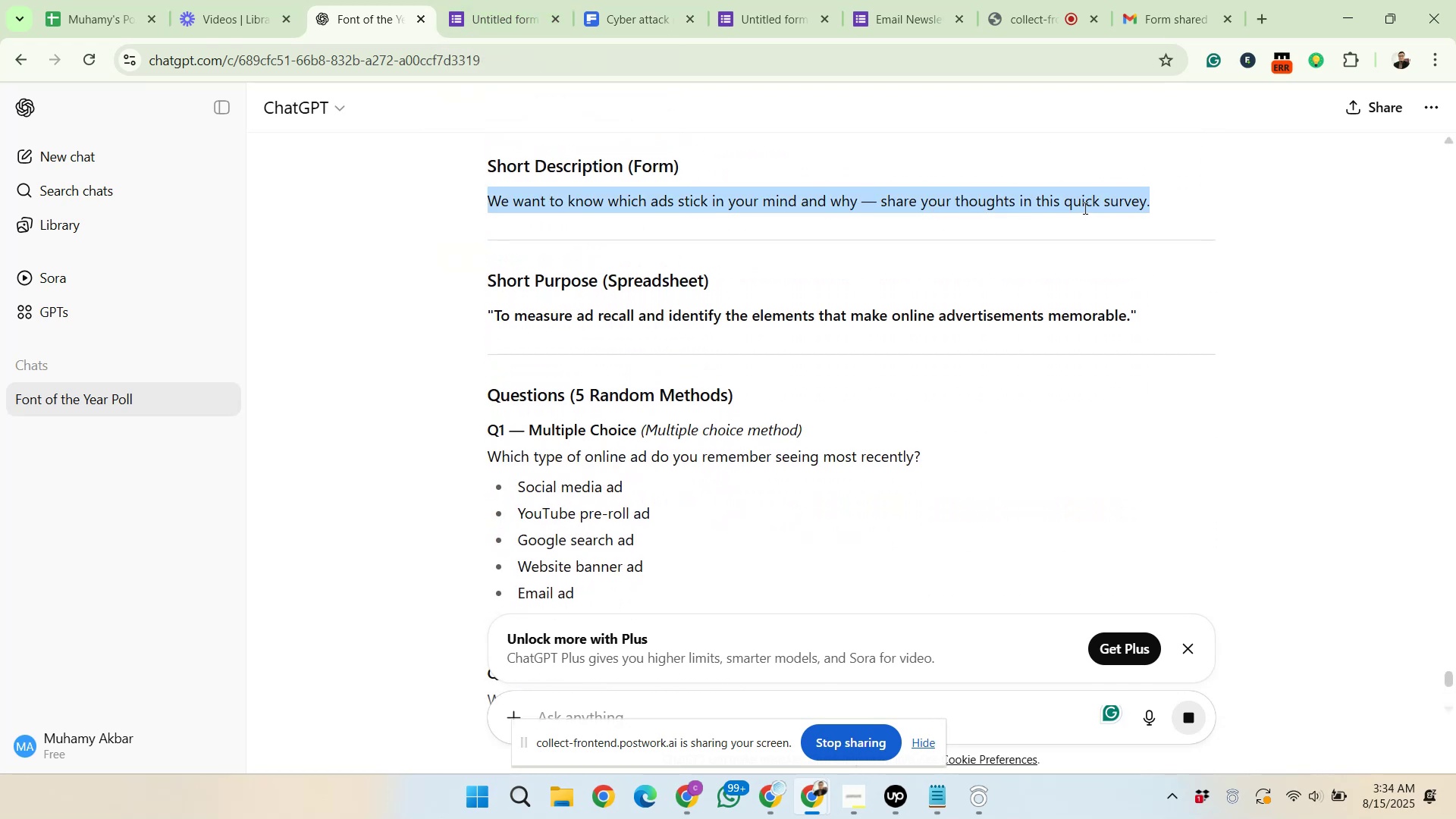 
right_click([1082, 204])
 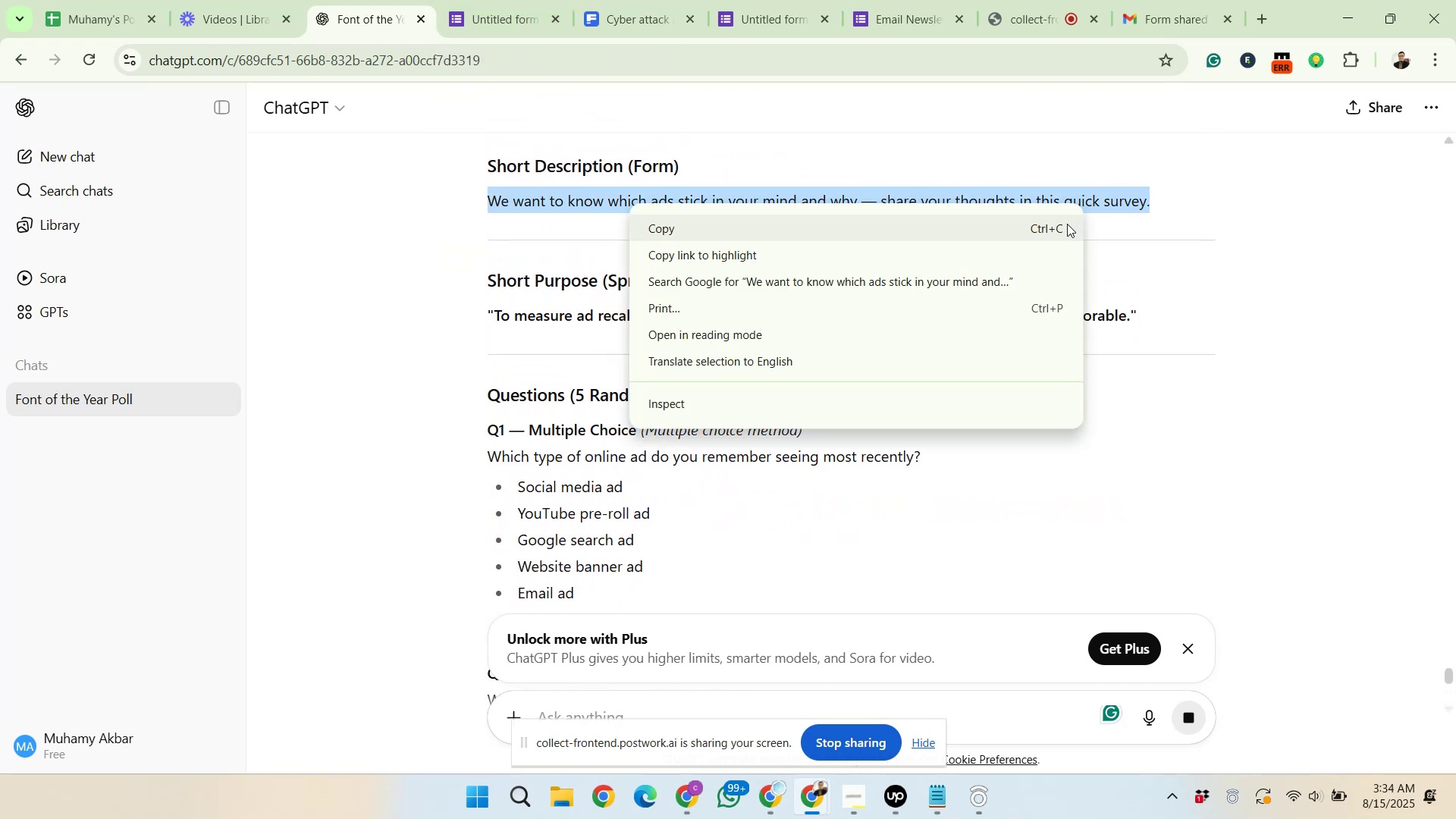 
left_click([1046, 224])
 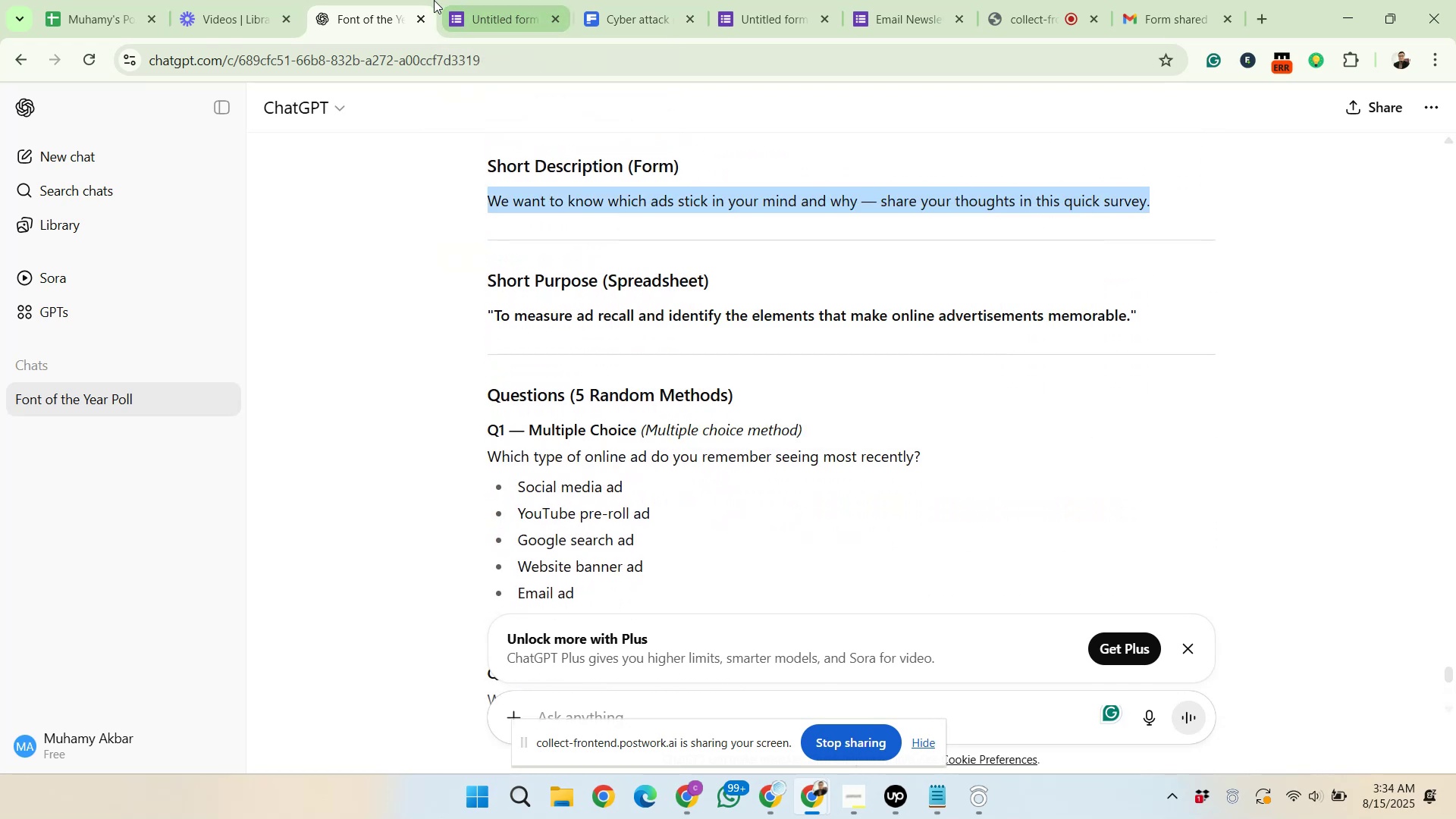 
left_click([478, 0])
 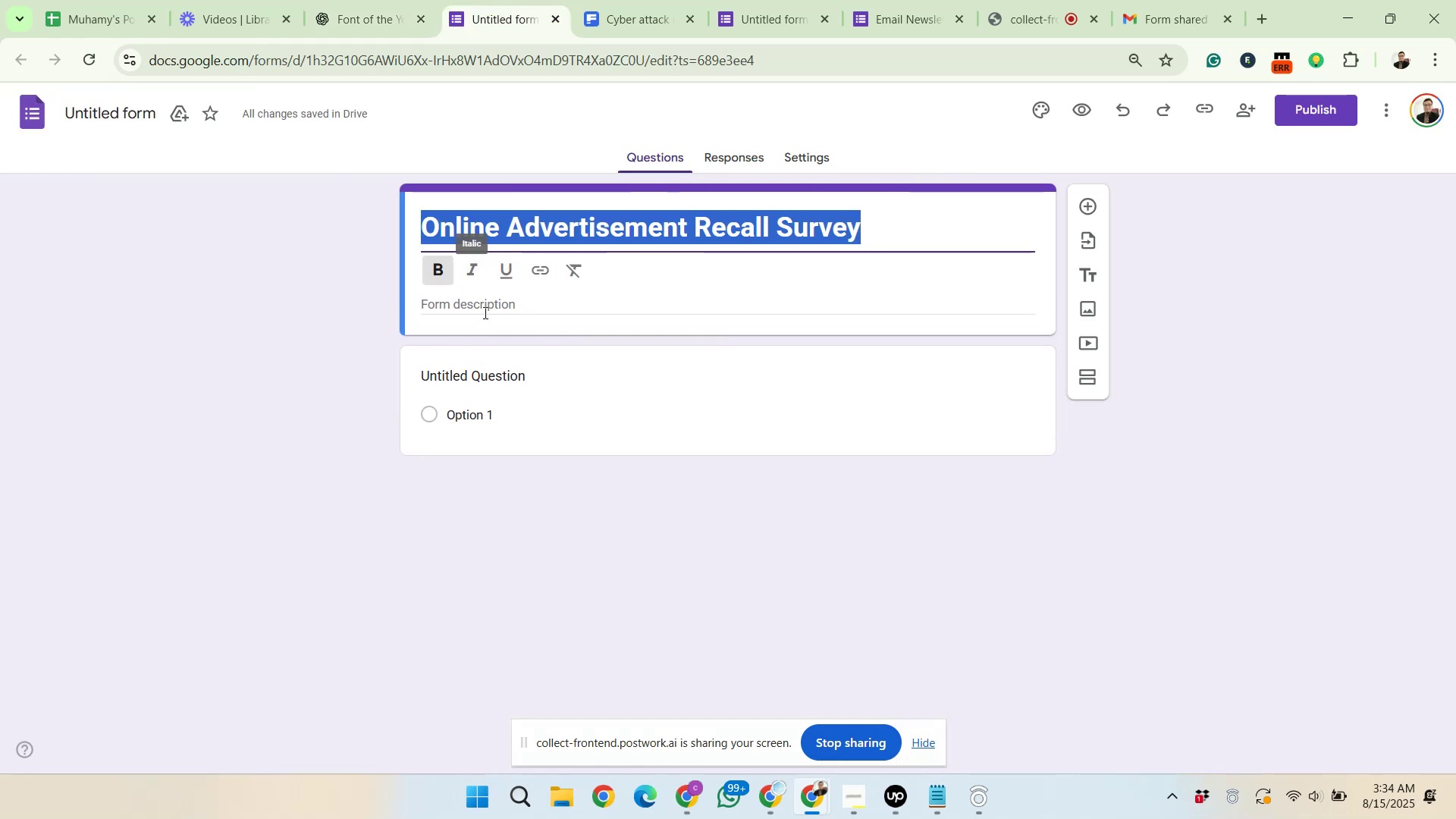 
right_click([483, 312])
 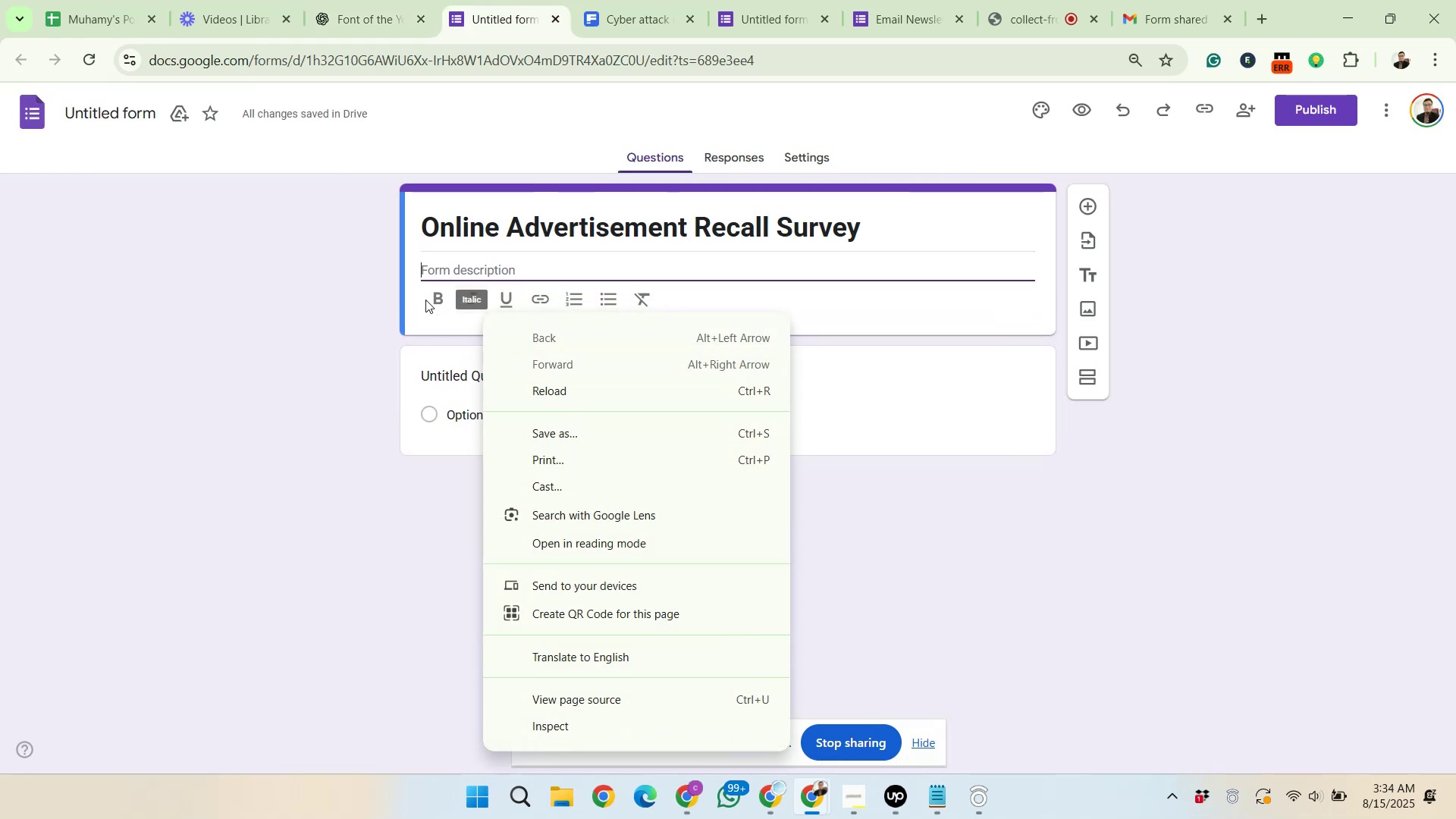 
right_click([427, 268])
 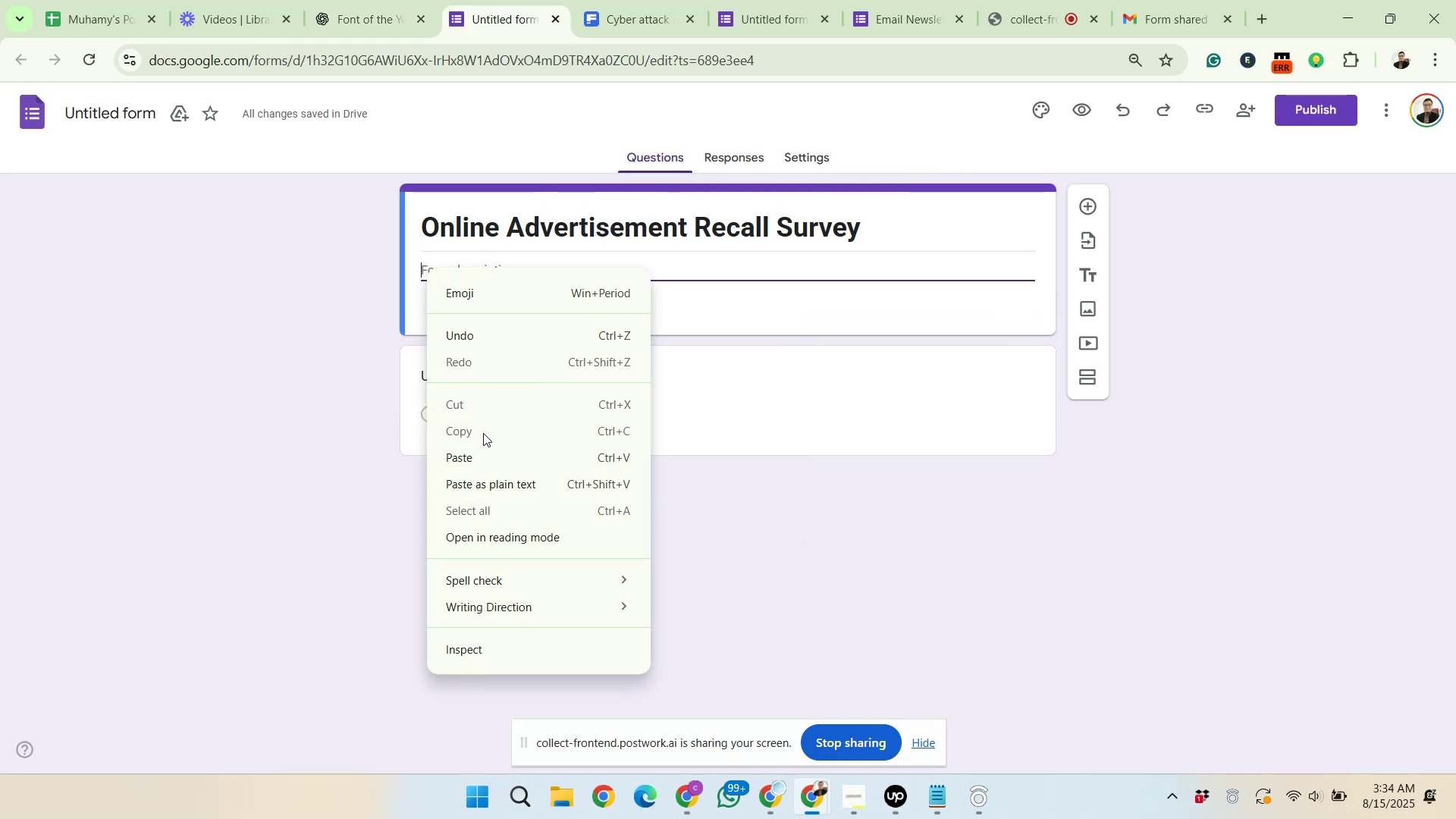 
left_click([483, 463])
 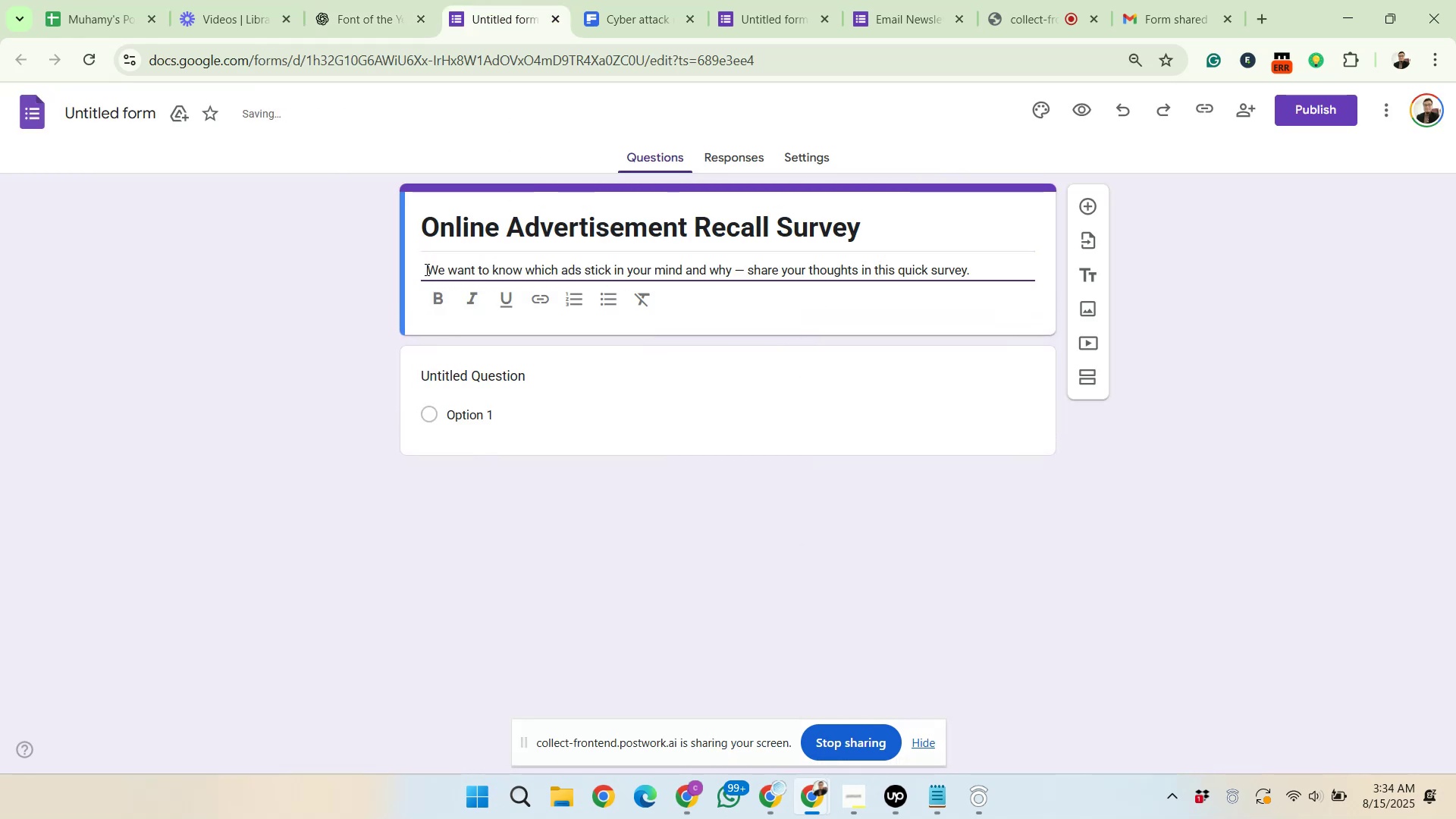 
left_click_drag(start_coordinate=[428, 269], to_coordinate=[415, 270])
 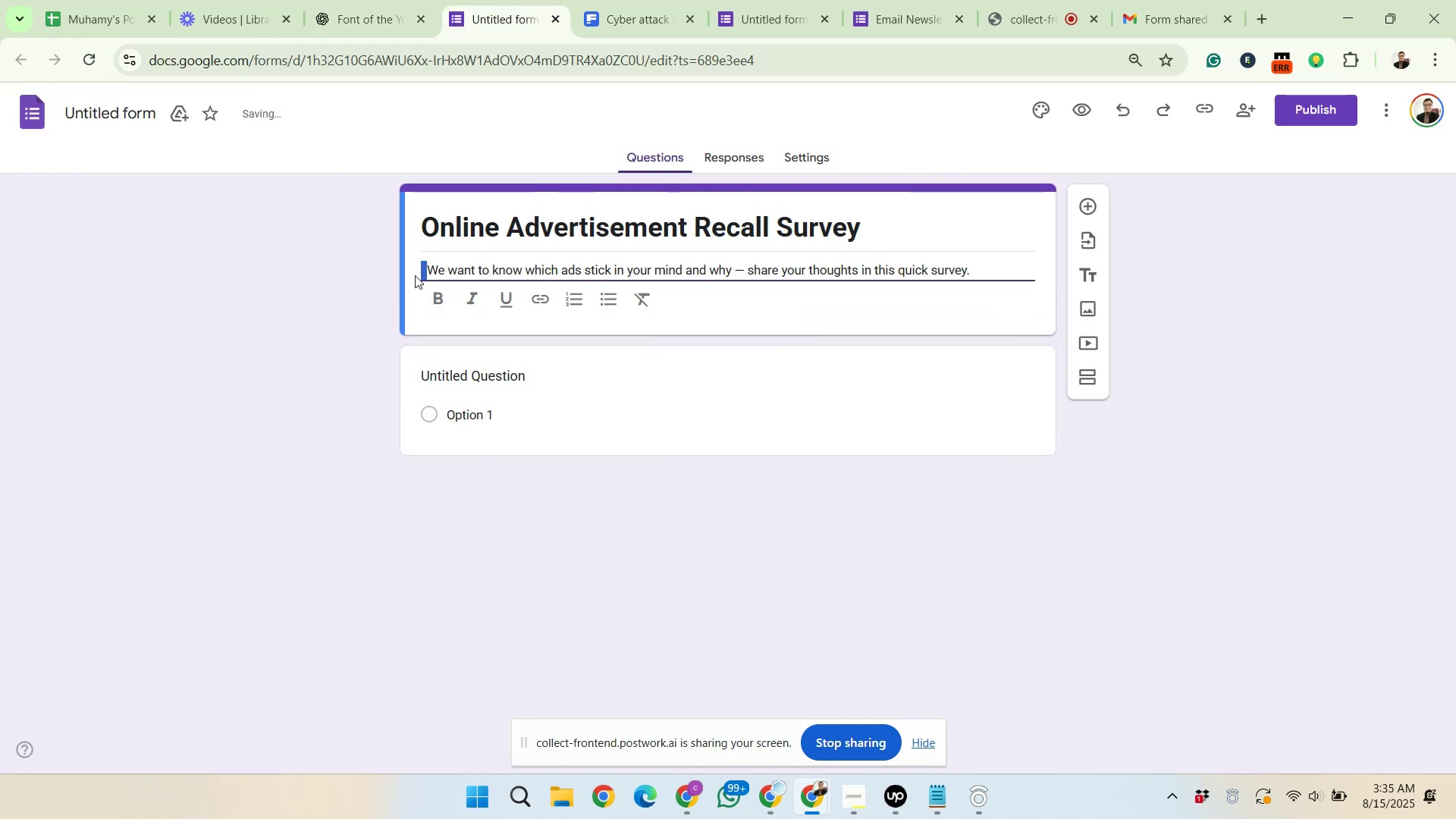 
key(Delete)
 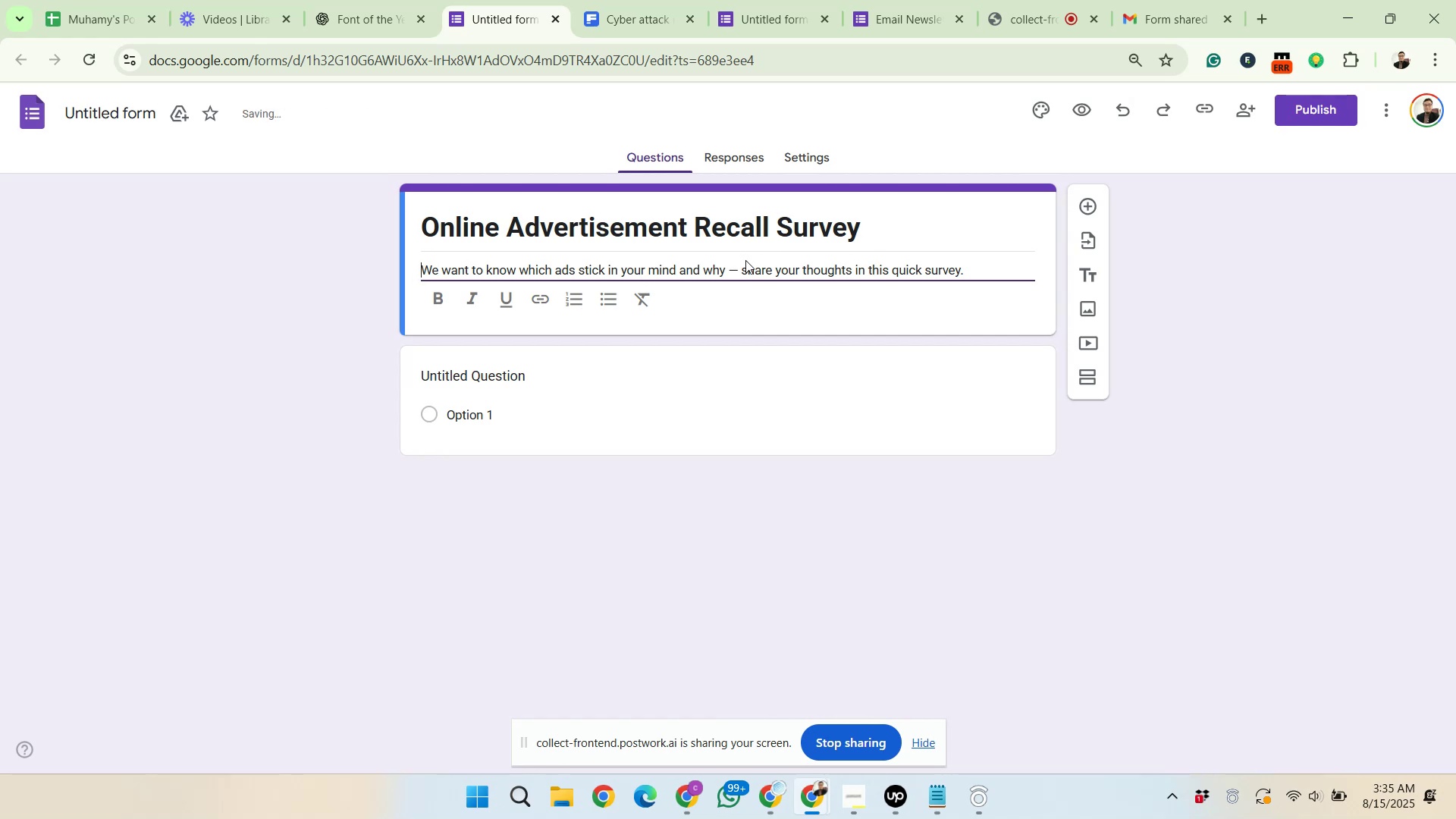 
left_click([737, 267])
 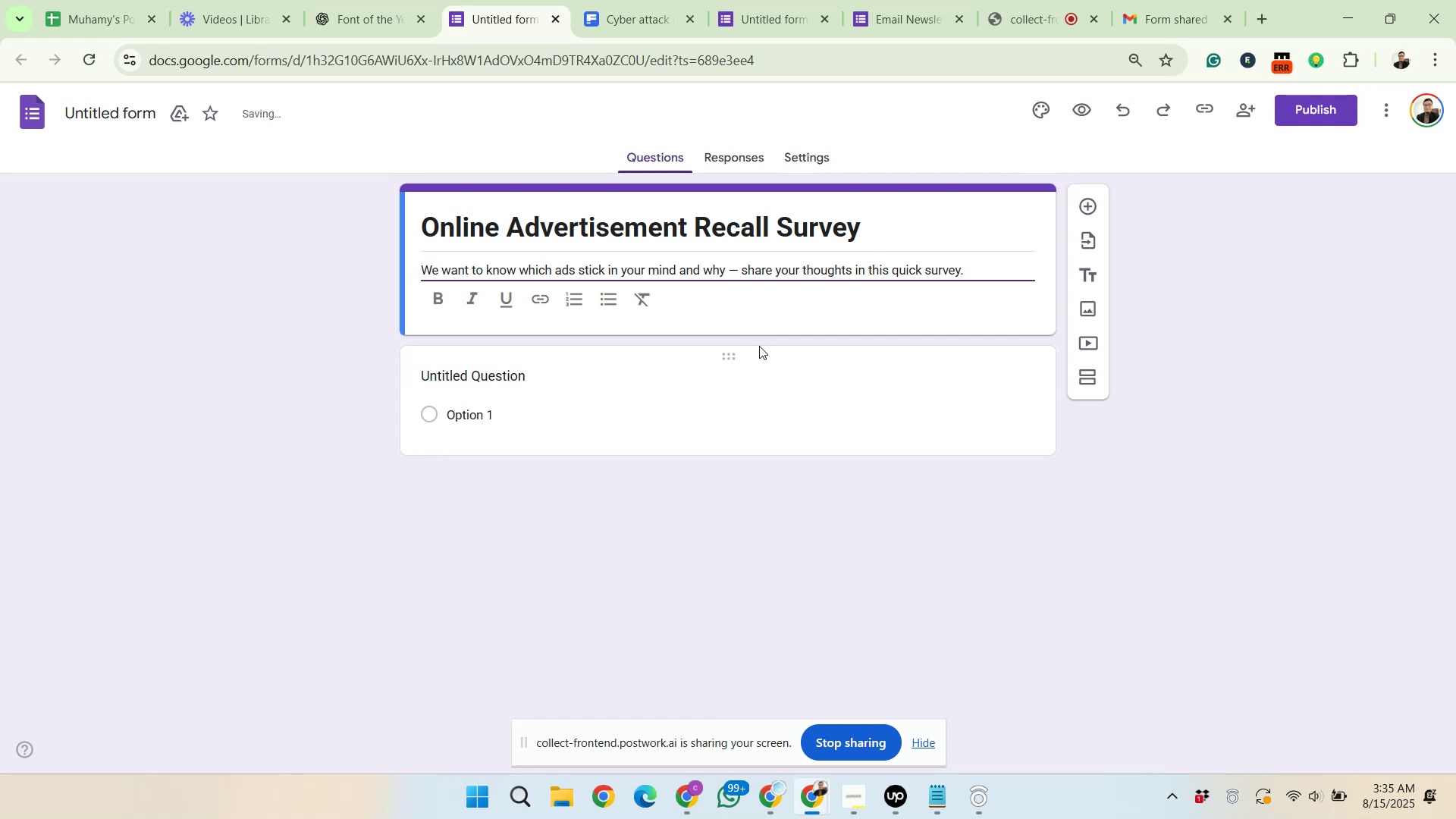 
key(Backspace)
 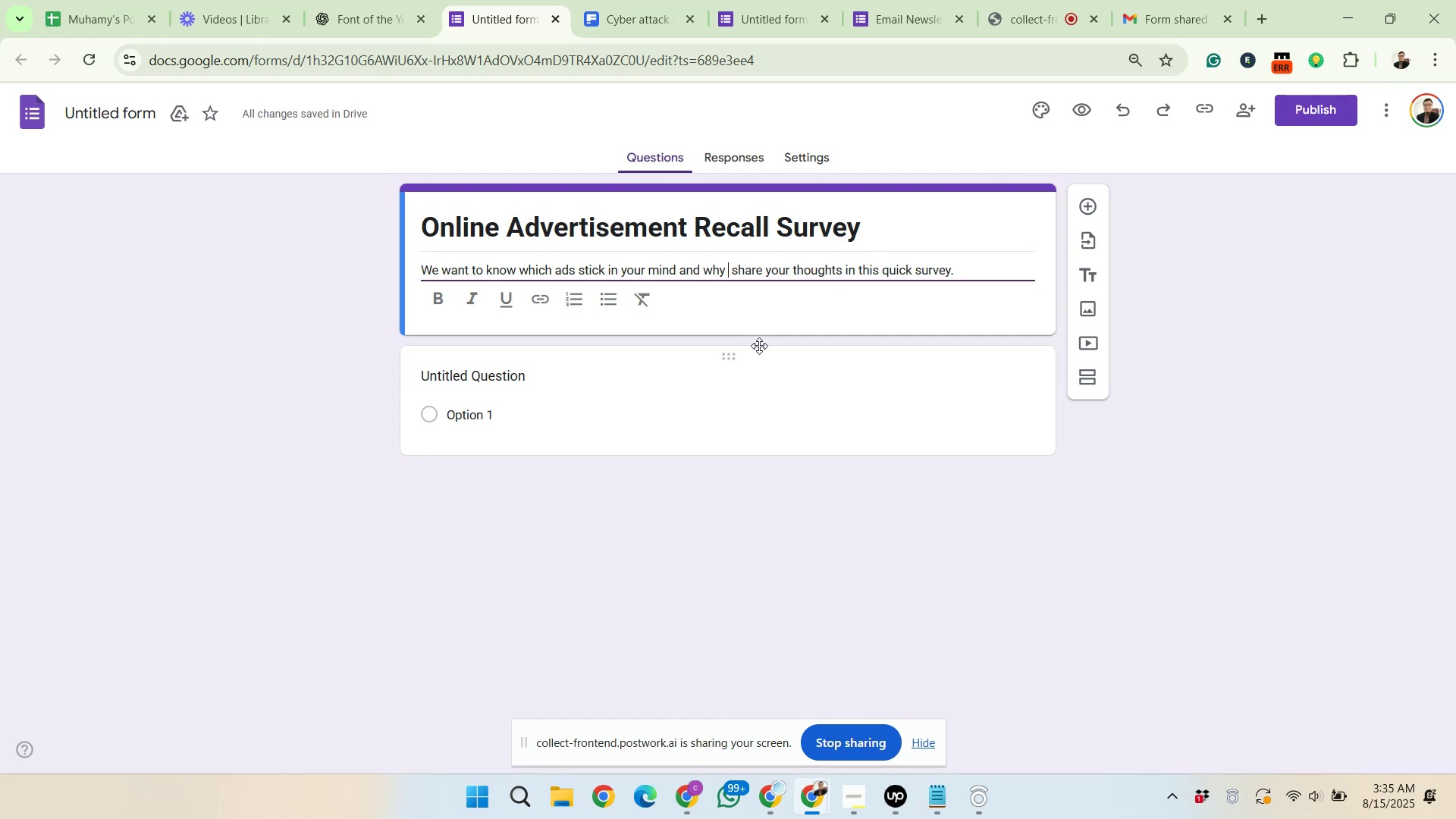 
key(Backspace)
 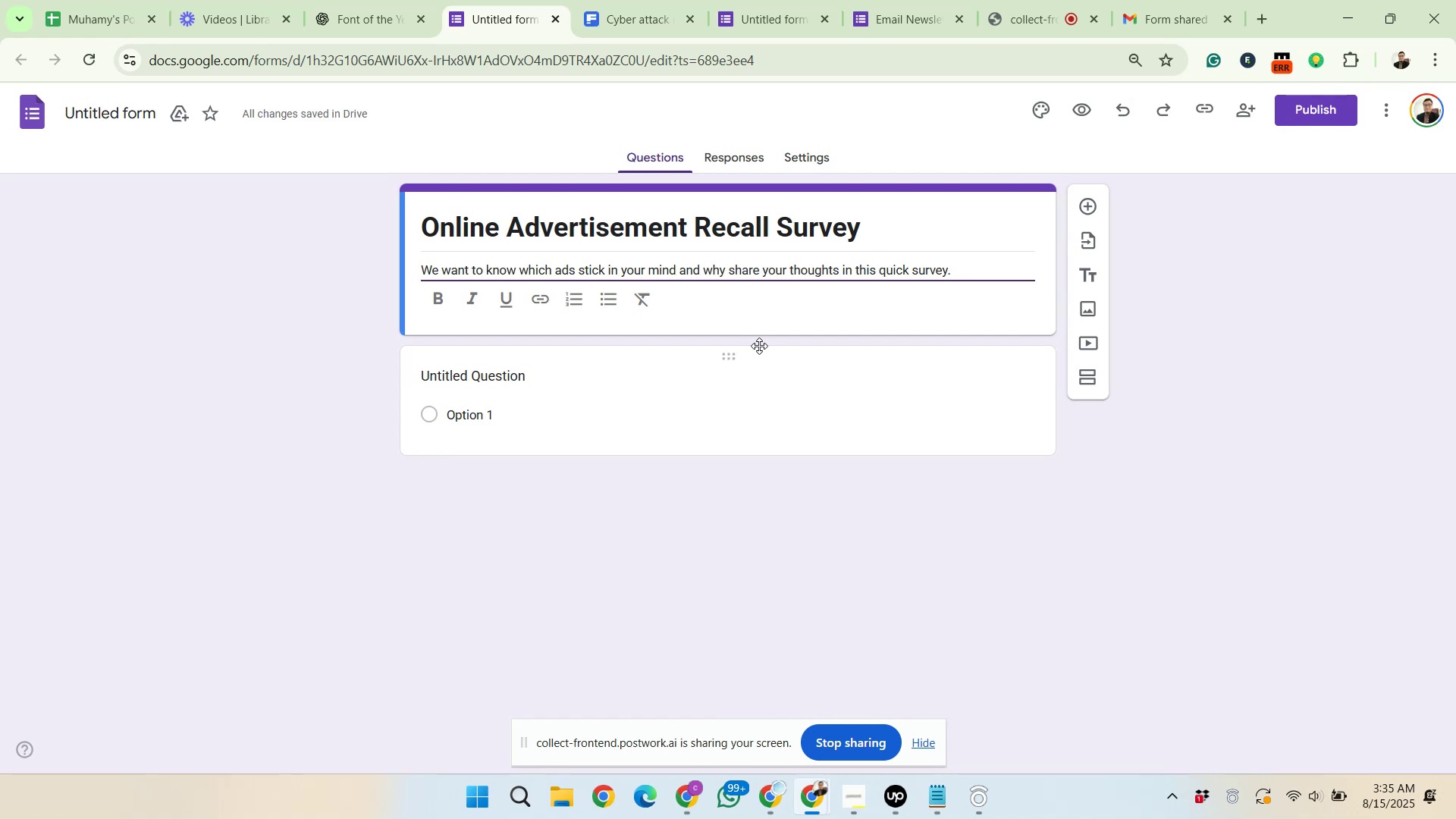 
key(Comma)
 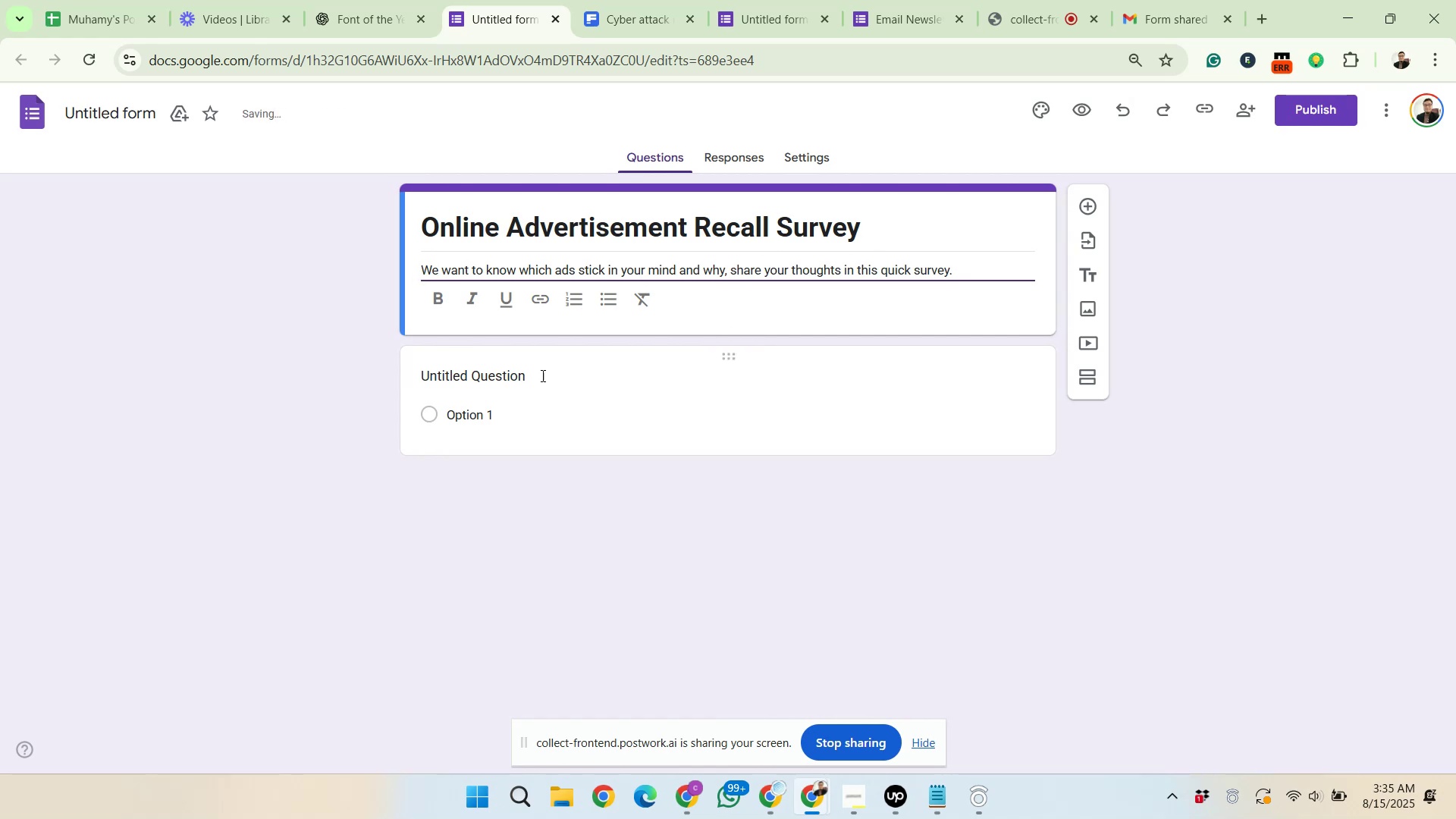 
left_click([1097, 381])
 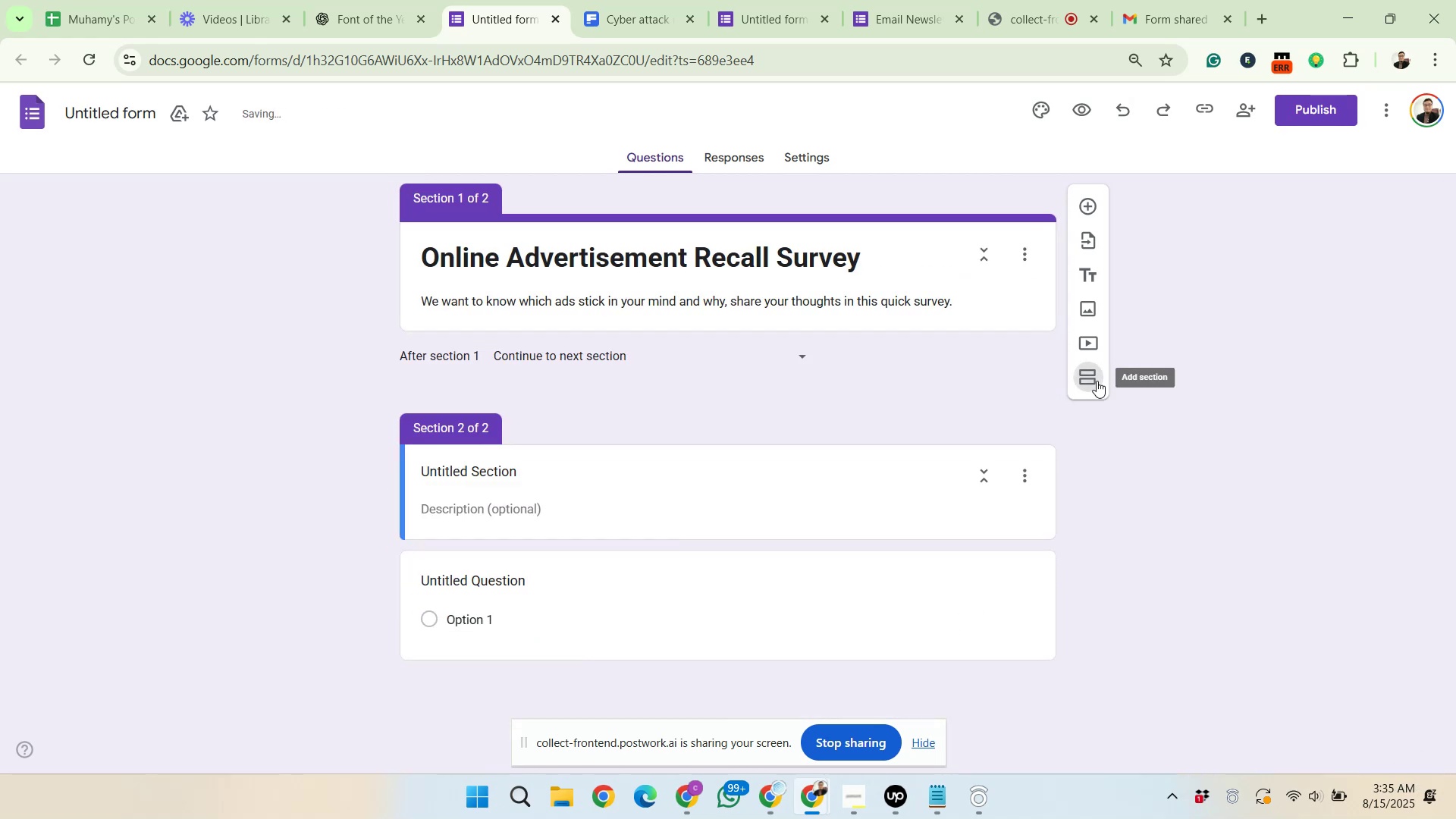 
mouse_move([1081, 336])
 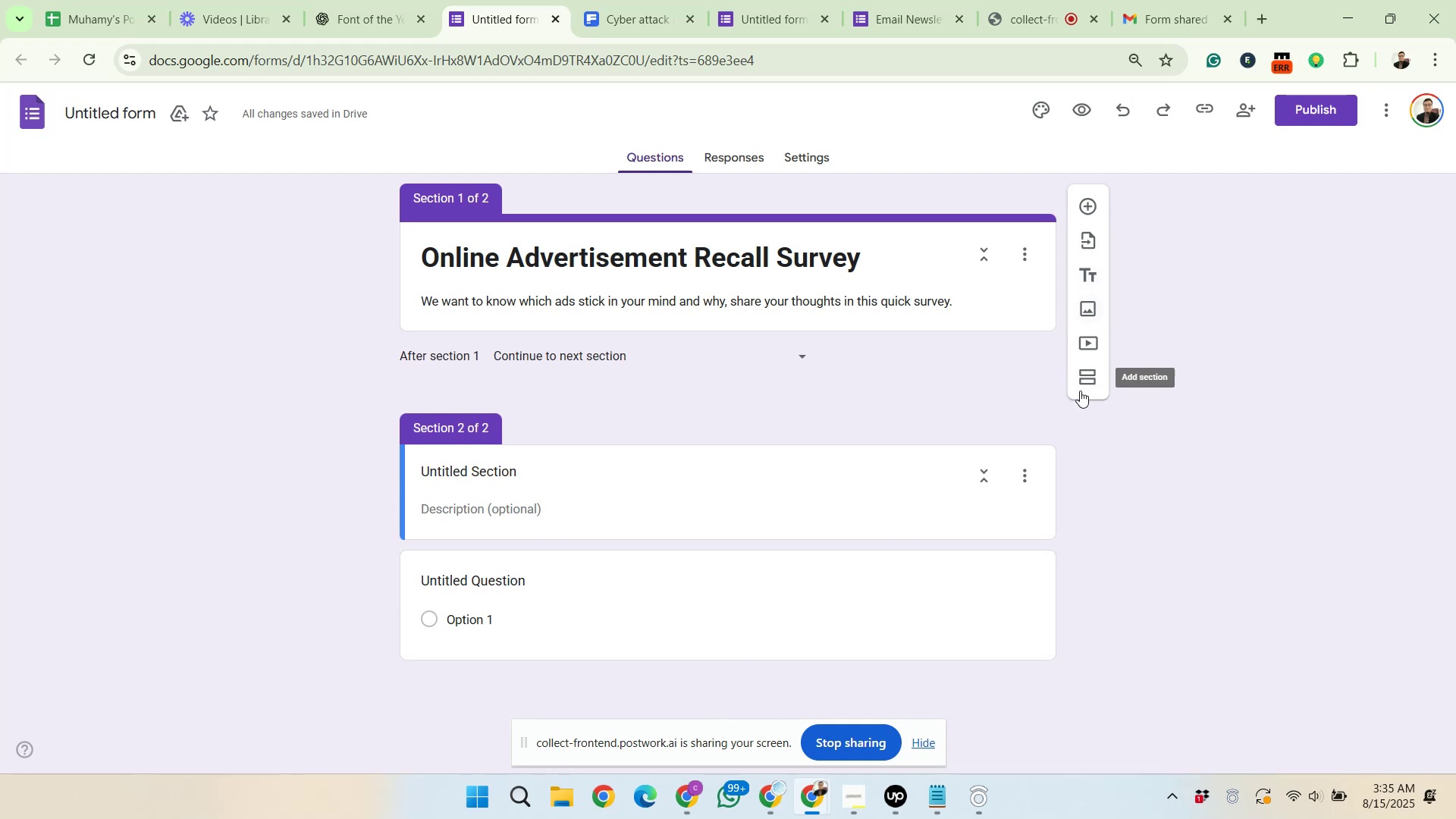 
wait(6.51)
 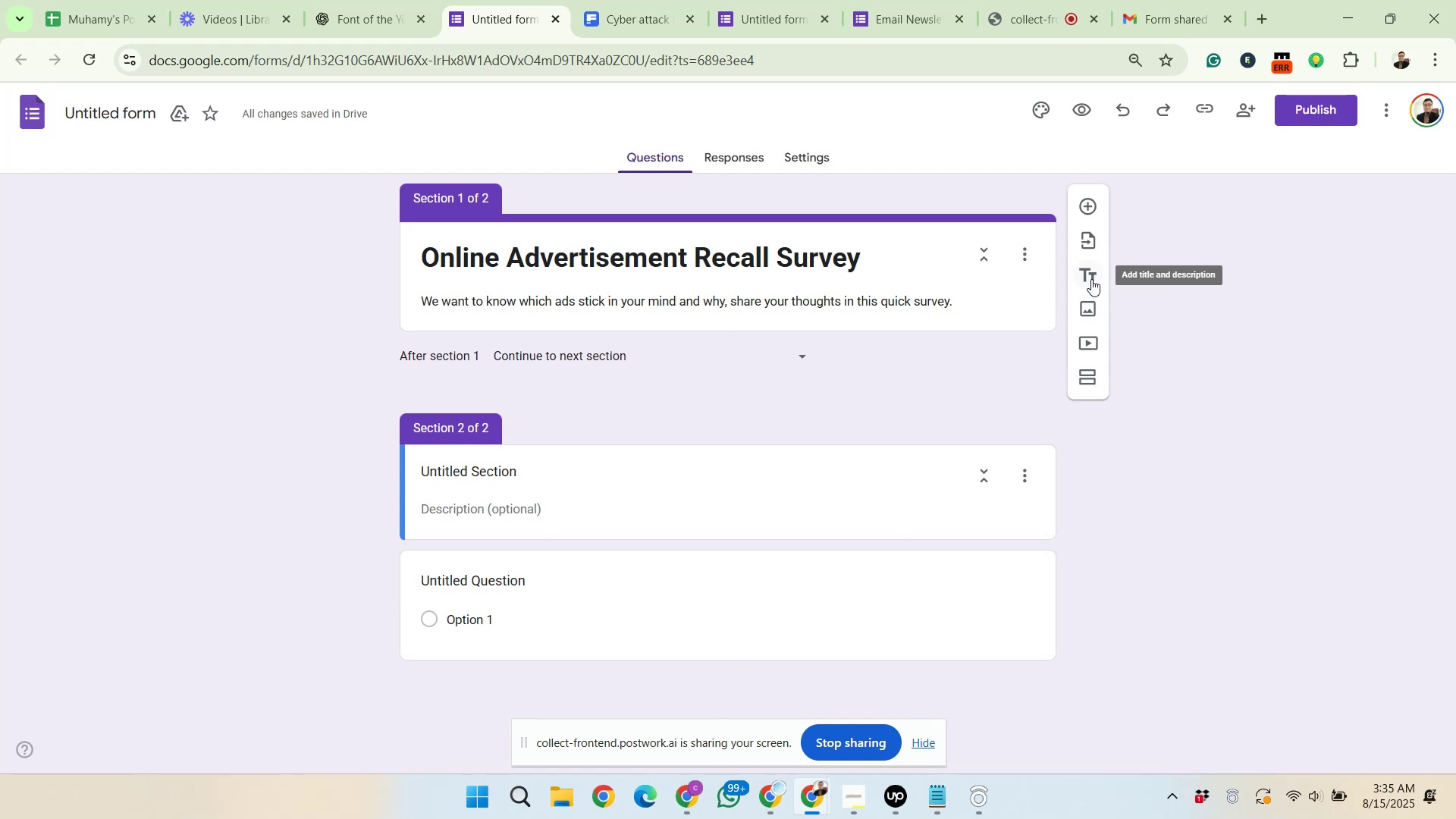 
left_click([366, 0])
 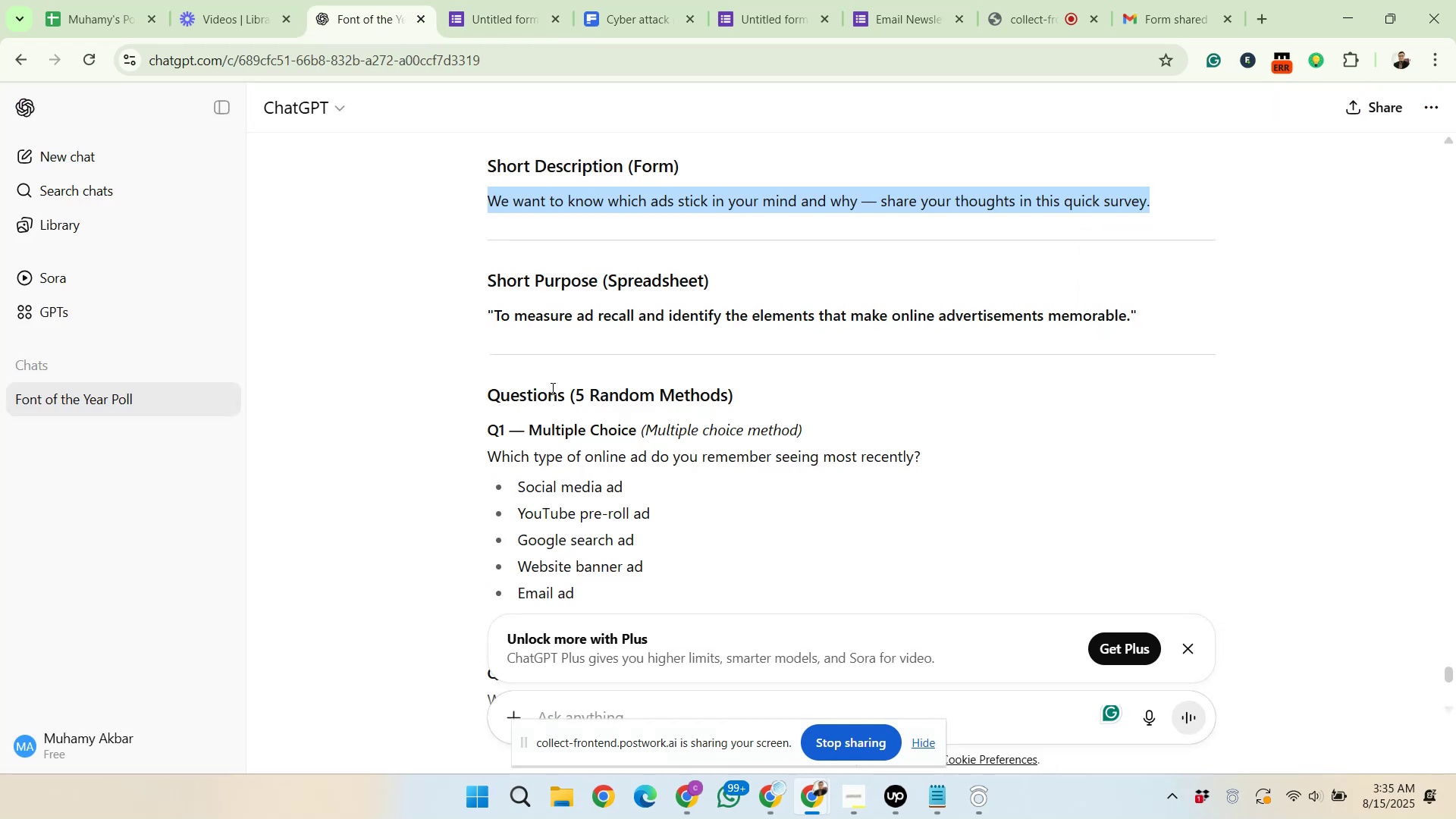 
left_click_drag(start_coordinate=[564, 397], to_coordinate=[482, 394])
 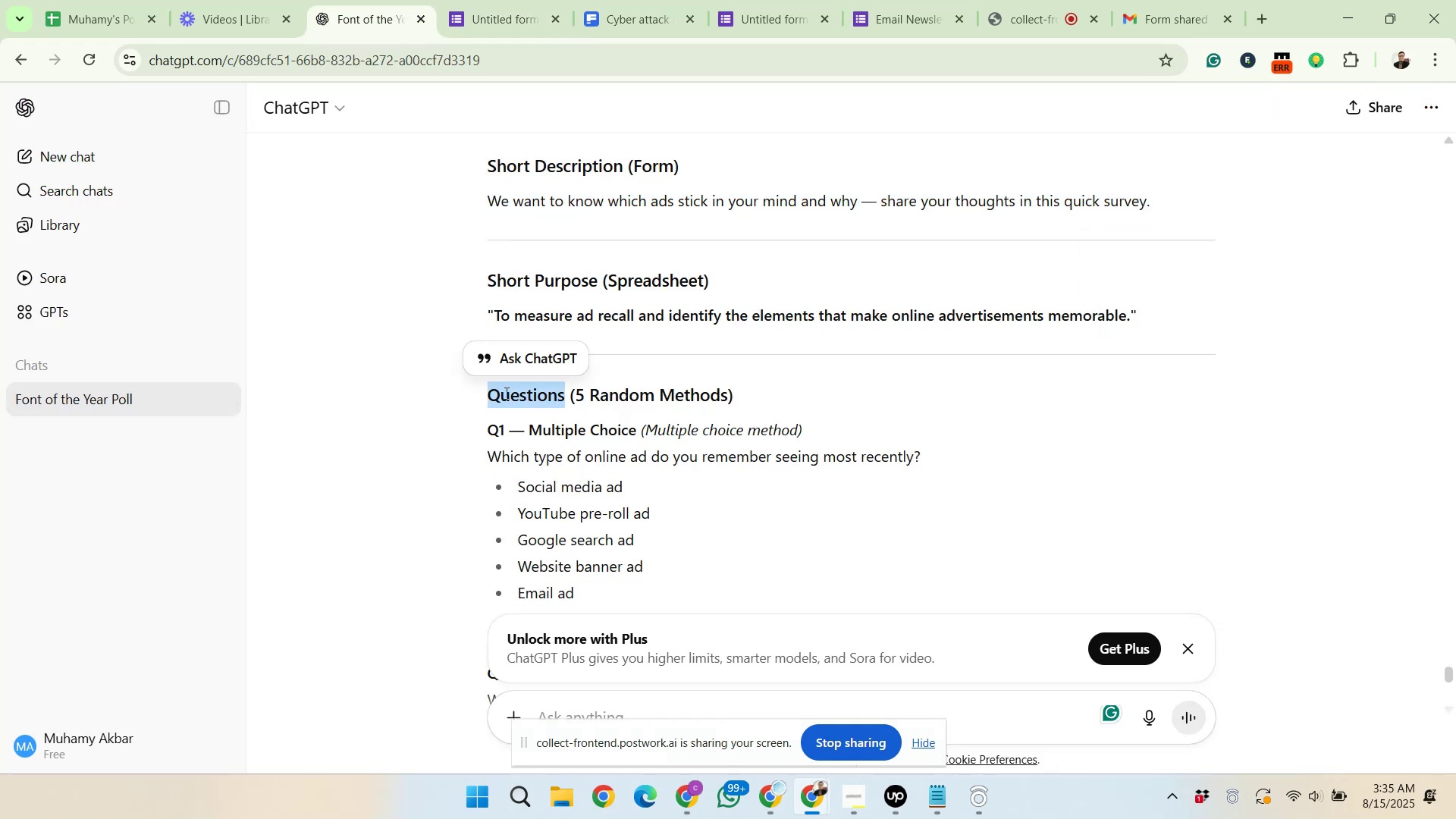 
right_click([506, 392])
 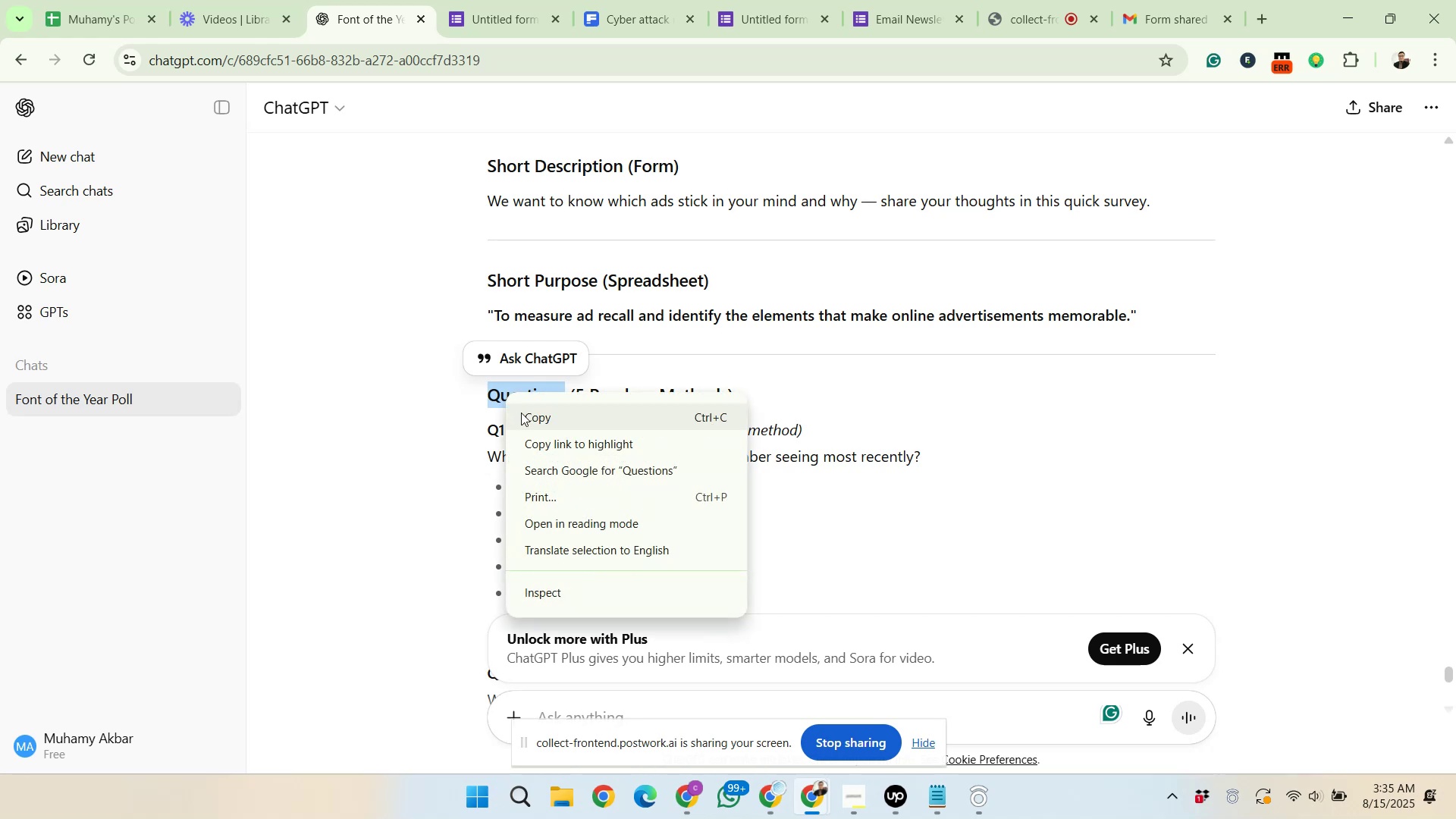 
left_click([521, 413])
 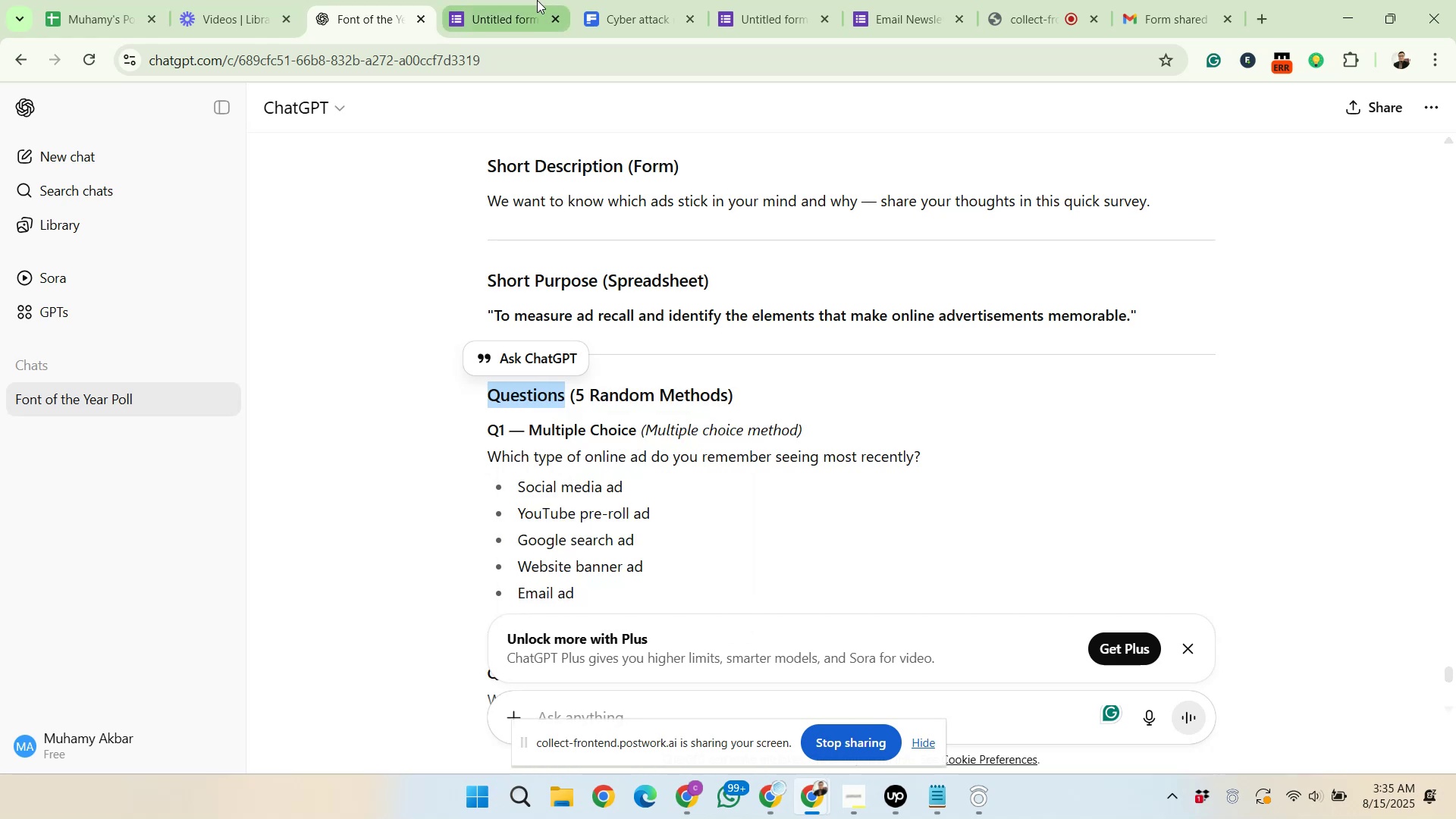 
left_click([510, 0])
 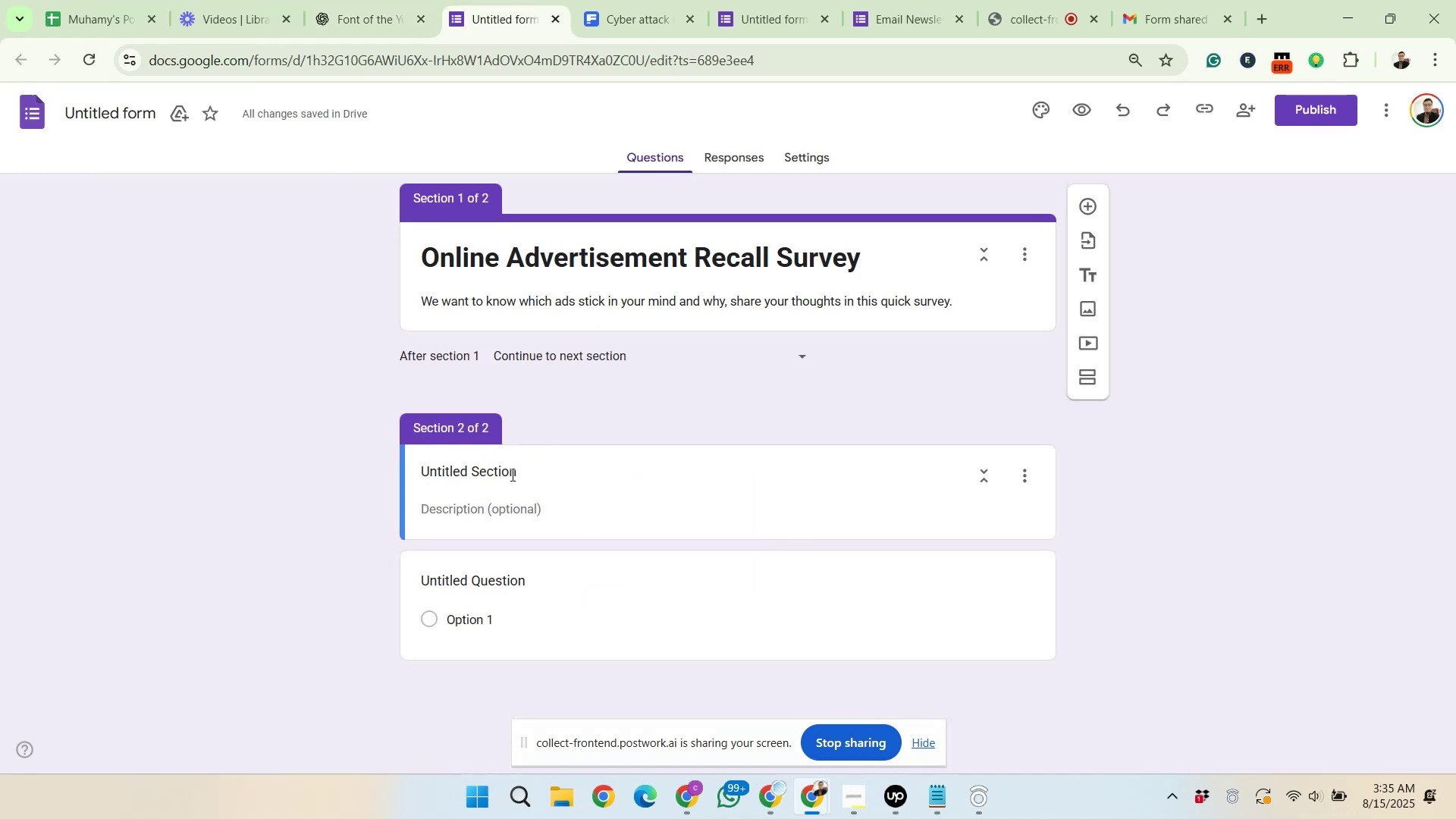 
left_click_drag(start_coordinate=[524, 472], to_coordinate=[418, 467])
 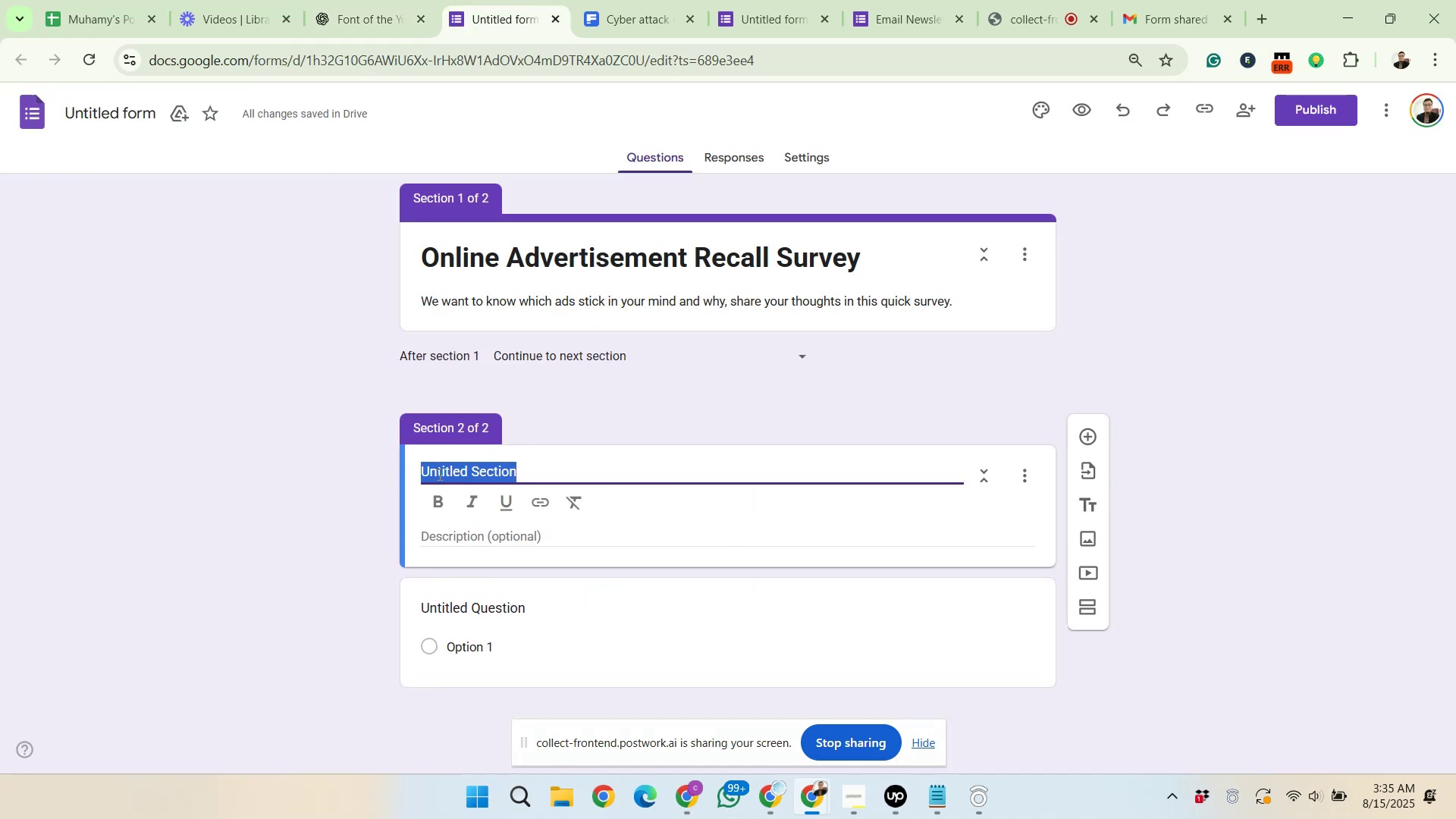 
right_click([438, 474])
 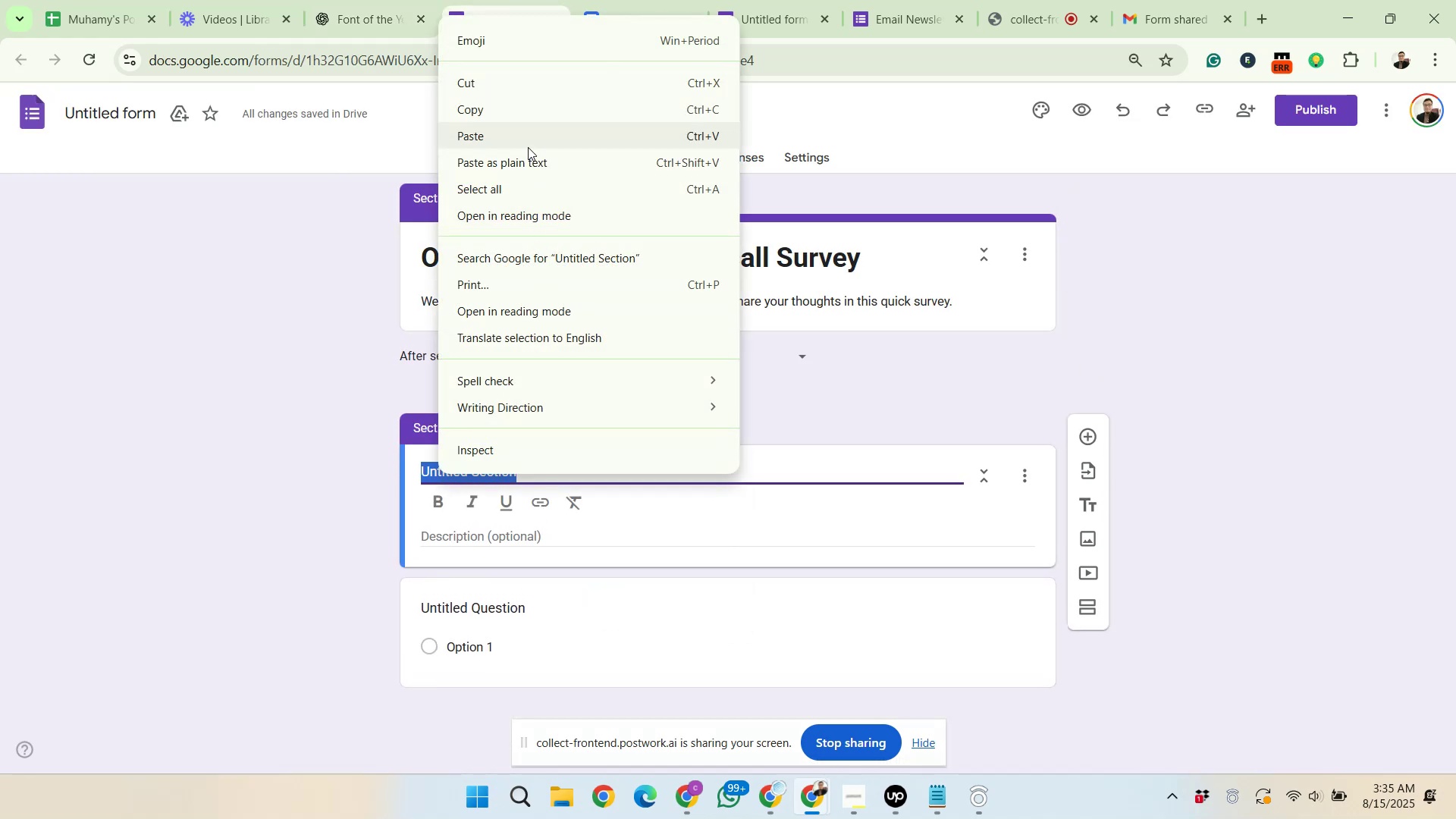 
left_click([527, 147])
 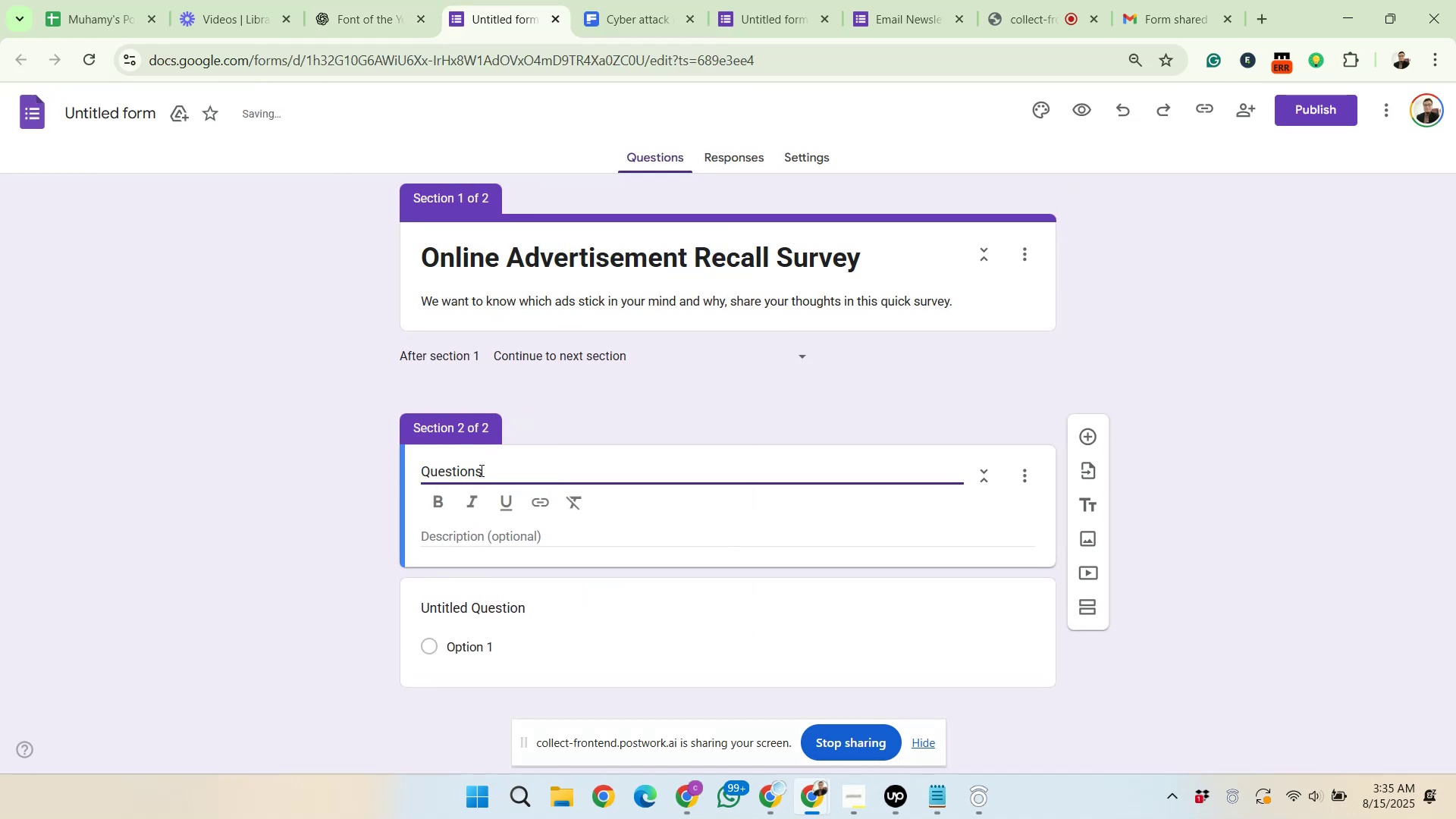 
left_click_drag(start_coordinate=[483, 470], to_coordinate=[423, 462])
 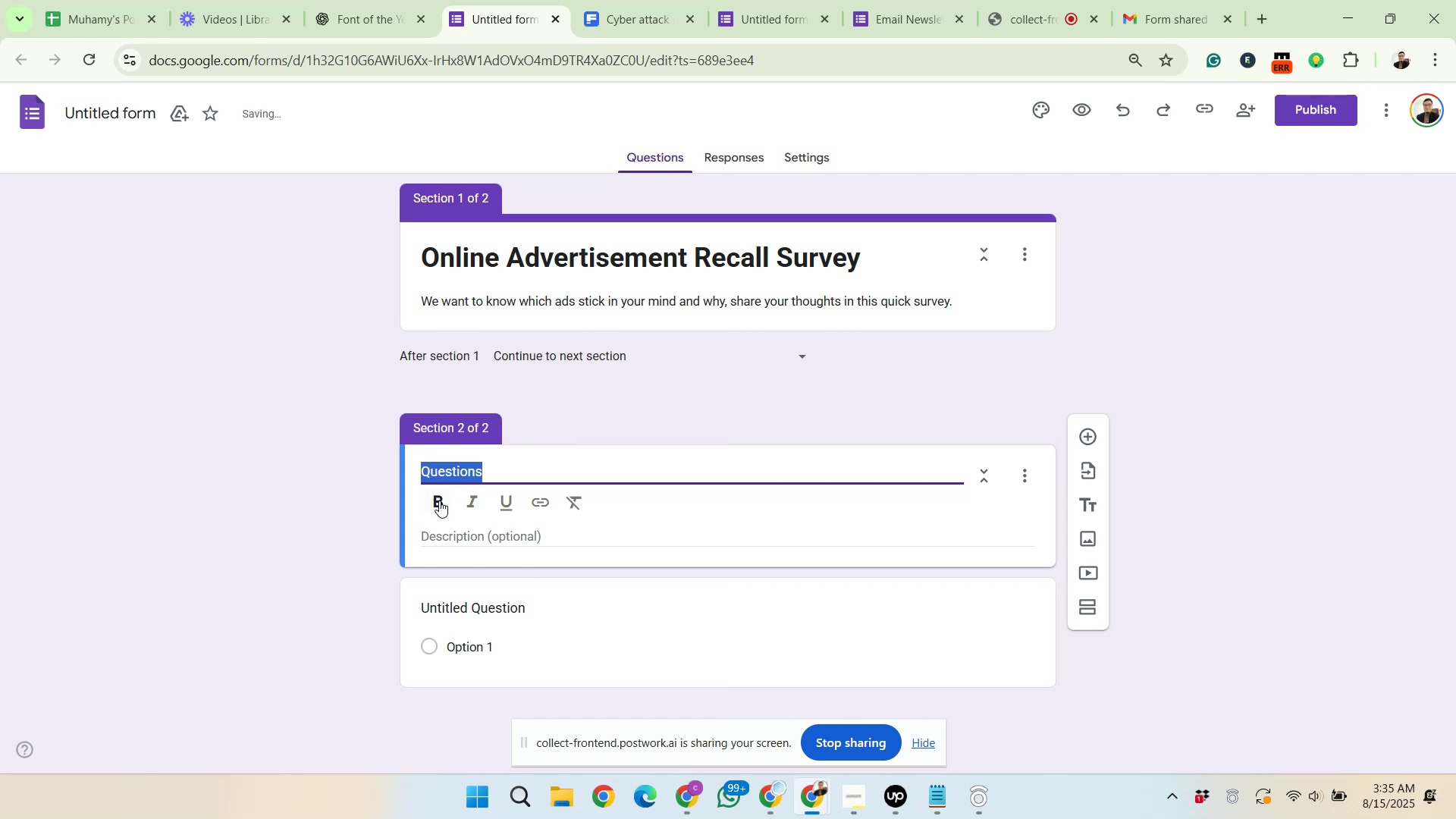 
left_click([440, 500])
 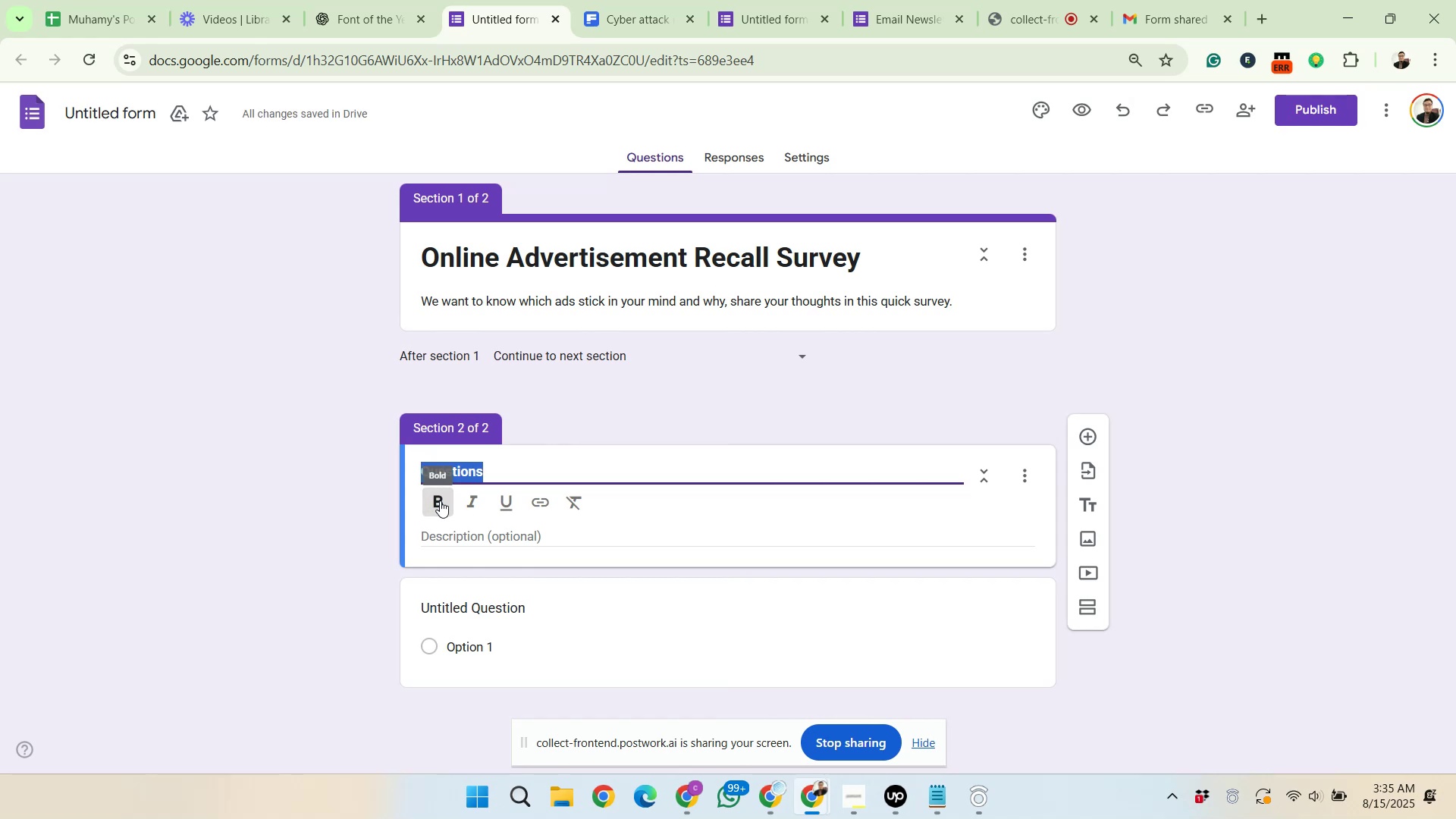 
scroll: coordinate [442, 499], scroll_direction: down, amount: 2.0
 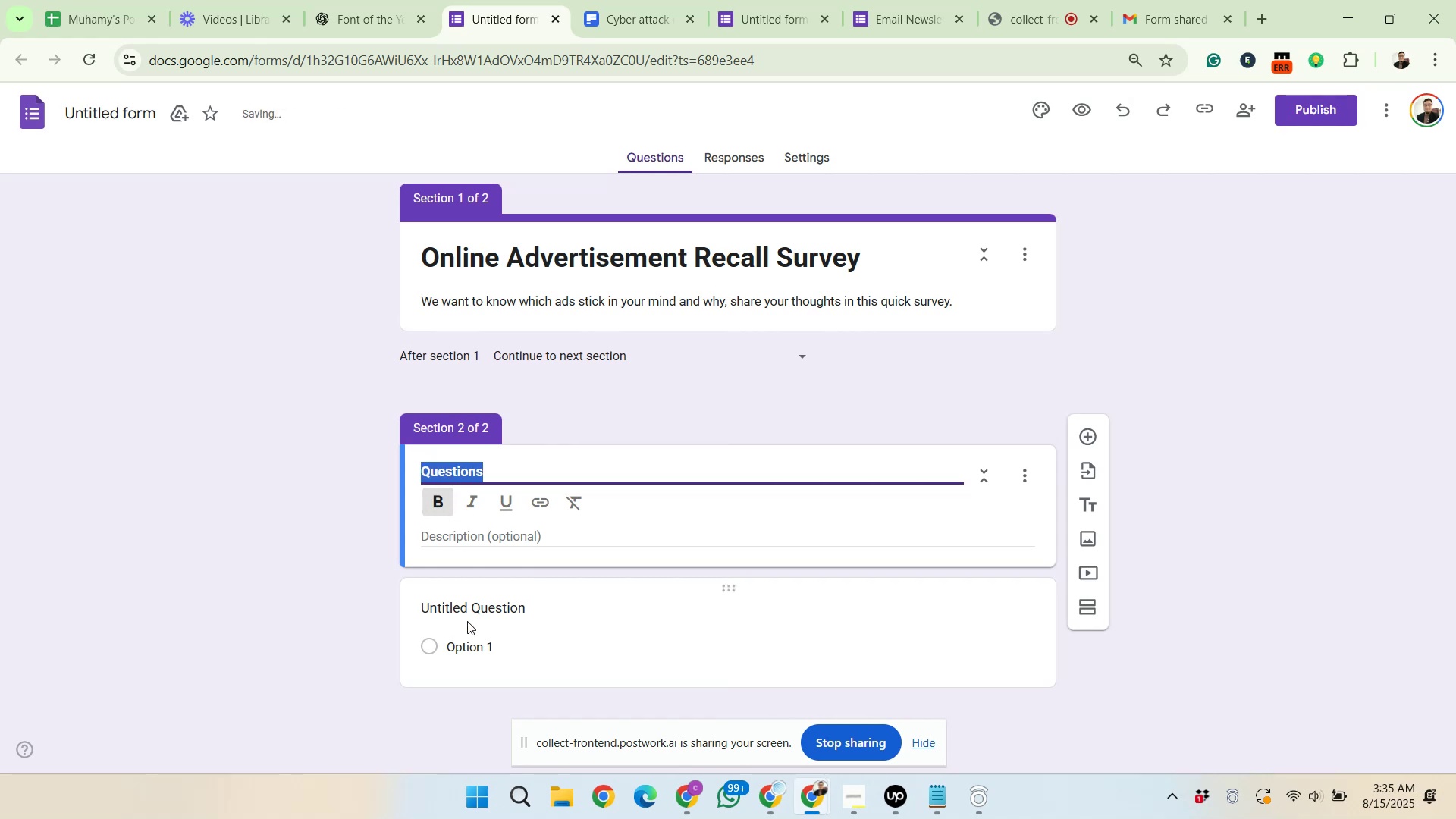 
left_click([467, 621])
 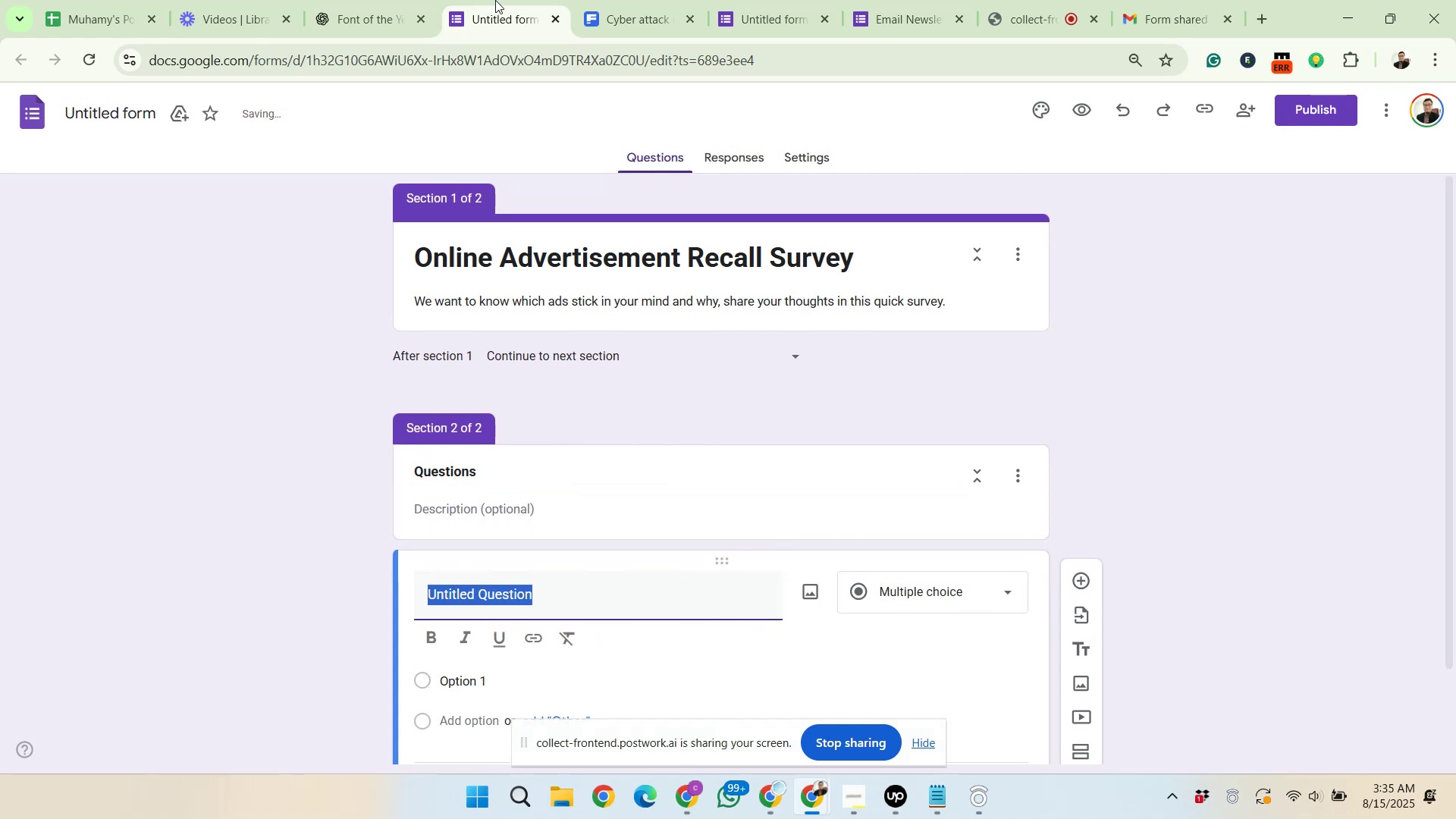 
scroll: coordinate [368, 412], scroll_direction: down, amount: 3.0
 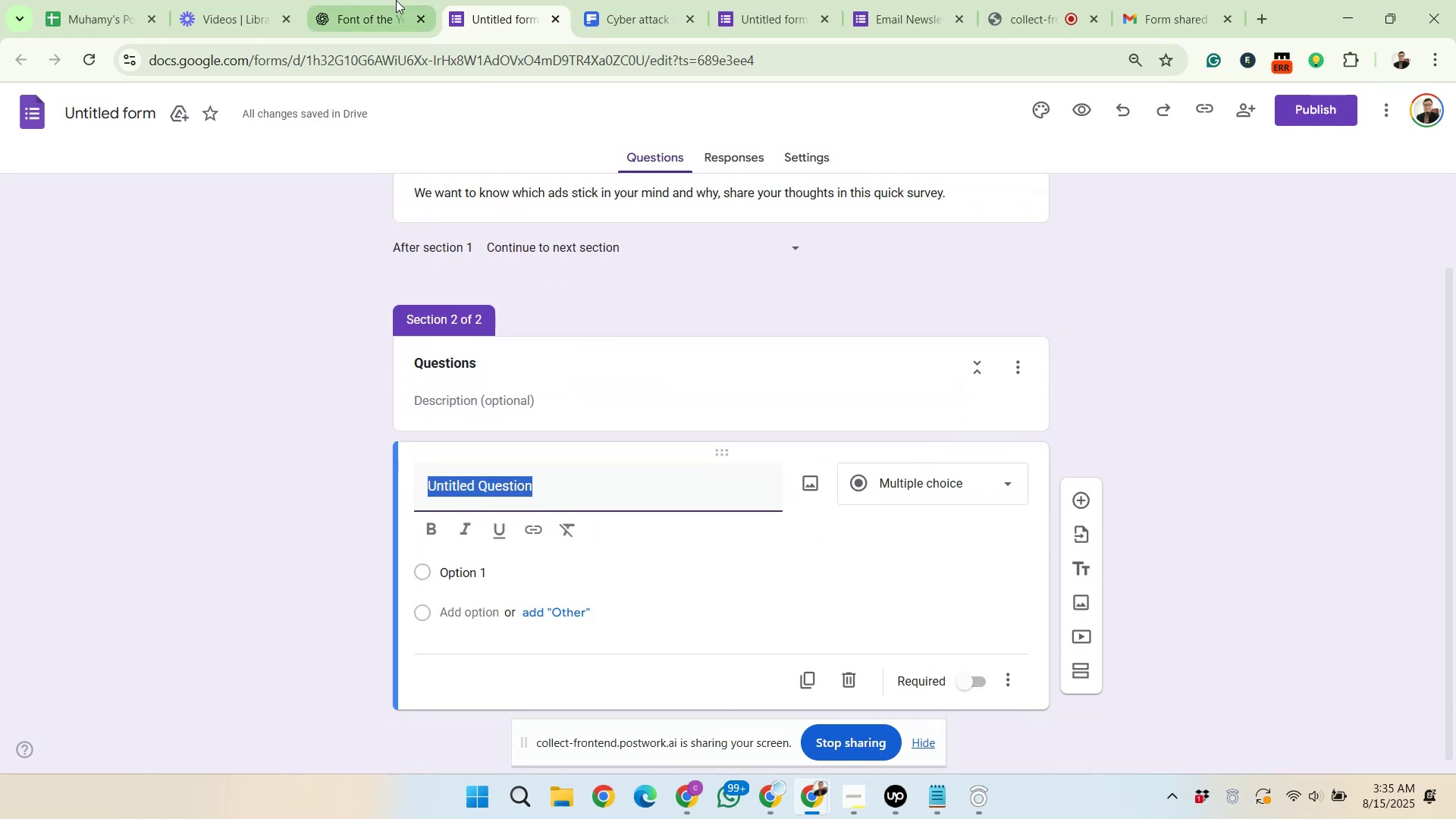 
left_click([396, 0])
 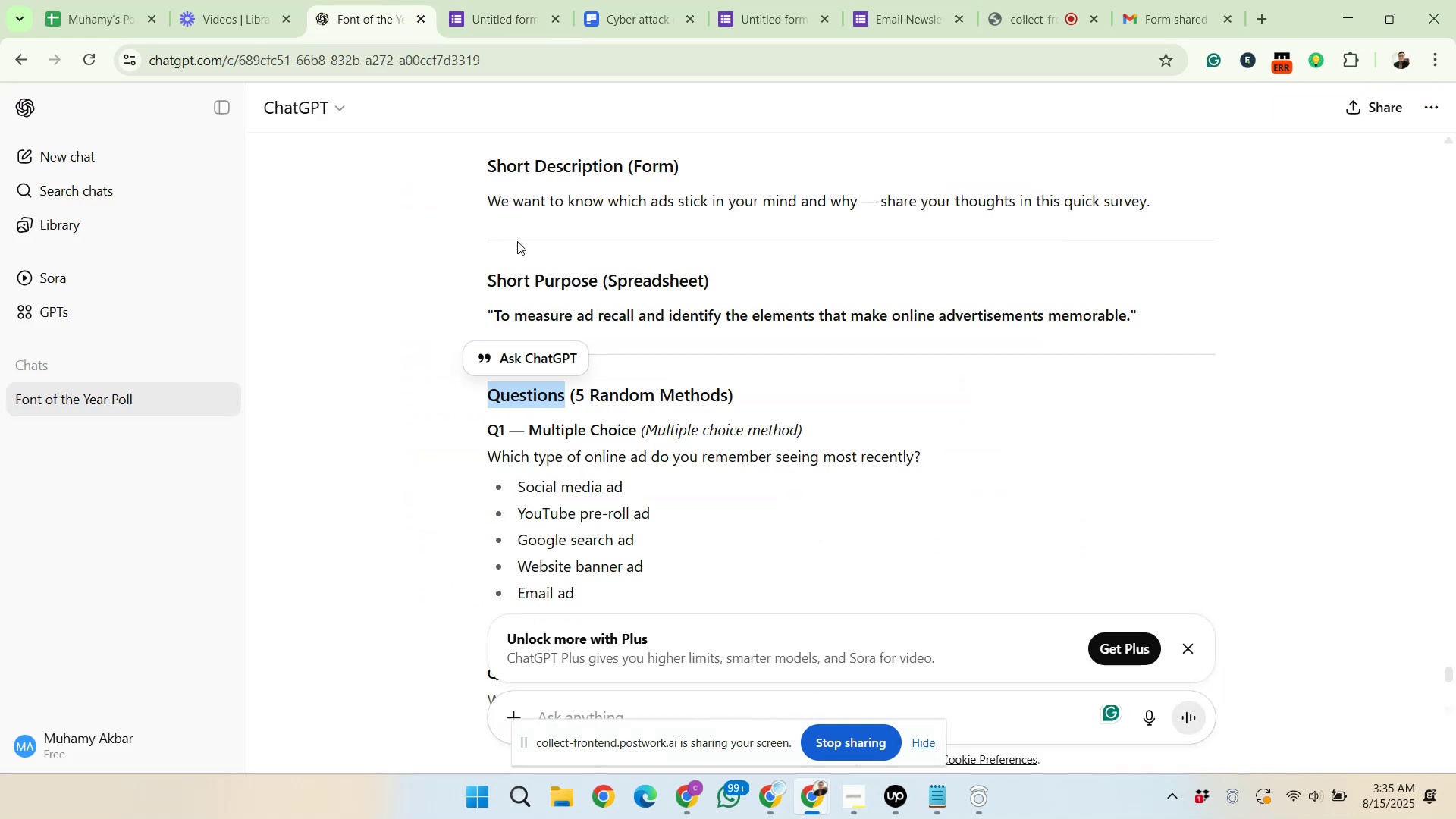 
scroll: coordinate [623, 604], scroll_direction: down, amount: 2.0
 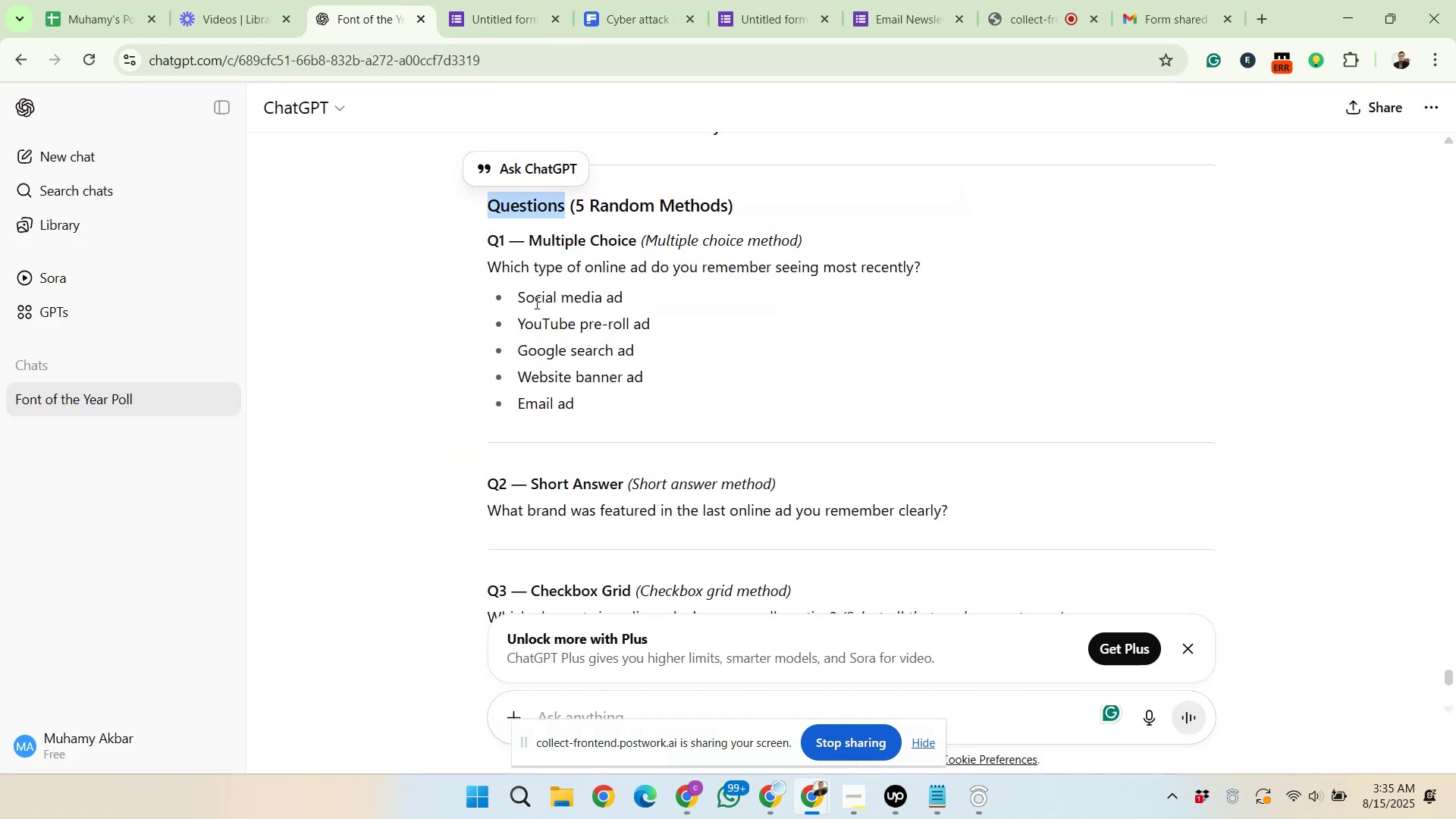 
left_click_drag(start_coordinate=[486, 264], to_coordinate=[936, 268])
 